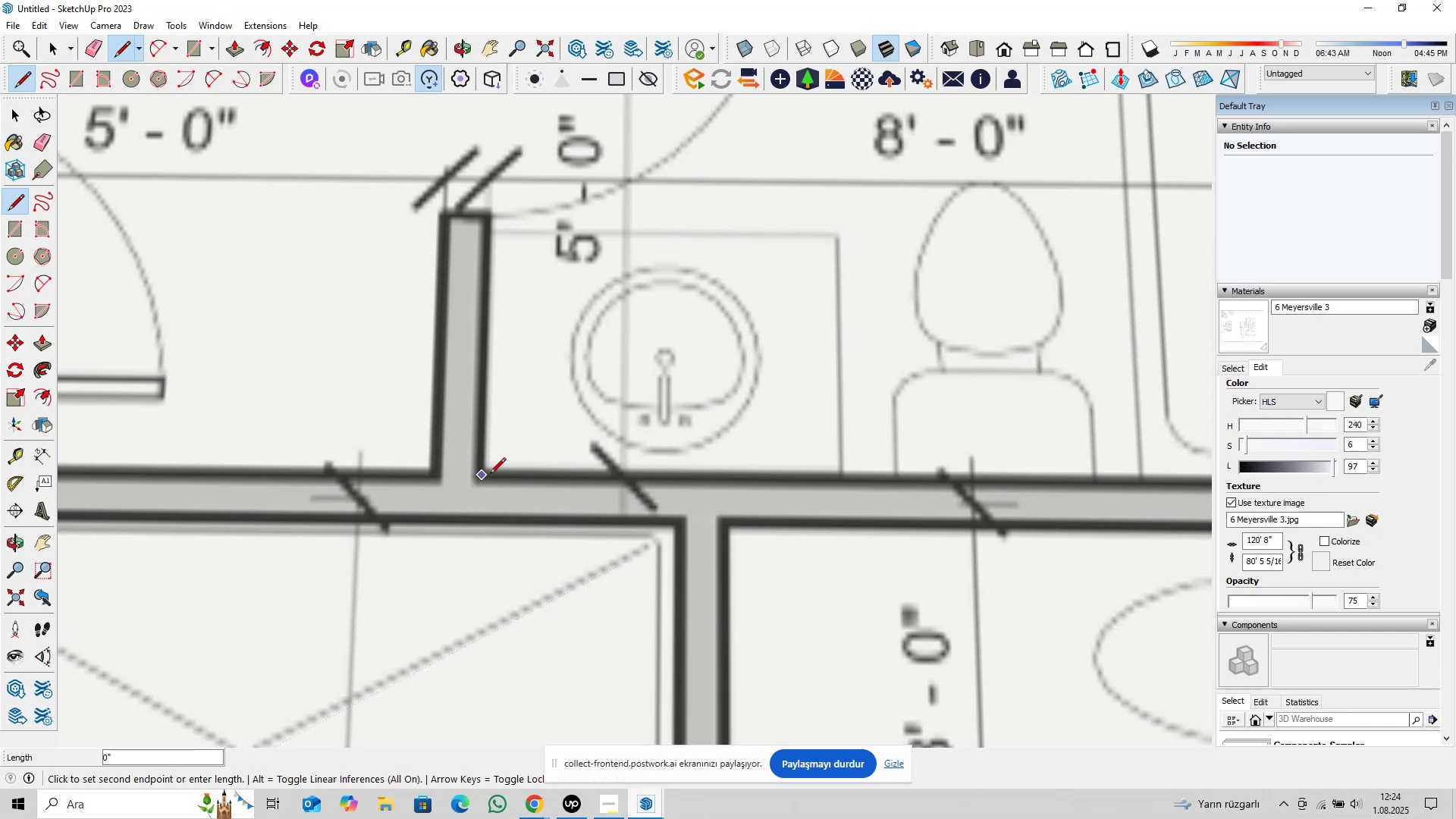 
scroll: coordinate [550, 476], scroll_direction: down, amount: 5.0
 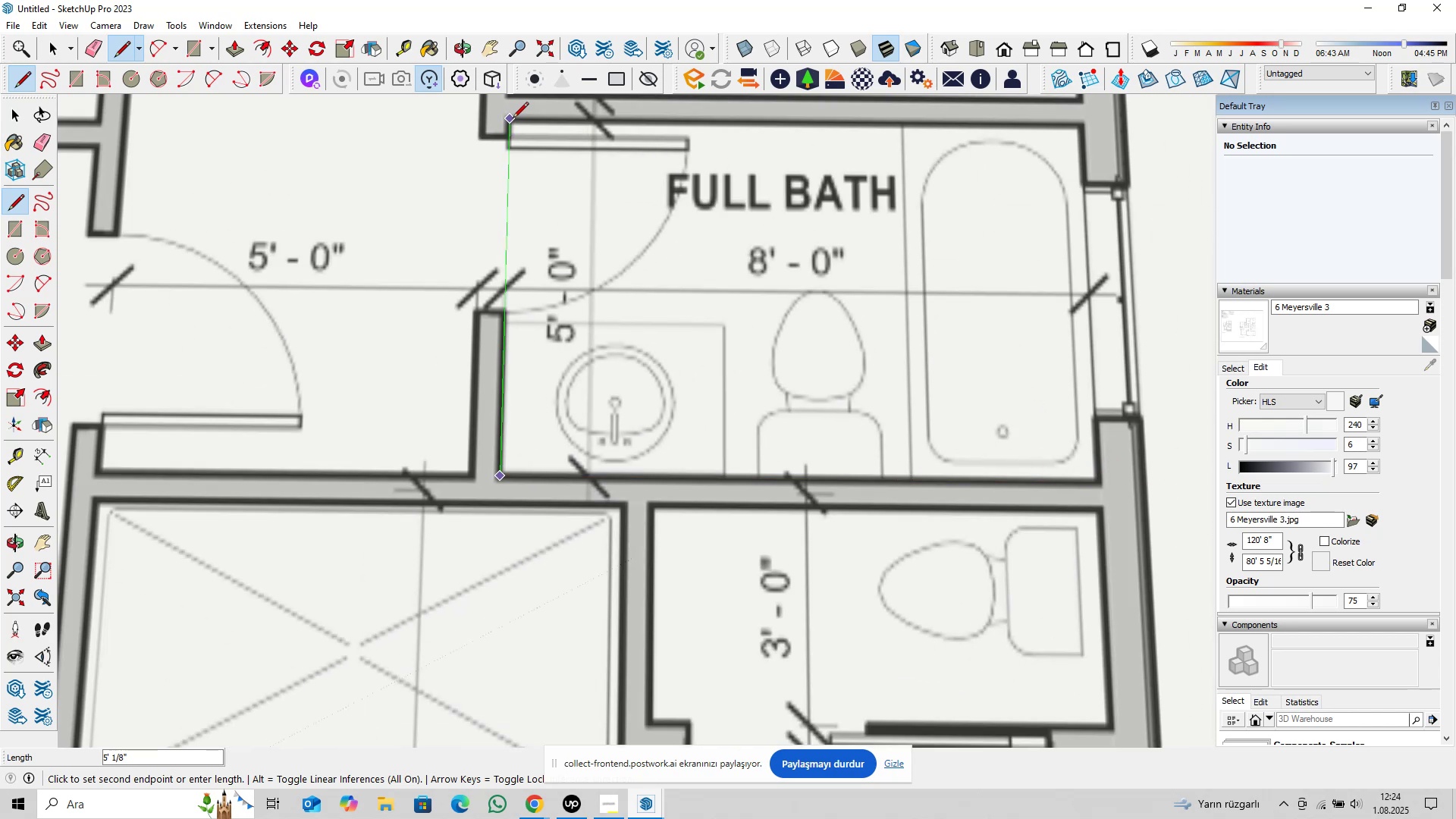 
wait(7.38)
 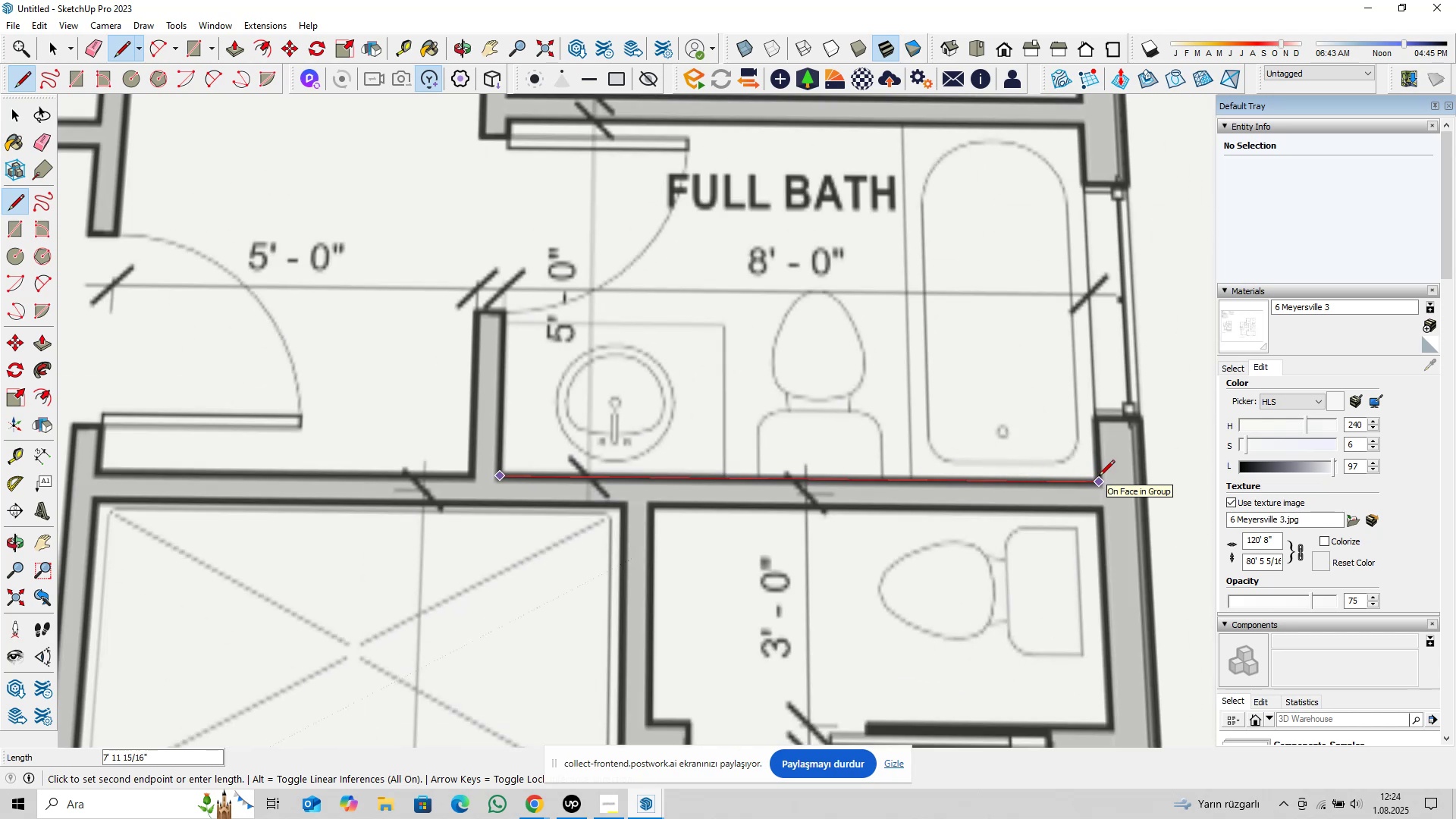 
key(Space)
 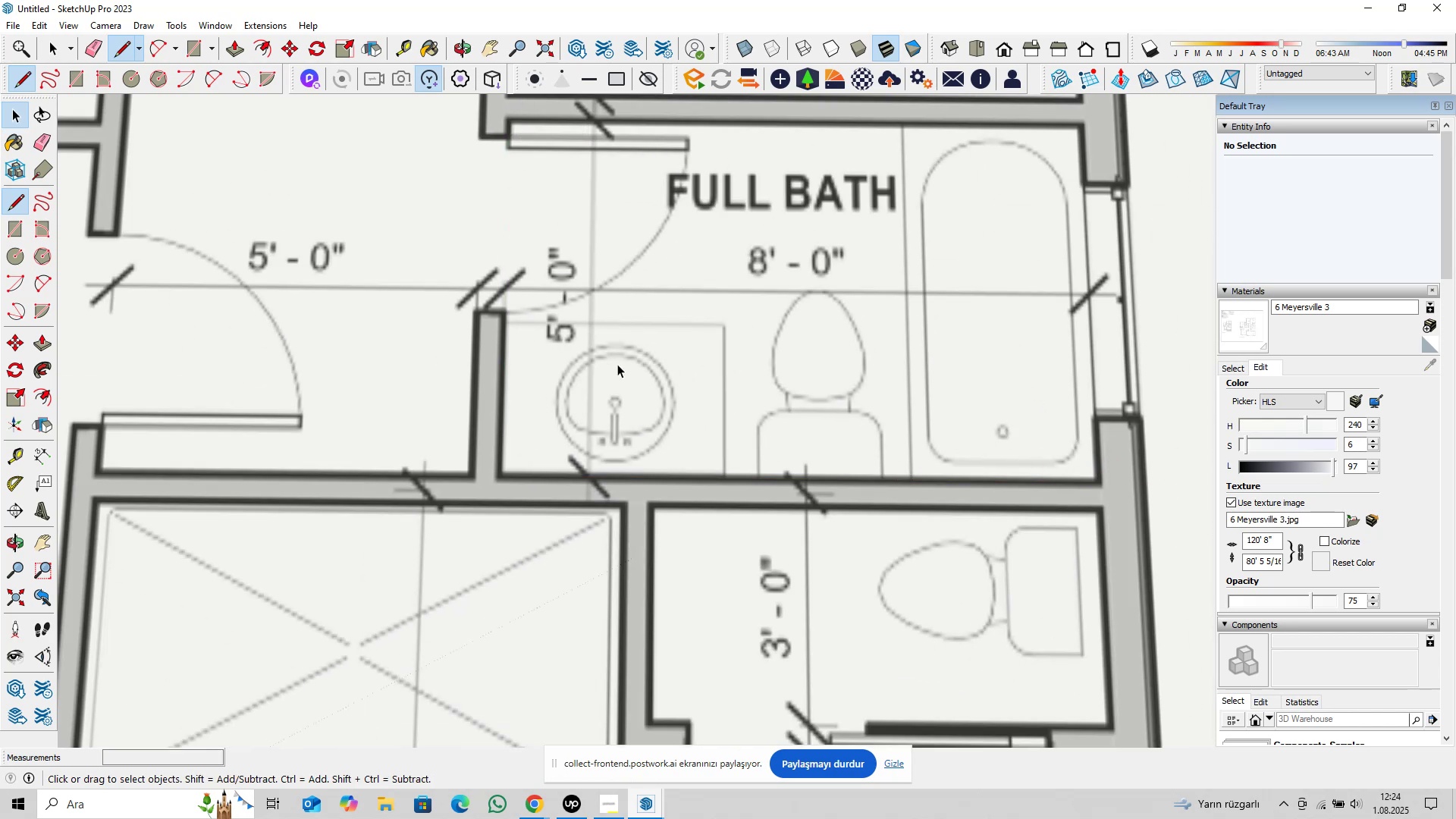 
scroll: coordinate [692, 402], scroll_direction: down, amount: 32.0
 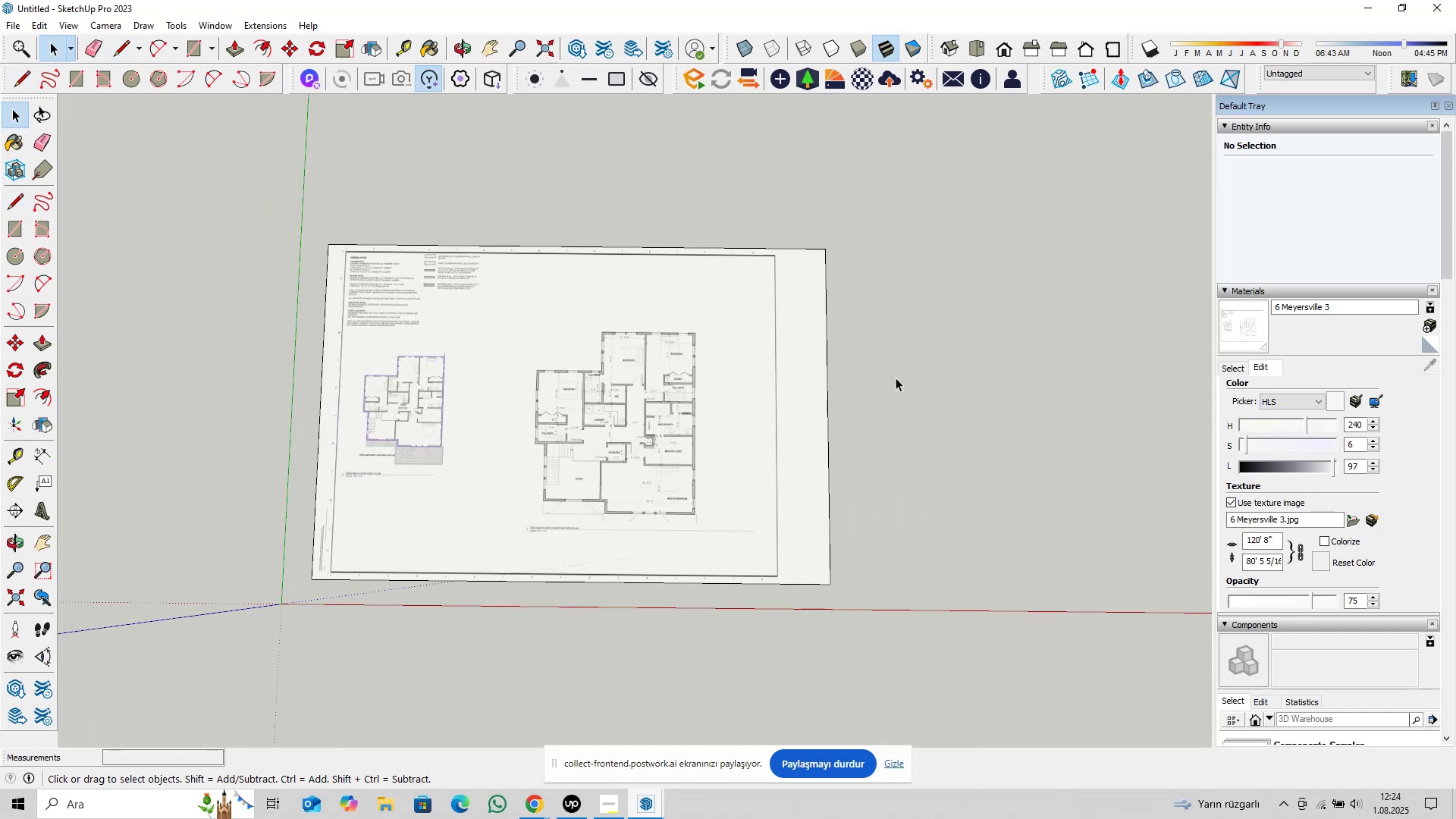 
left_click_drag(start_coordinate=[896, 377], to_coordinate=[718, 421])
 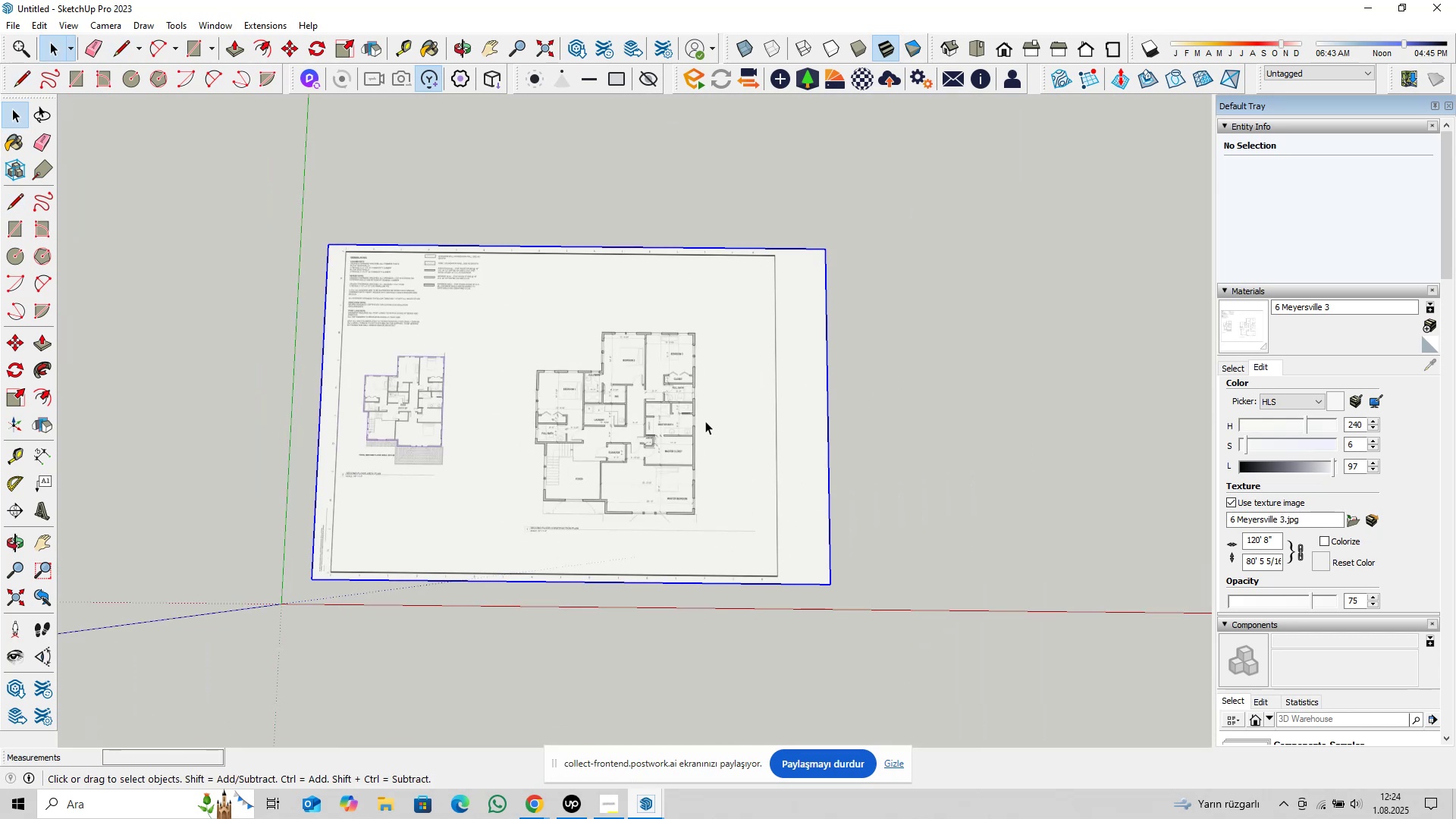 
key(Control+C)
 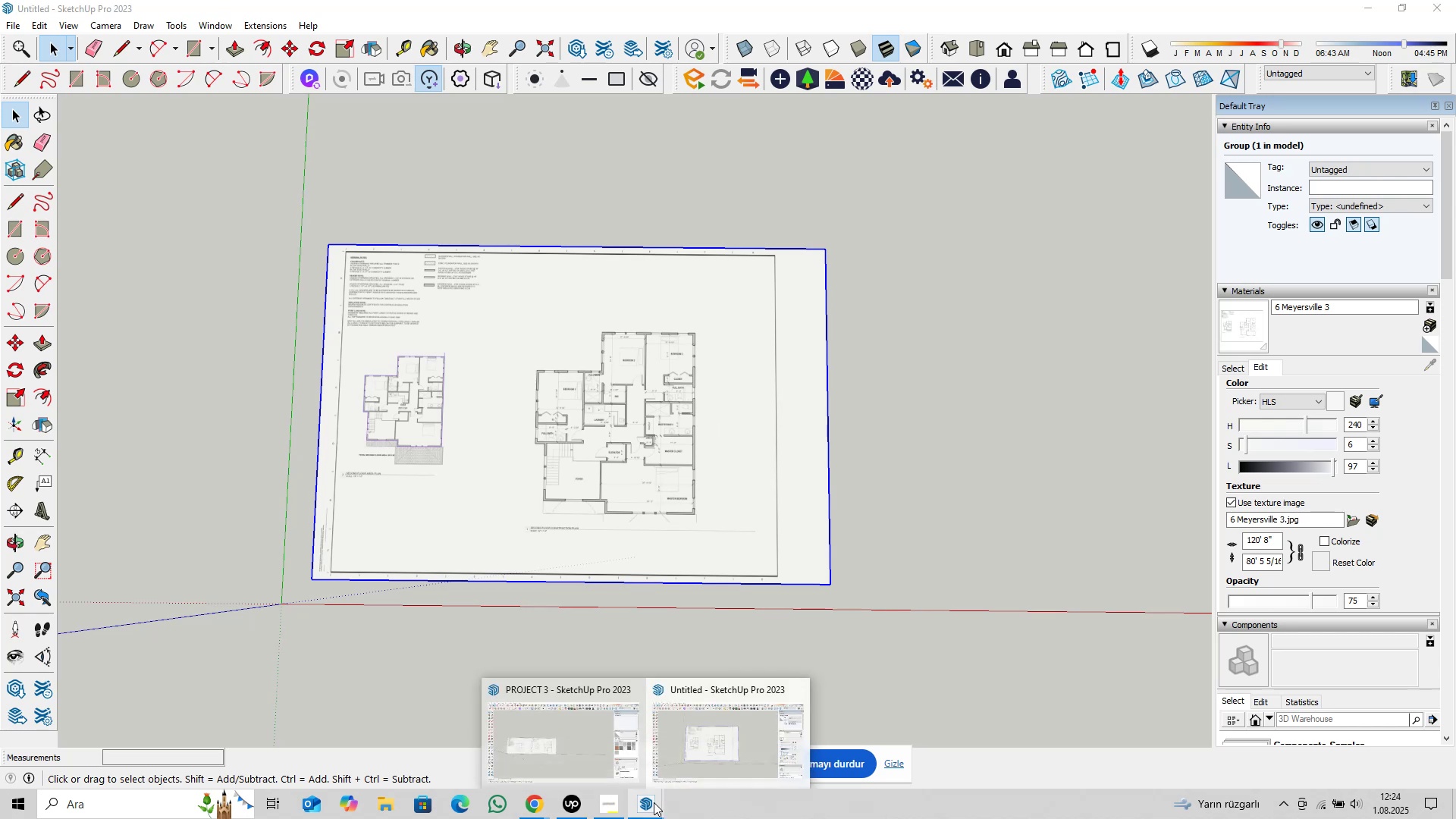 
double_click([573, 745])
 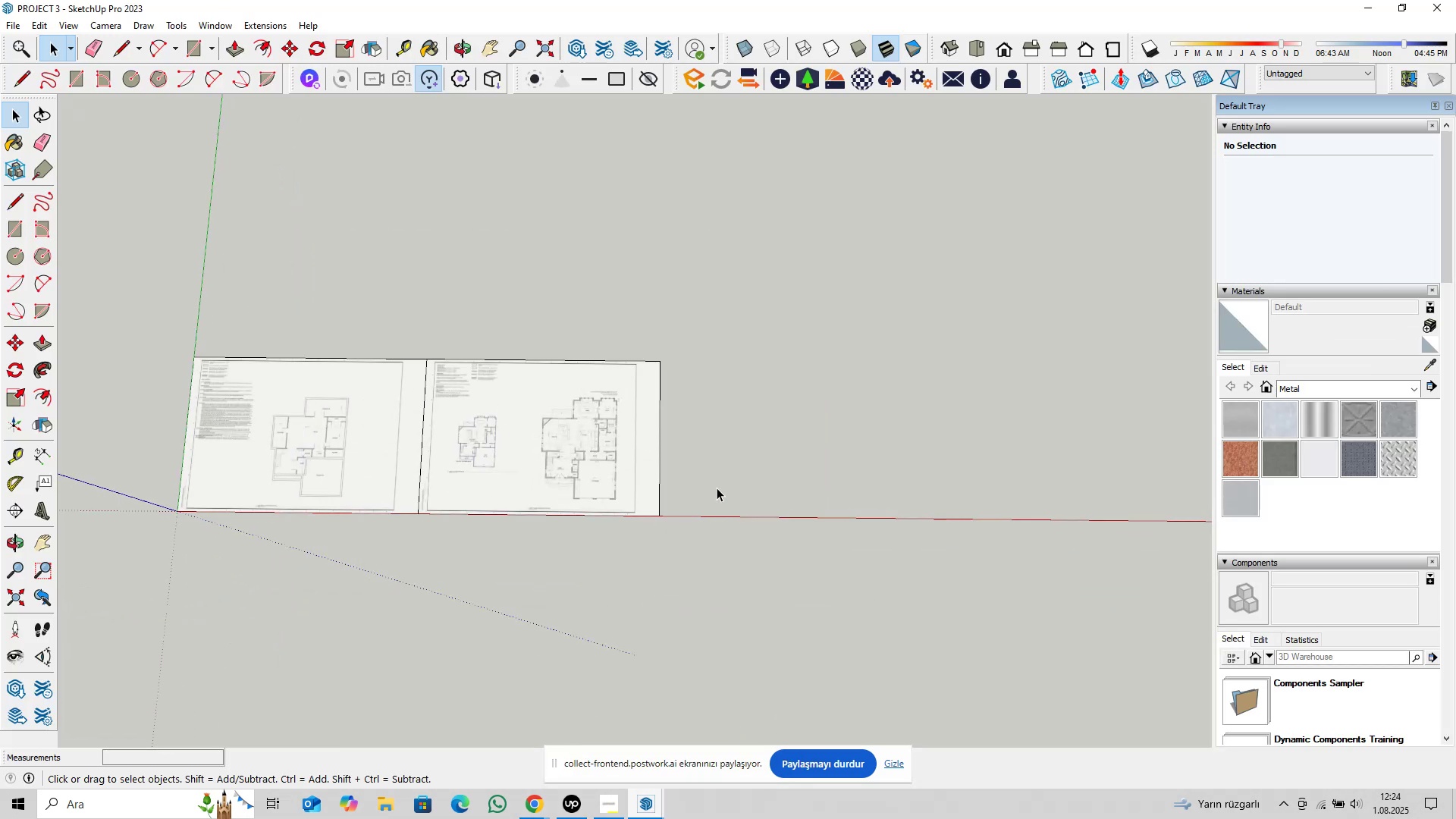 
key(Control+V)
 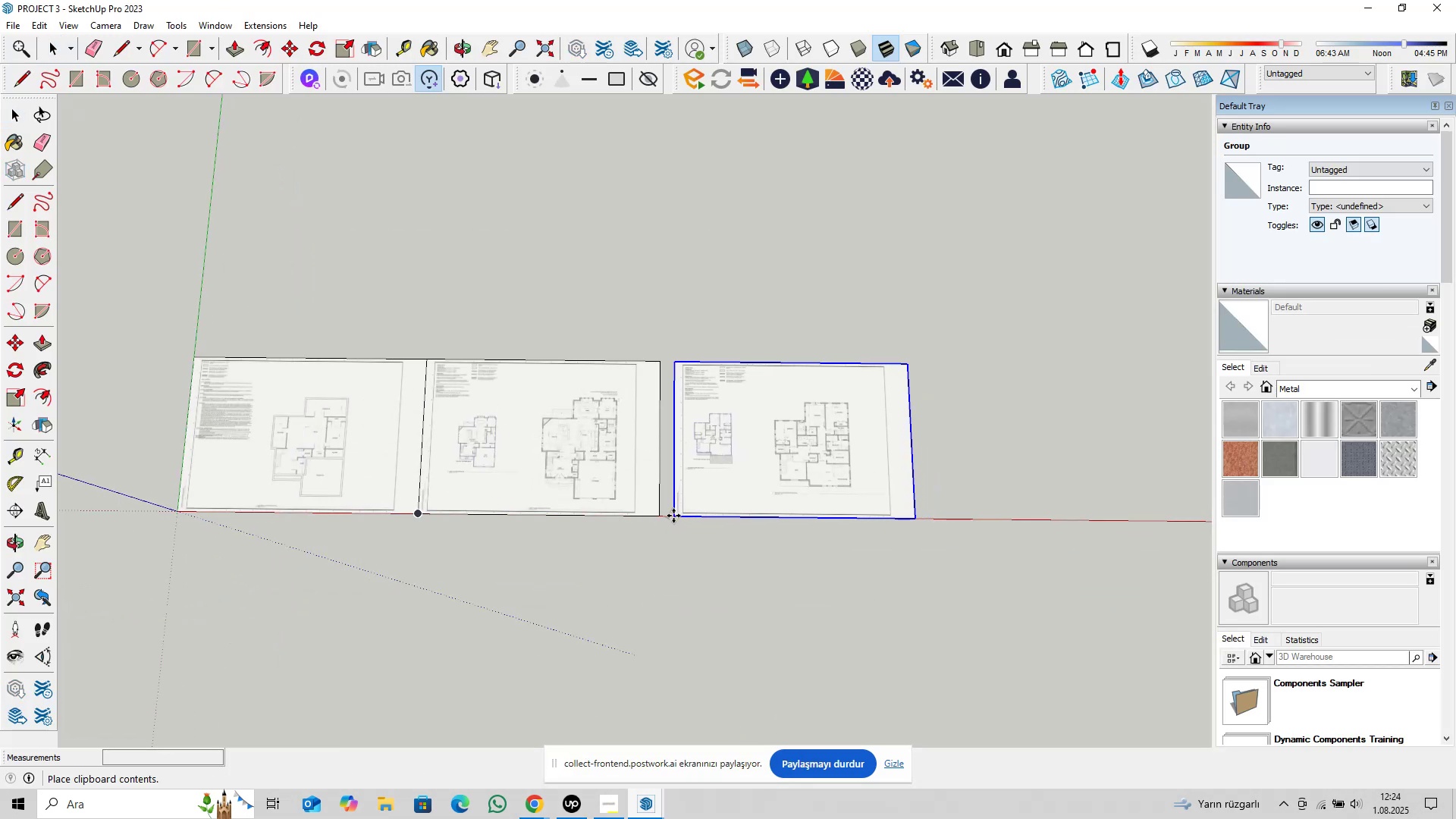 
left_click([662, 515])
 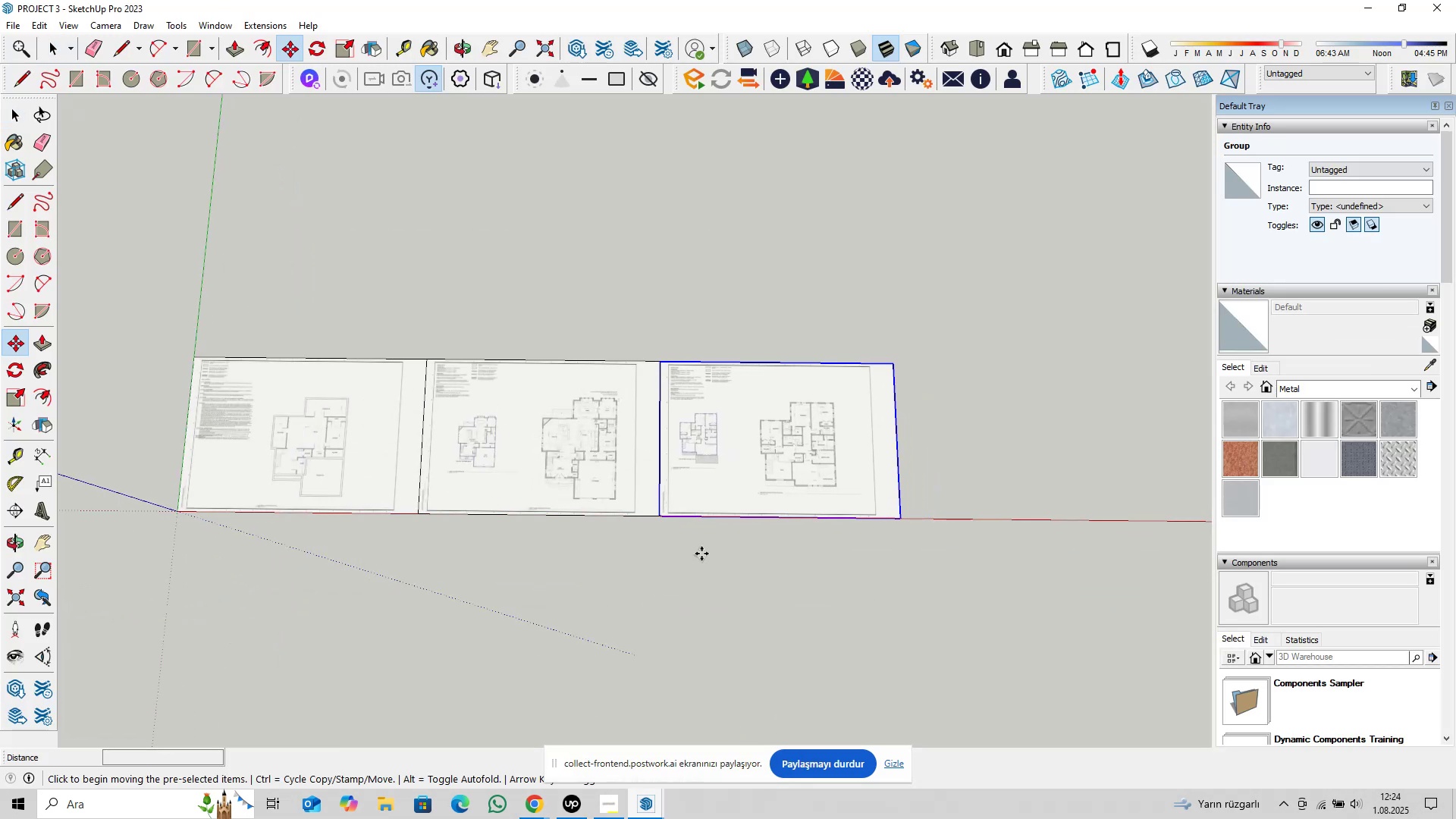 
key(Space)
 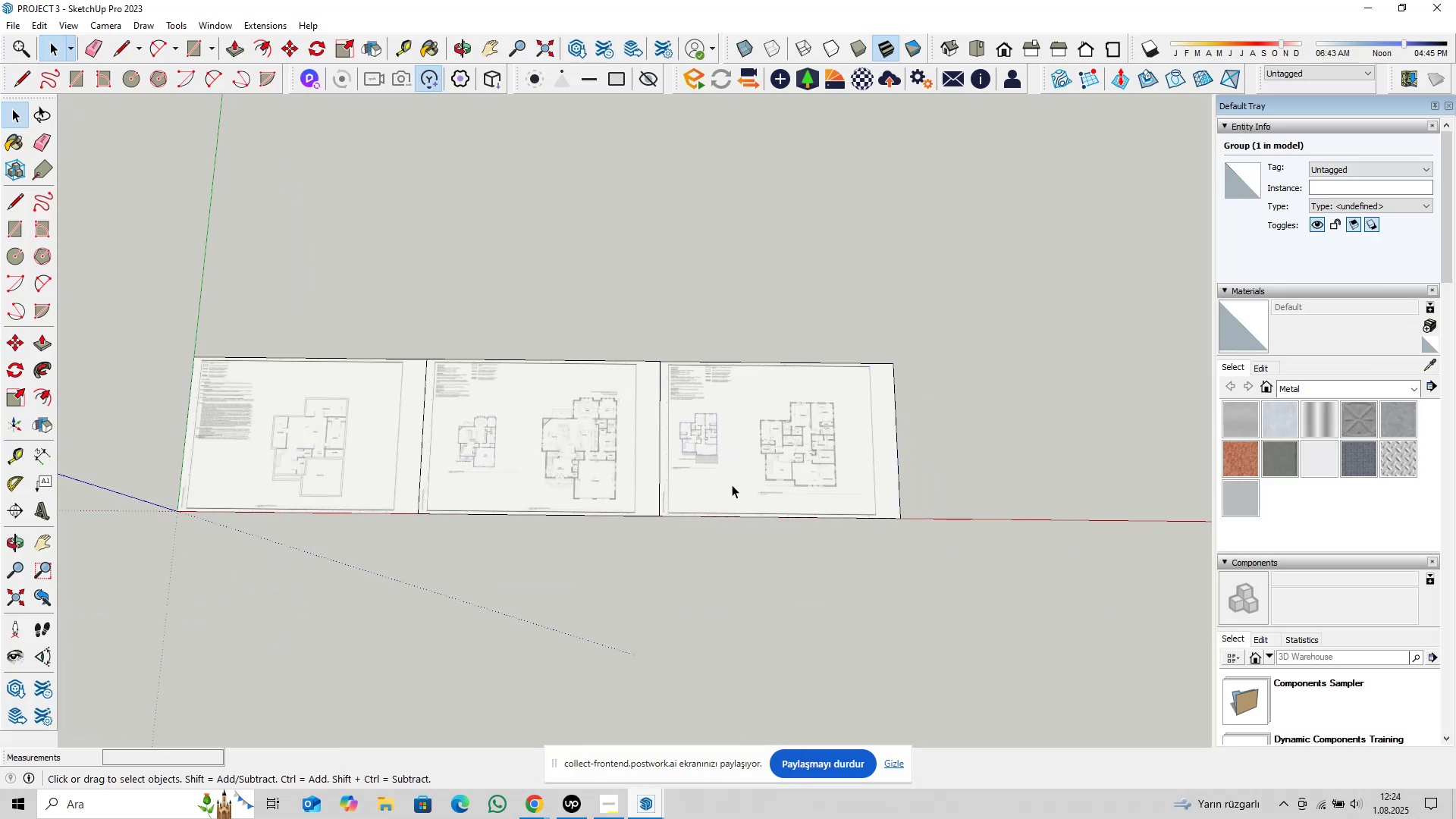 
hold_key(key=ShiftLeft, duration=0.89)
 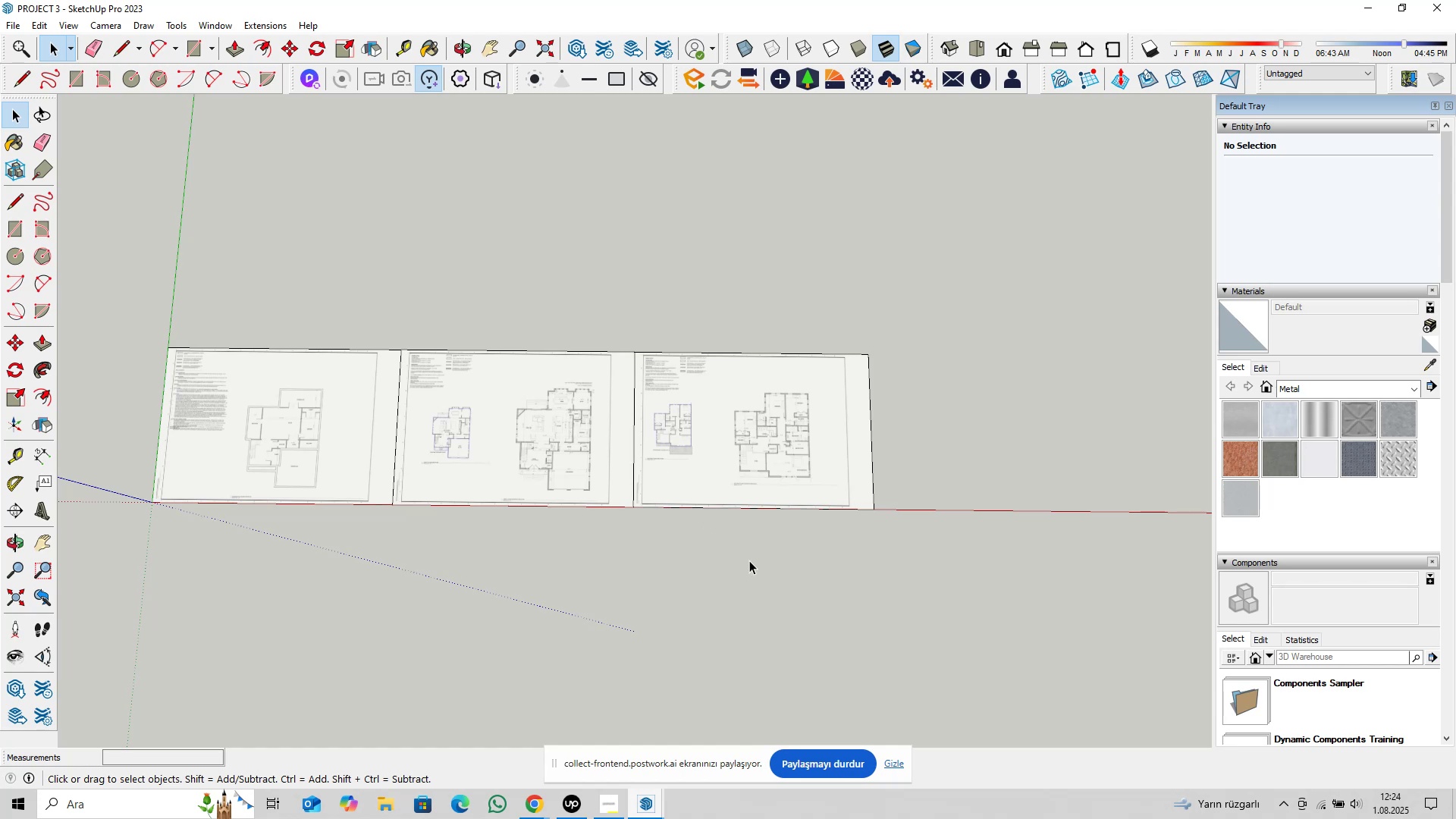 
wait(7.66)
 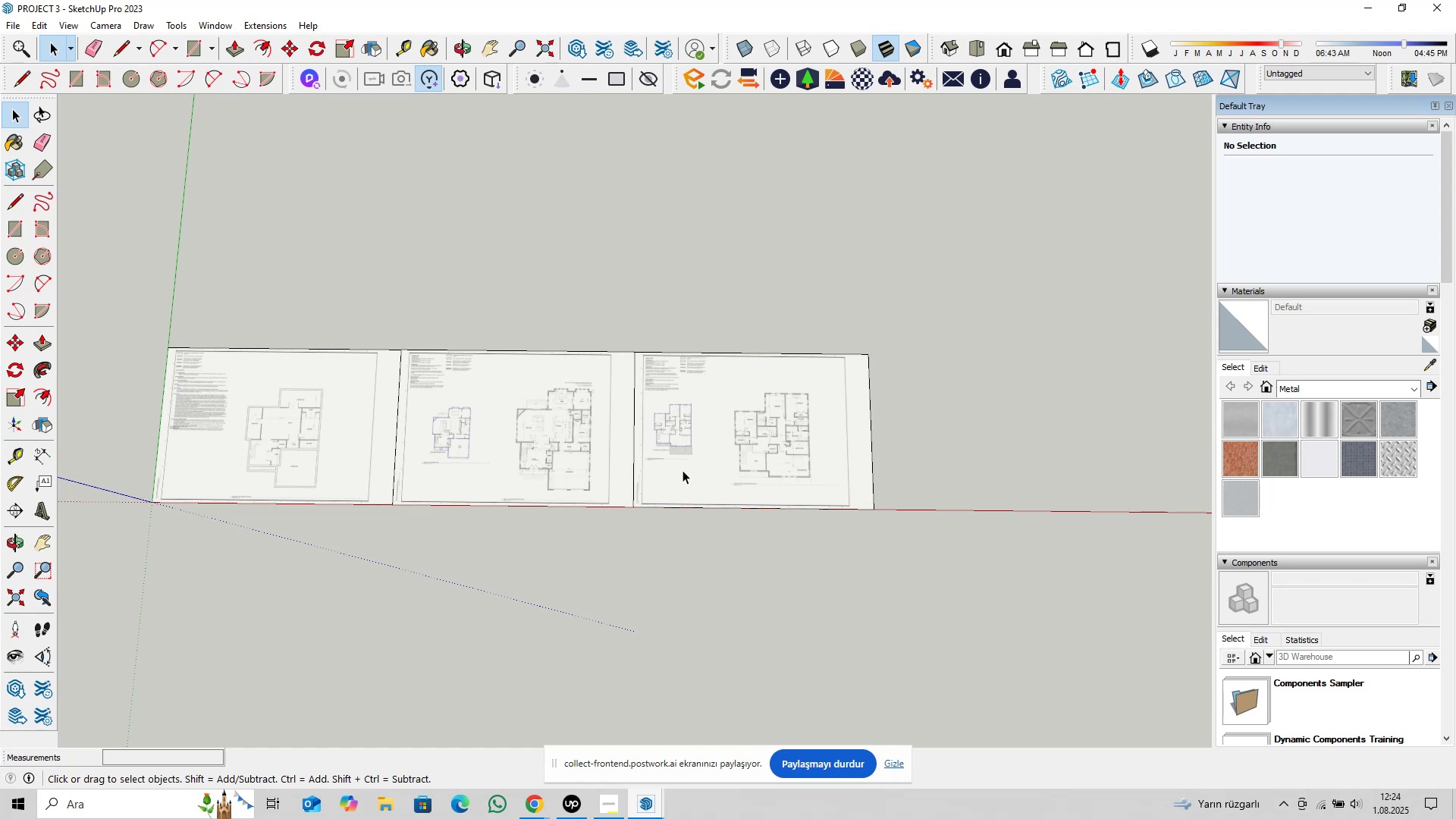 
hold_key(key=ShiftLeft, duration=0.47)
 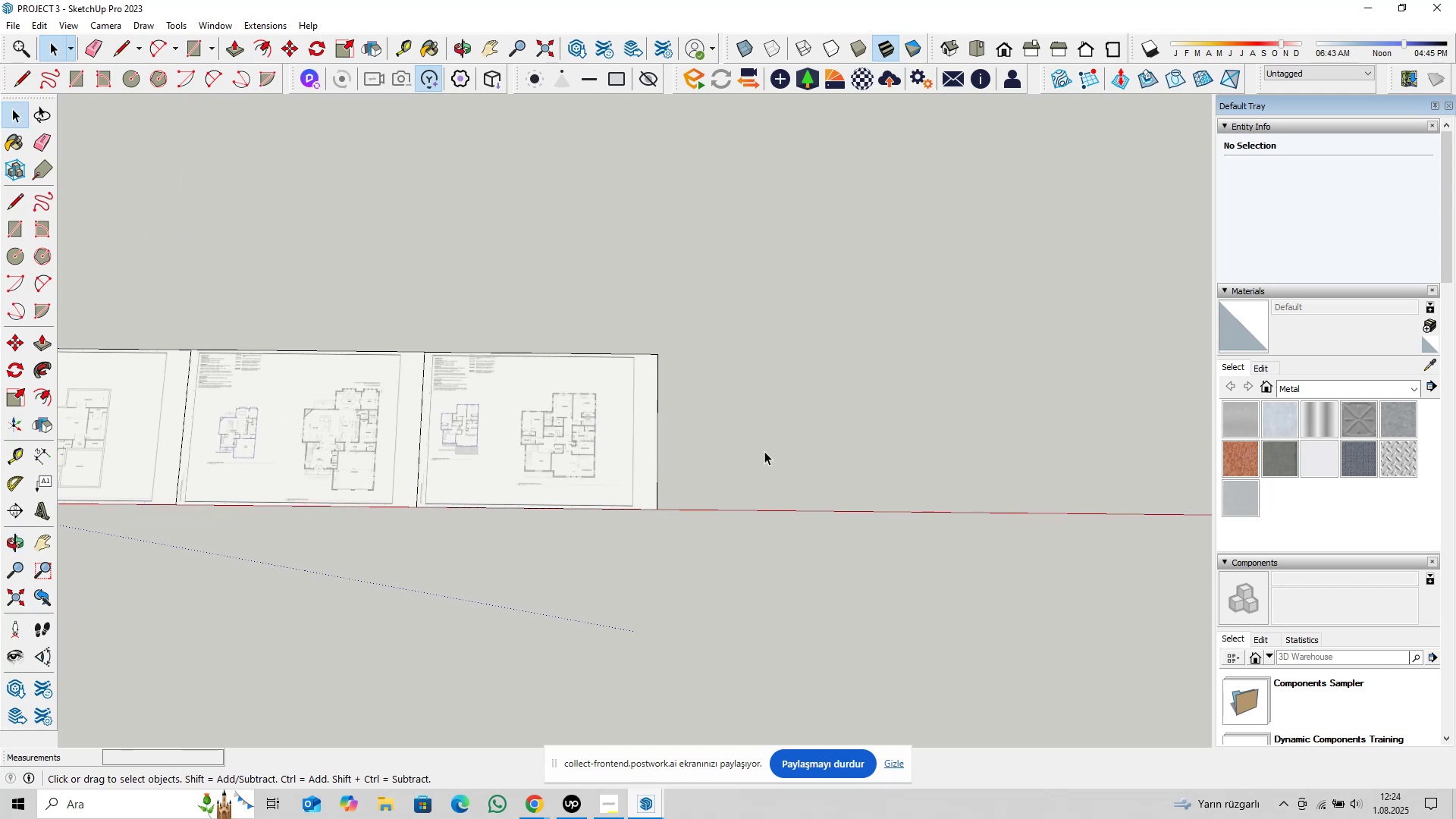 
key(Control+S)
 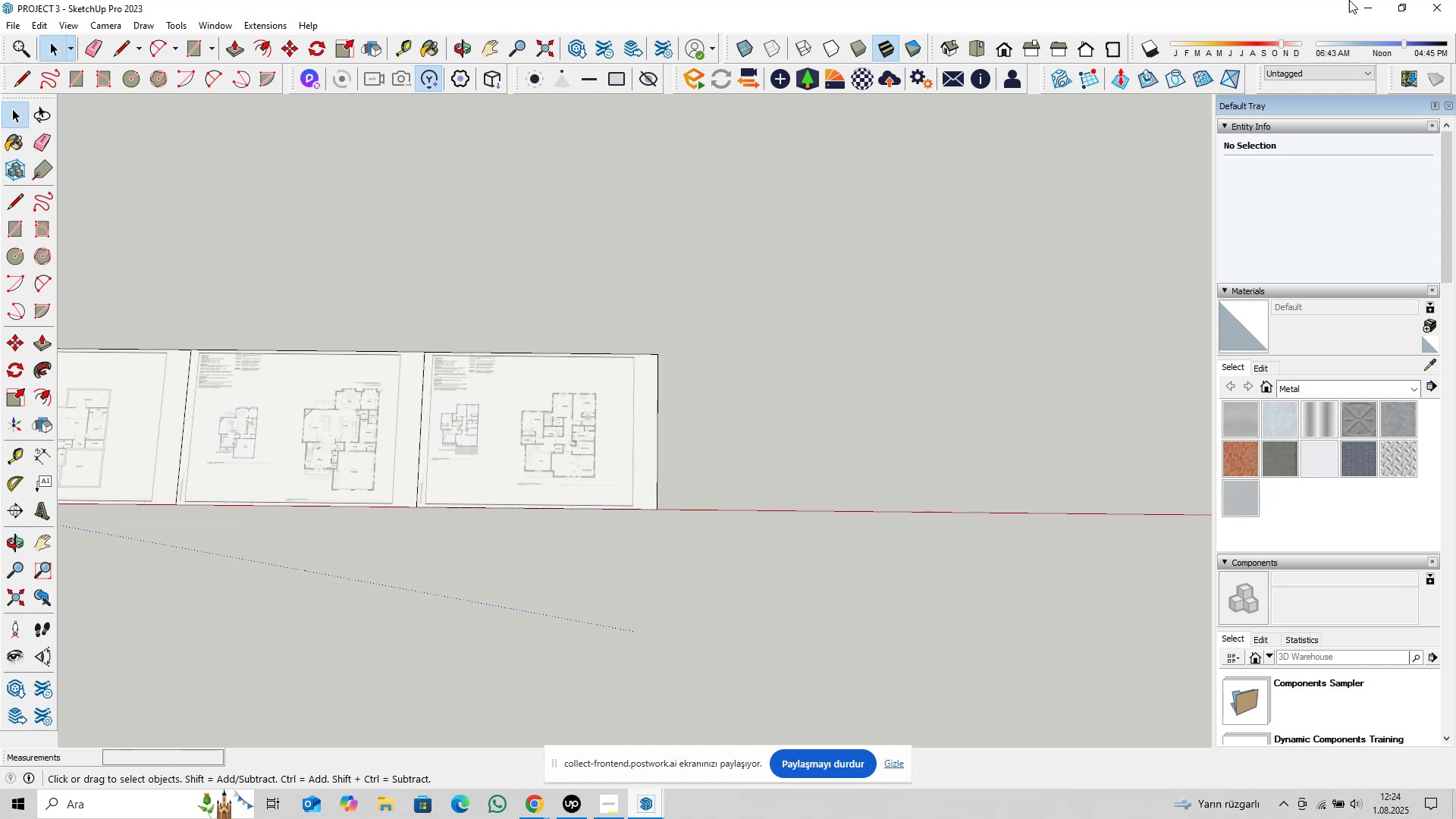 
left_click([1356, 0])
 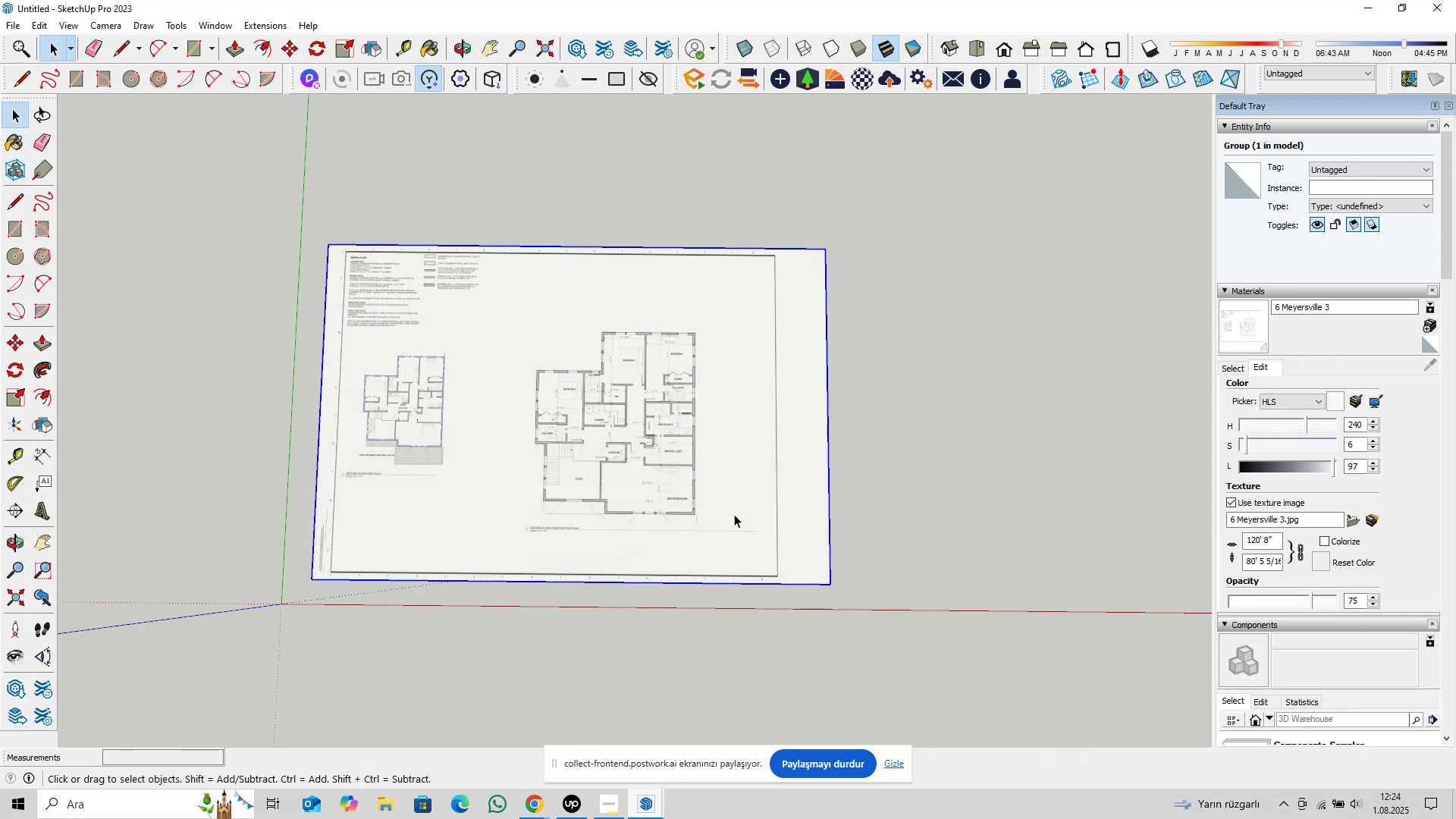 
left_click([721, 497])
 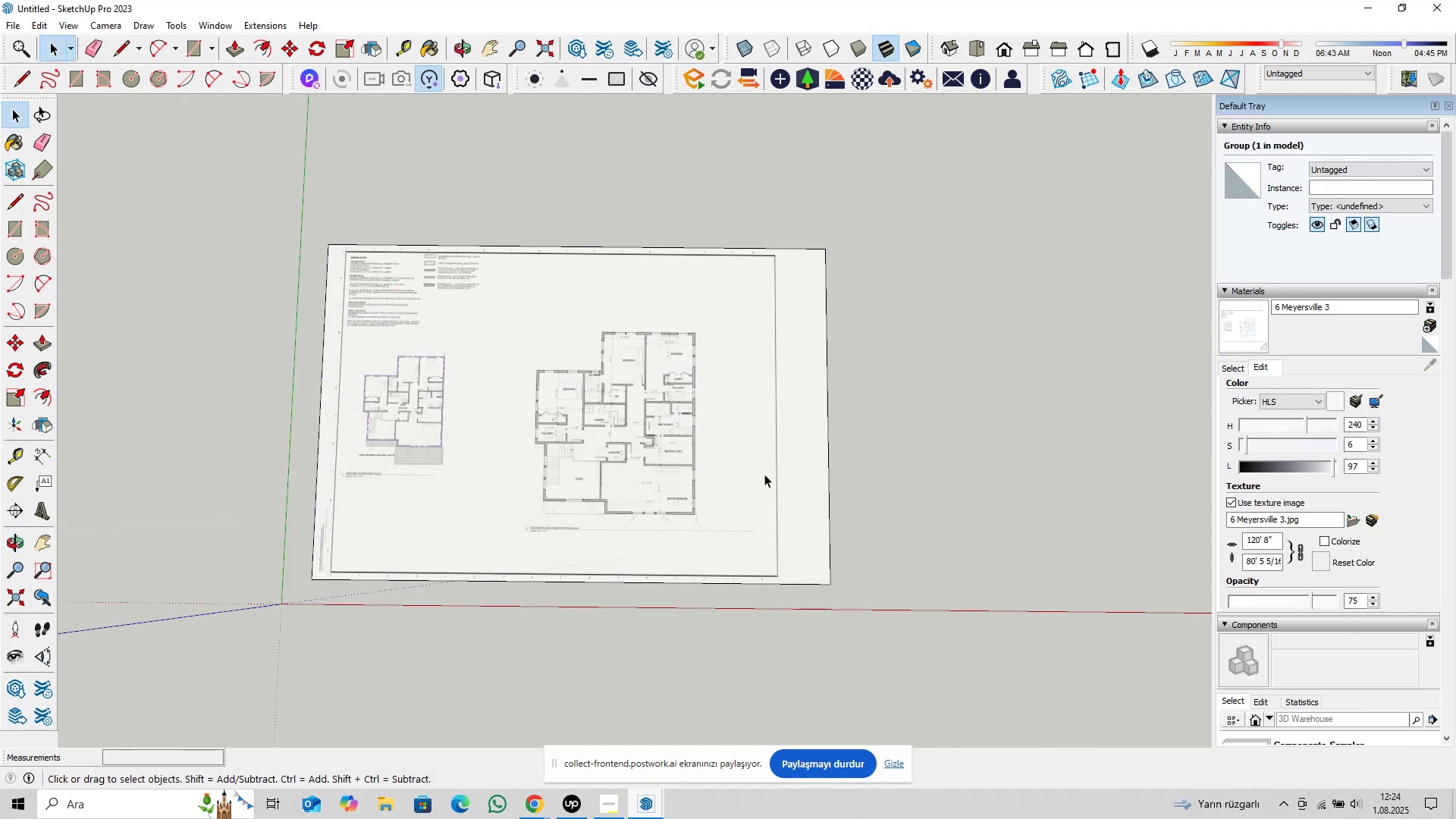 
triple_click([764, 474])
 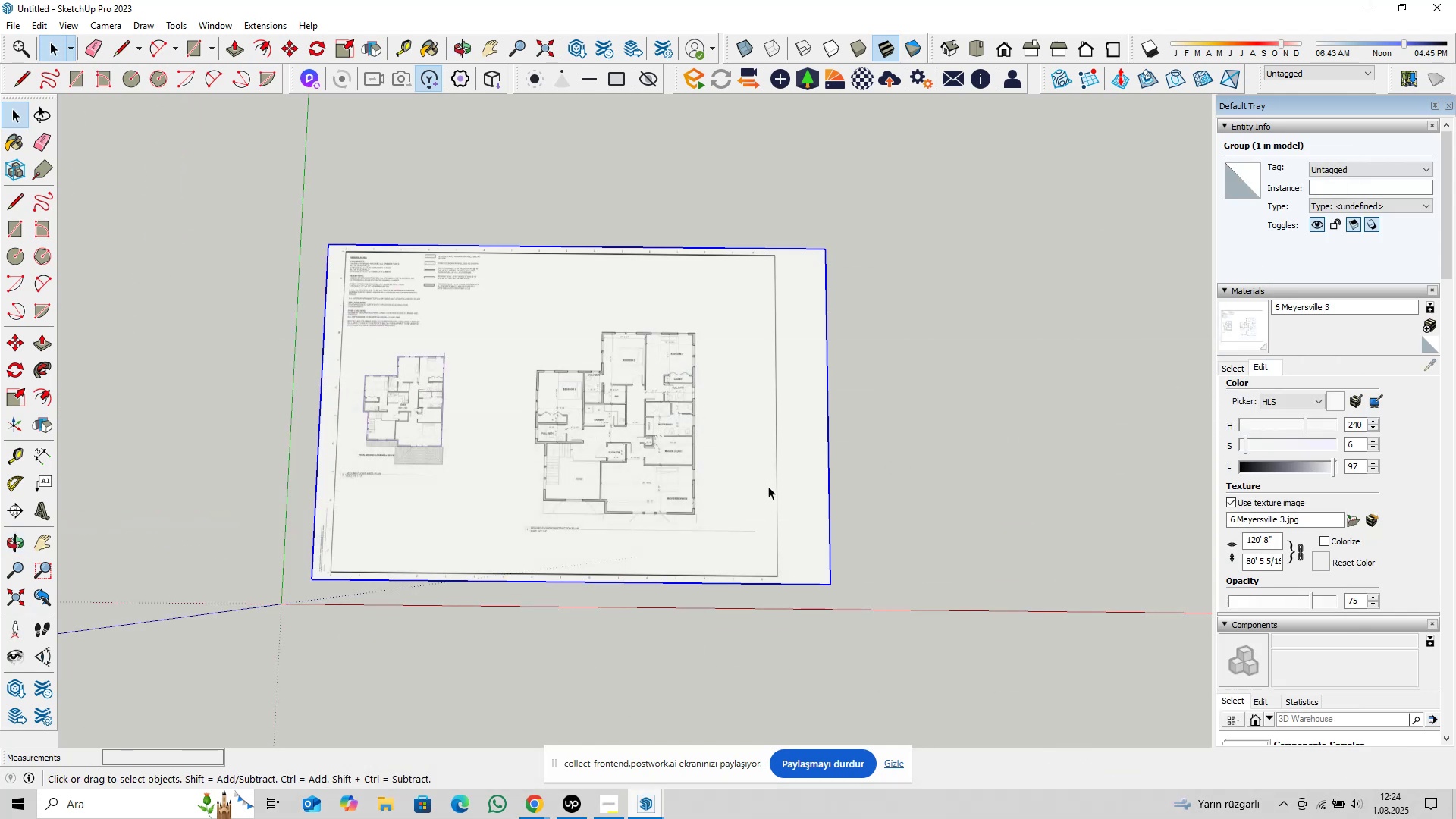 
key(Delete)
 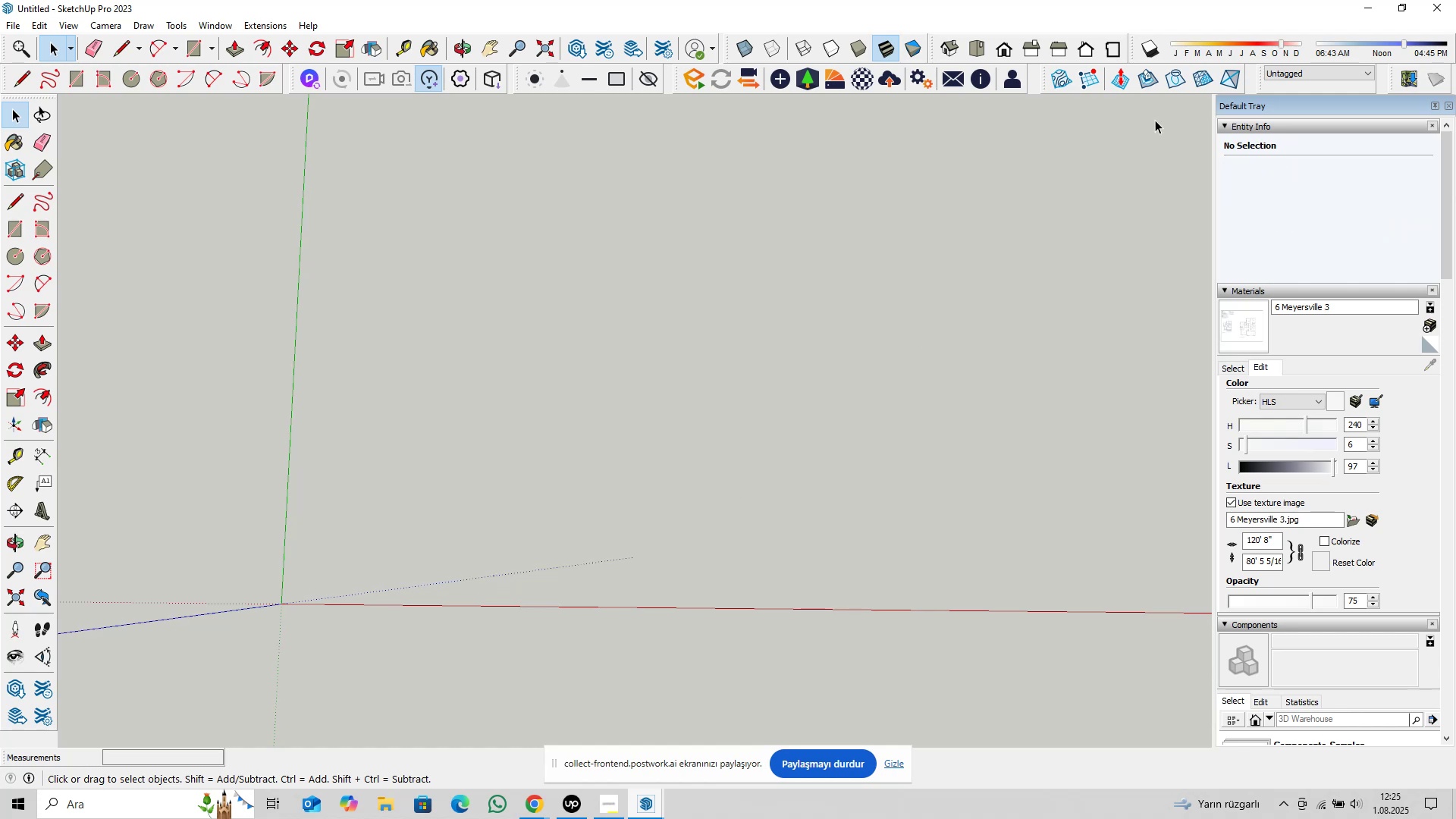 
left_click([1366, 1])
 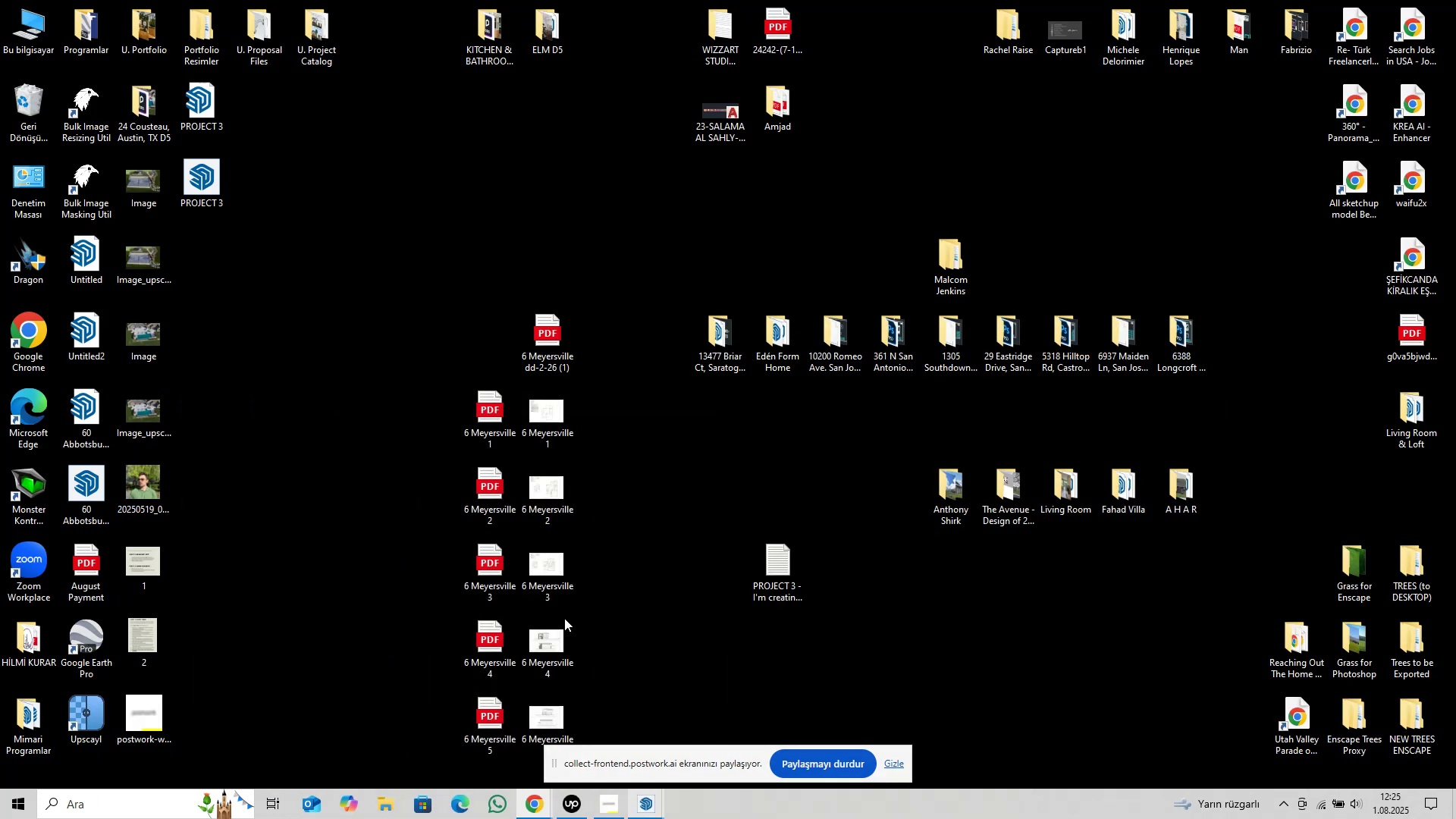 
left_click([562, 631])
 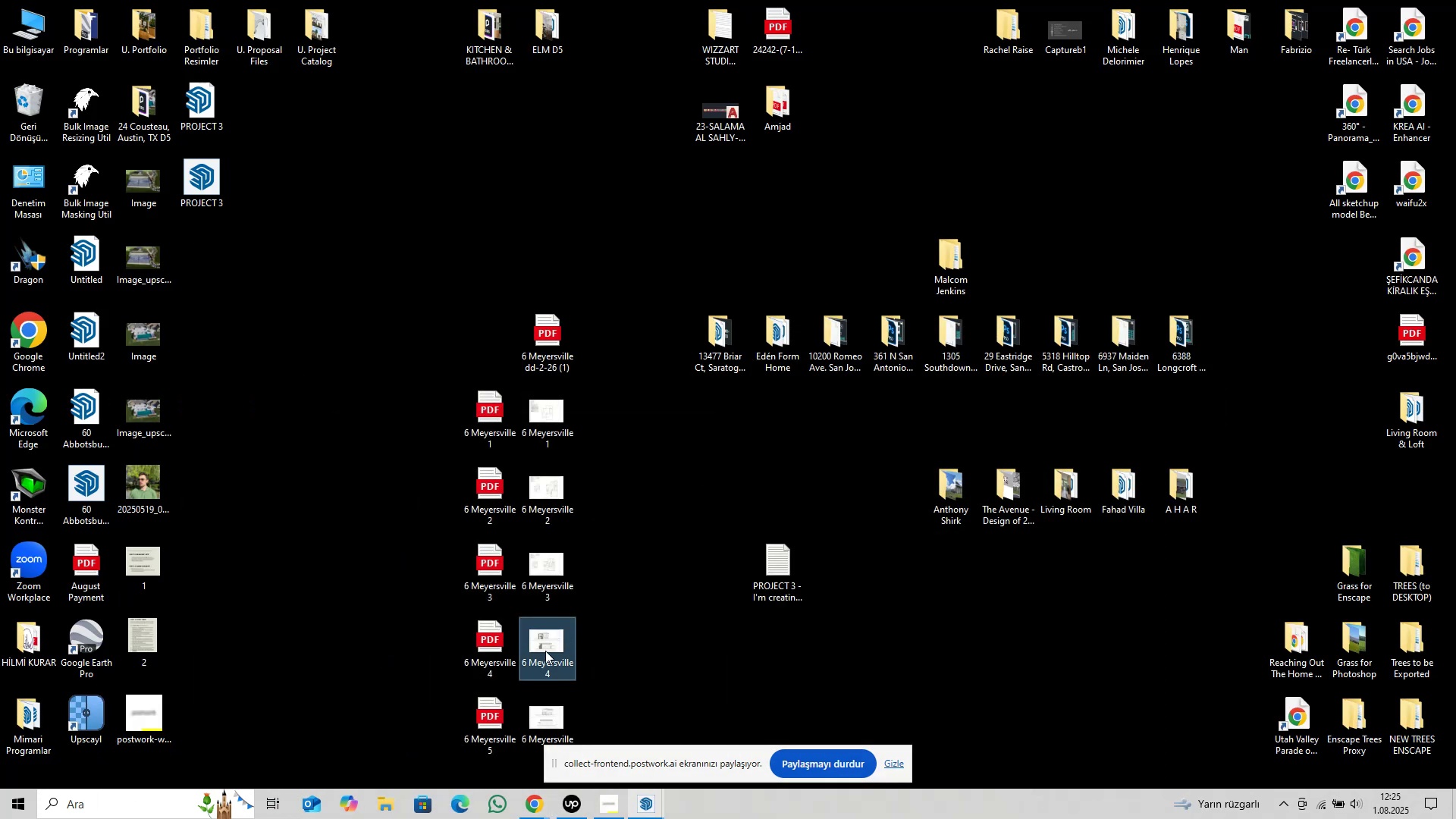 
left_click_drag(start_coordinate=[543, 644], to_coordinate=[299, 587])
 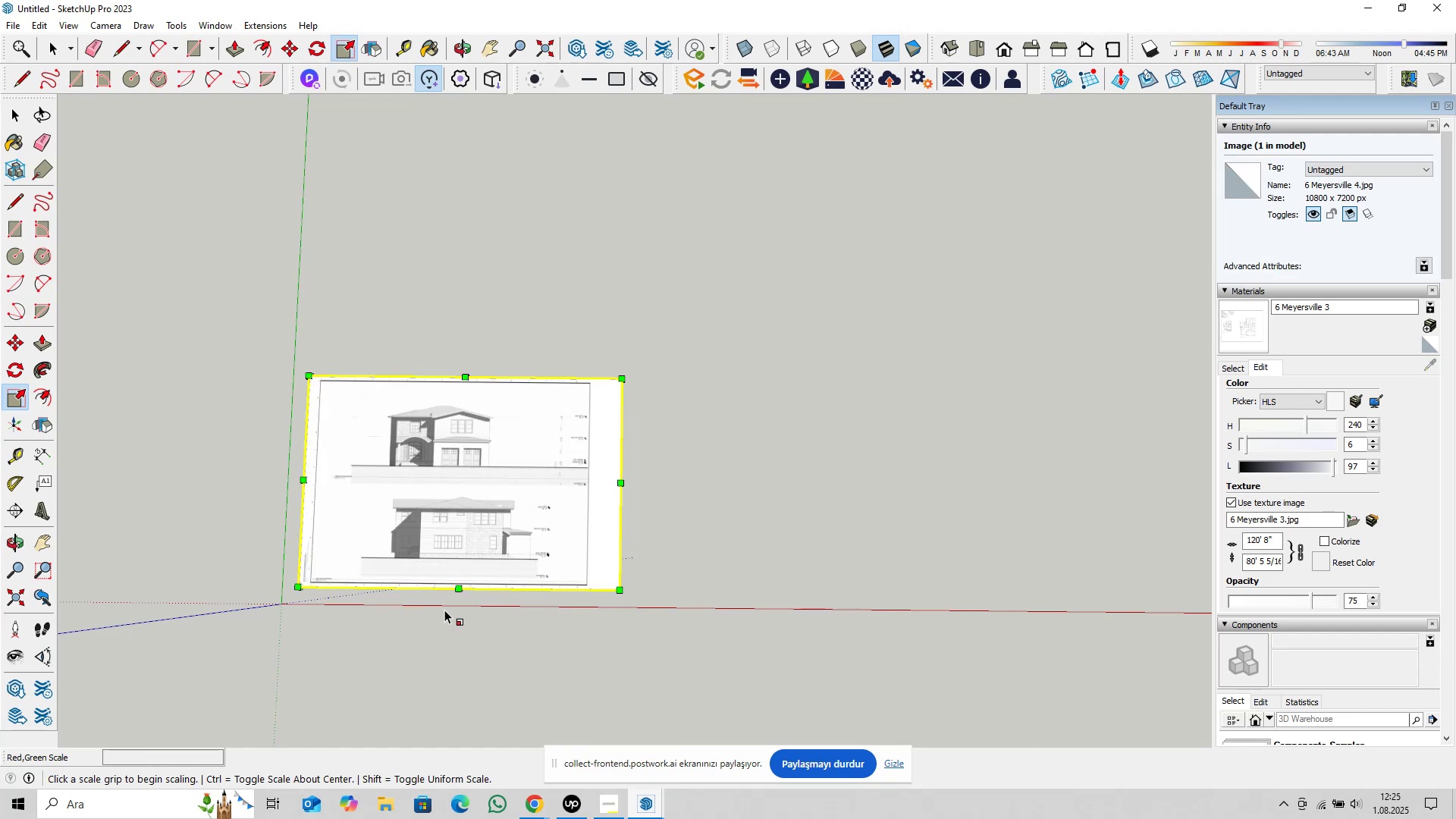 
key(Space)
 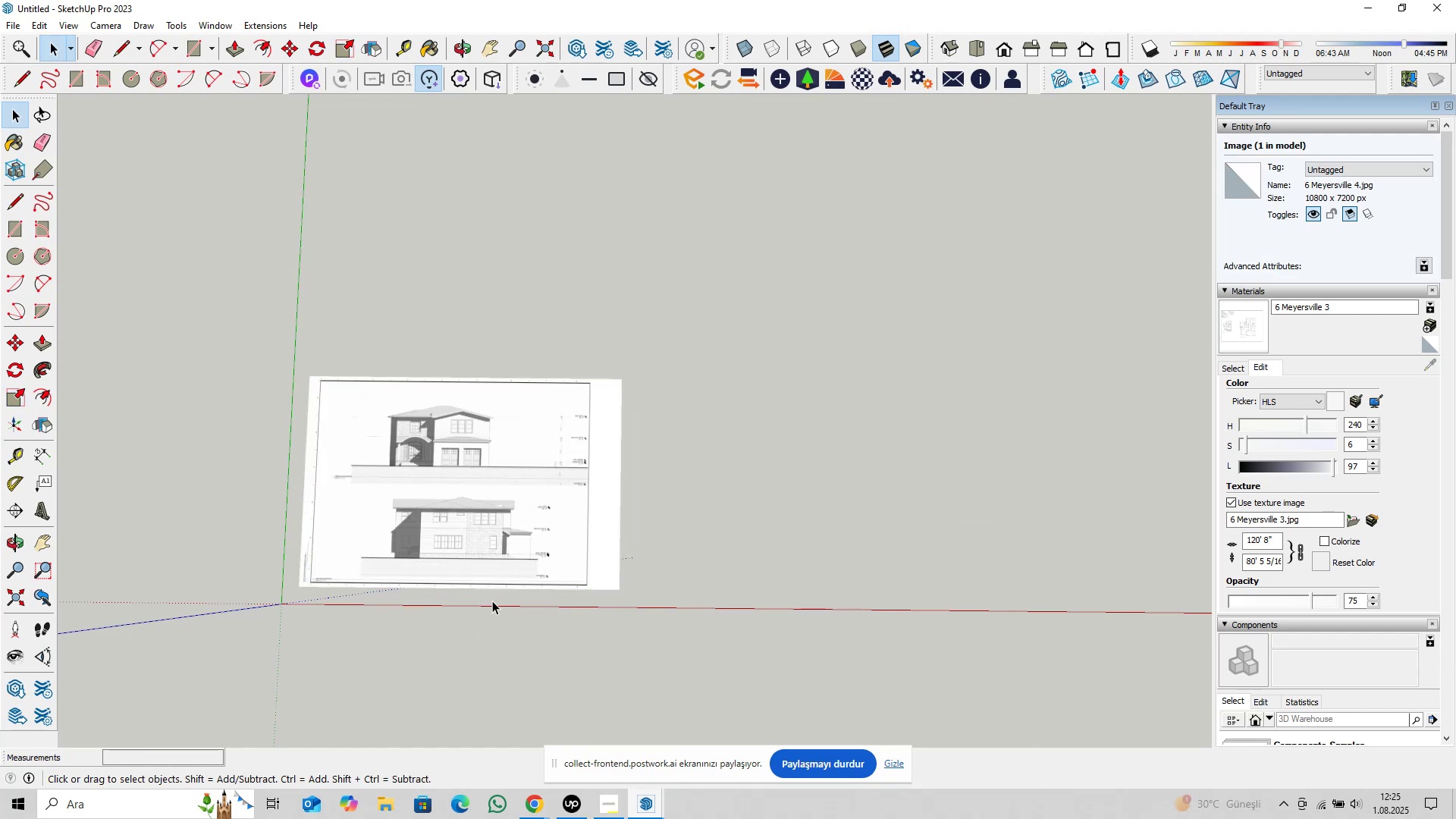 
hold_key(key=ShiftLeft, duration=0.33)
scroll: coordinate [698, 519], scroll_direction: up, amount: 4.0
 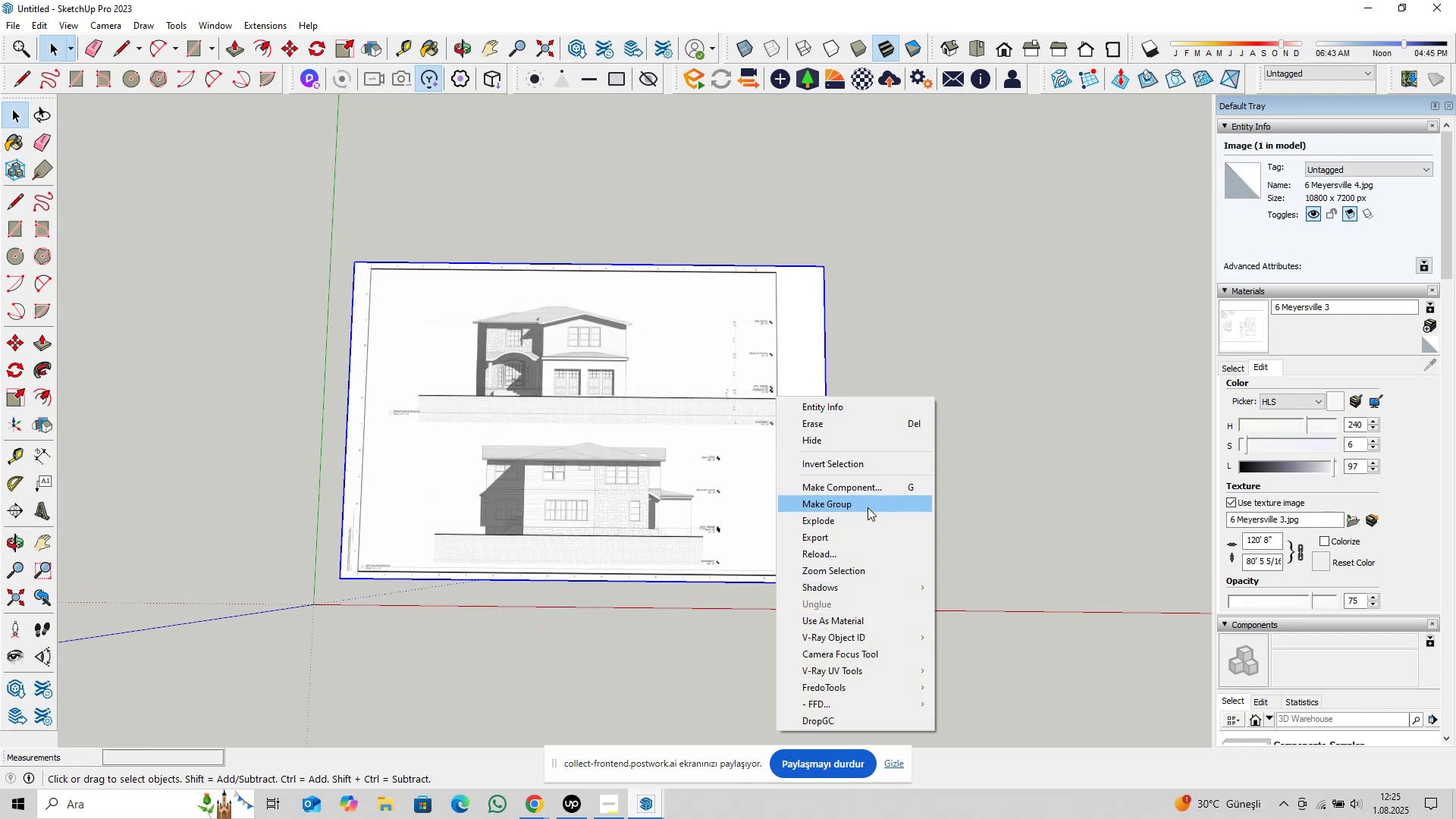 
left_click([860, 519])
 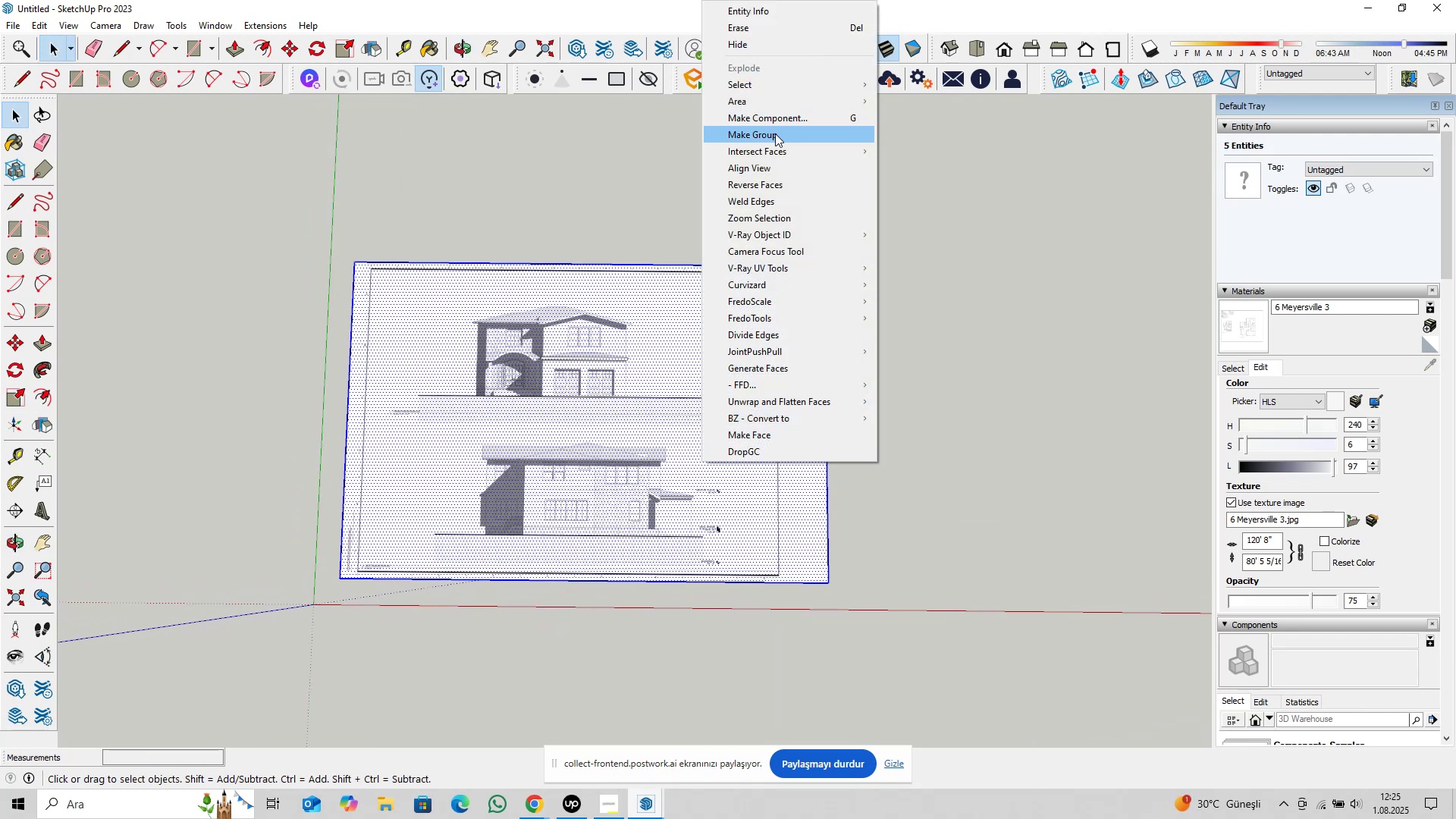 
left_click([775, 133])
 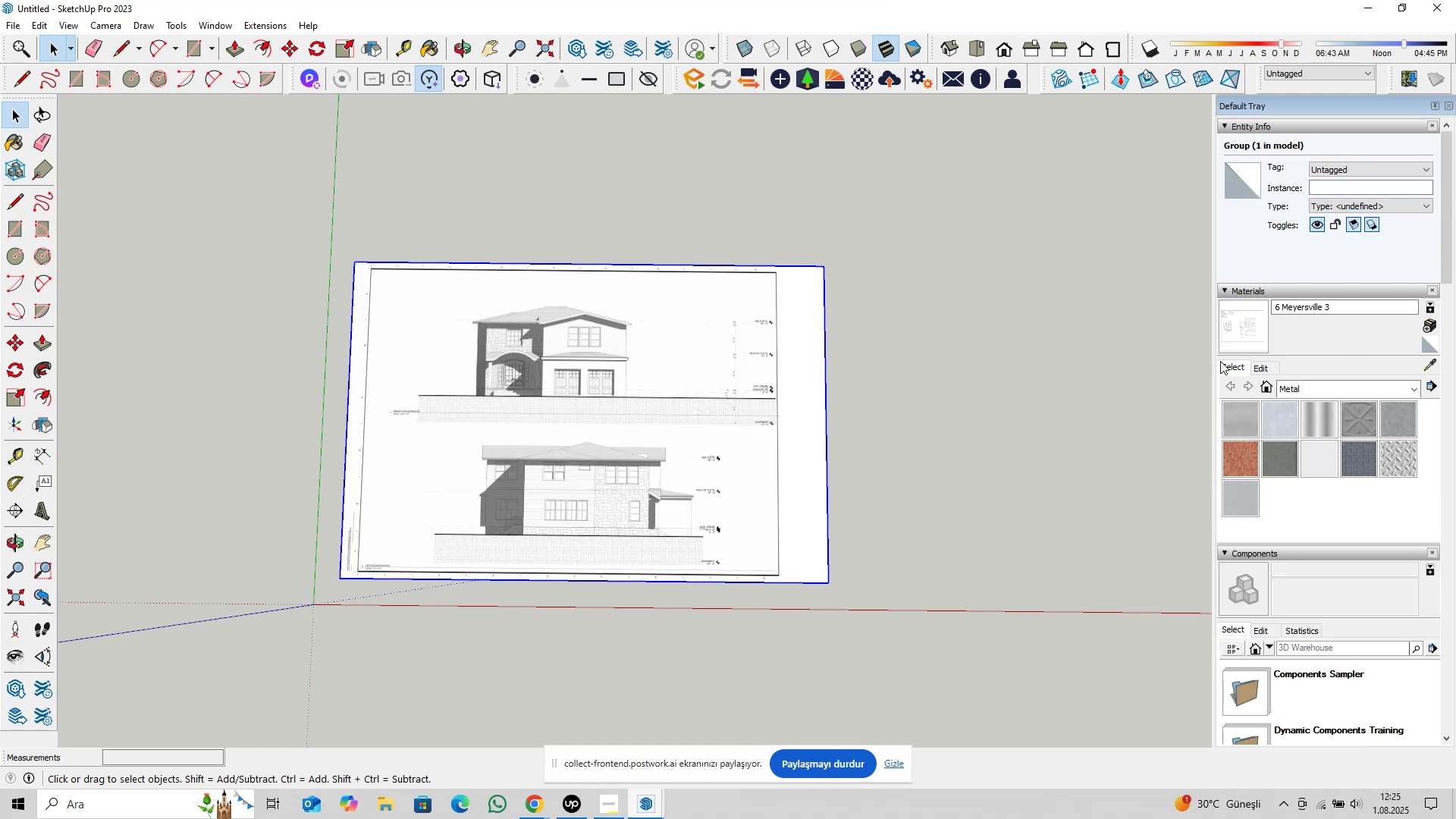 
left_click([1427, 369])
 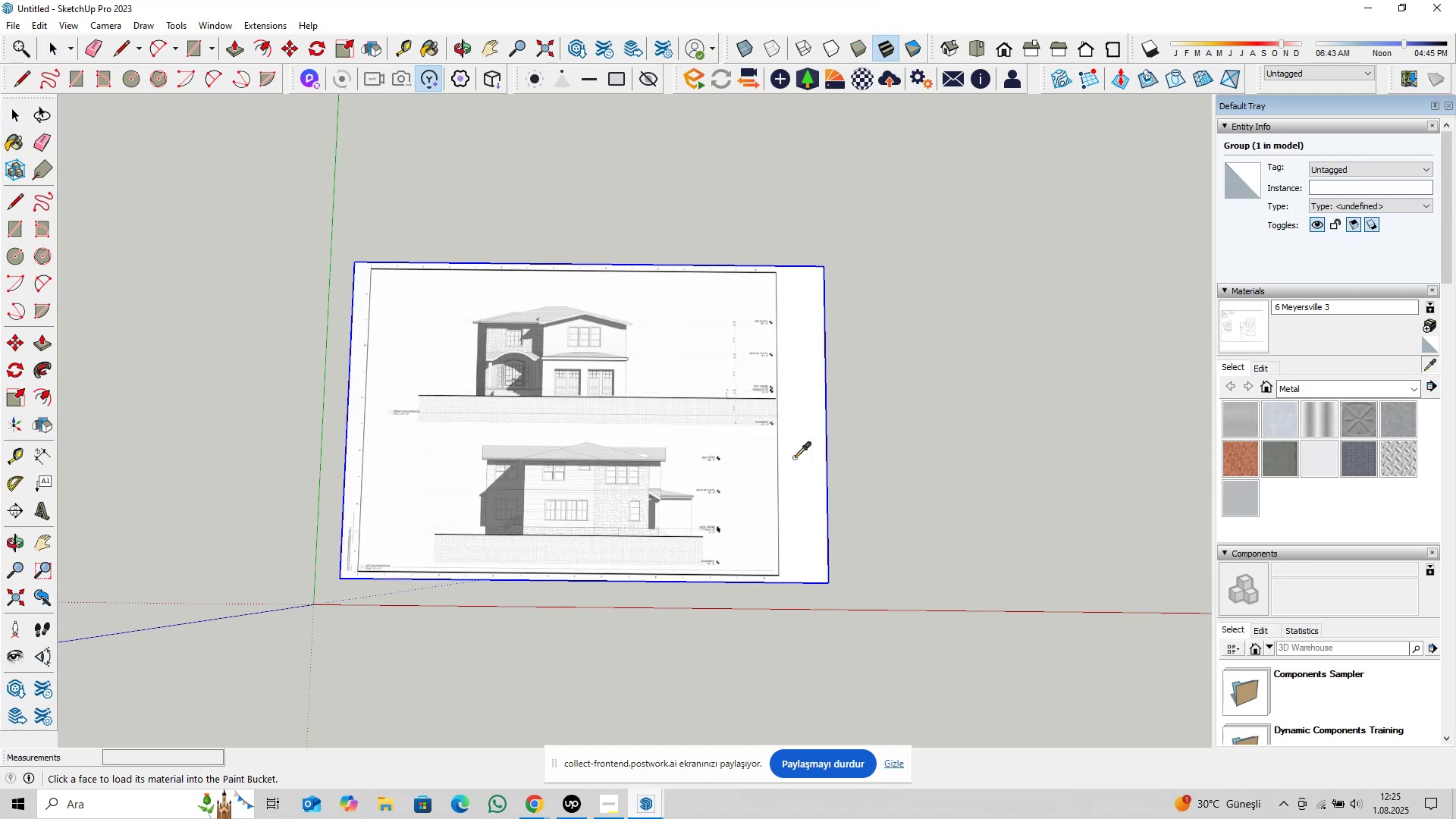 
left_click([785, 457])
 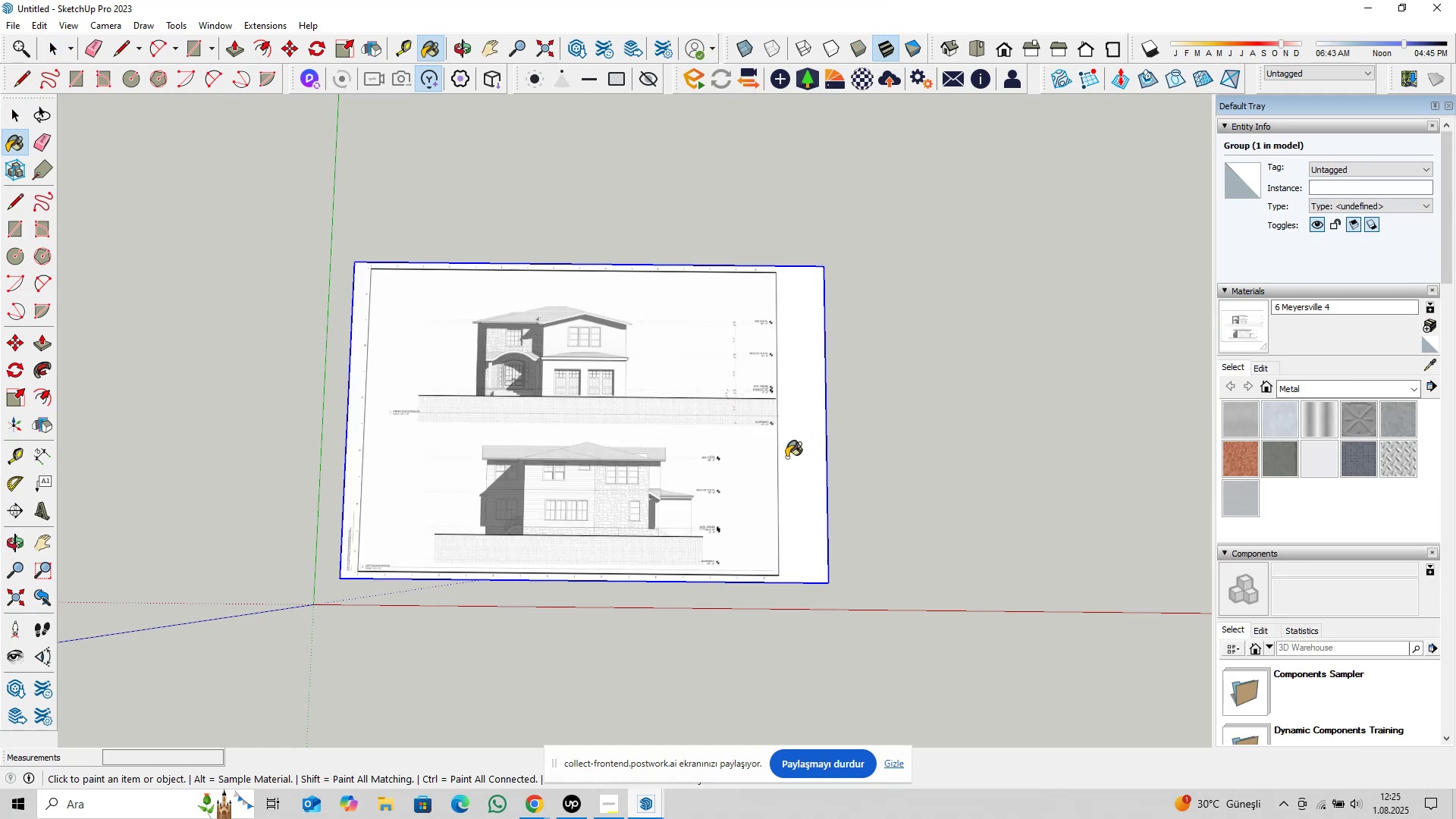 
key(Space)
 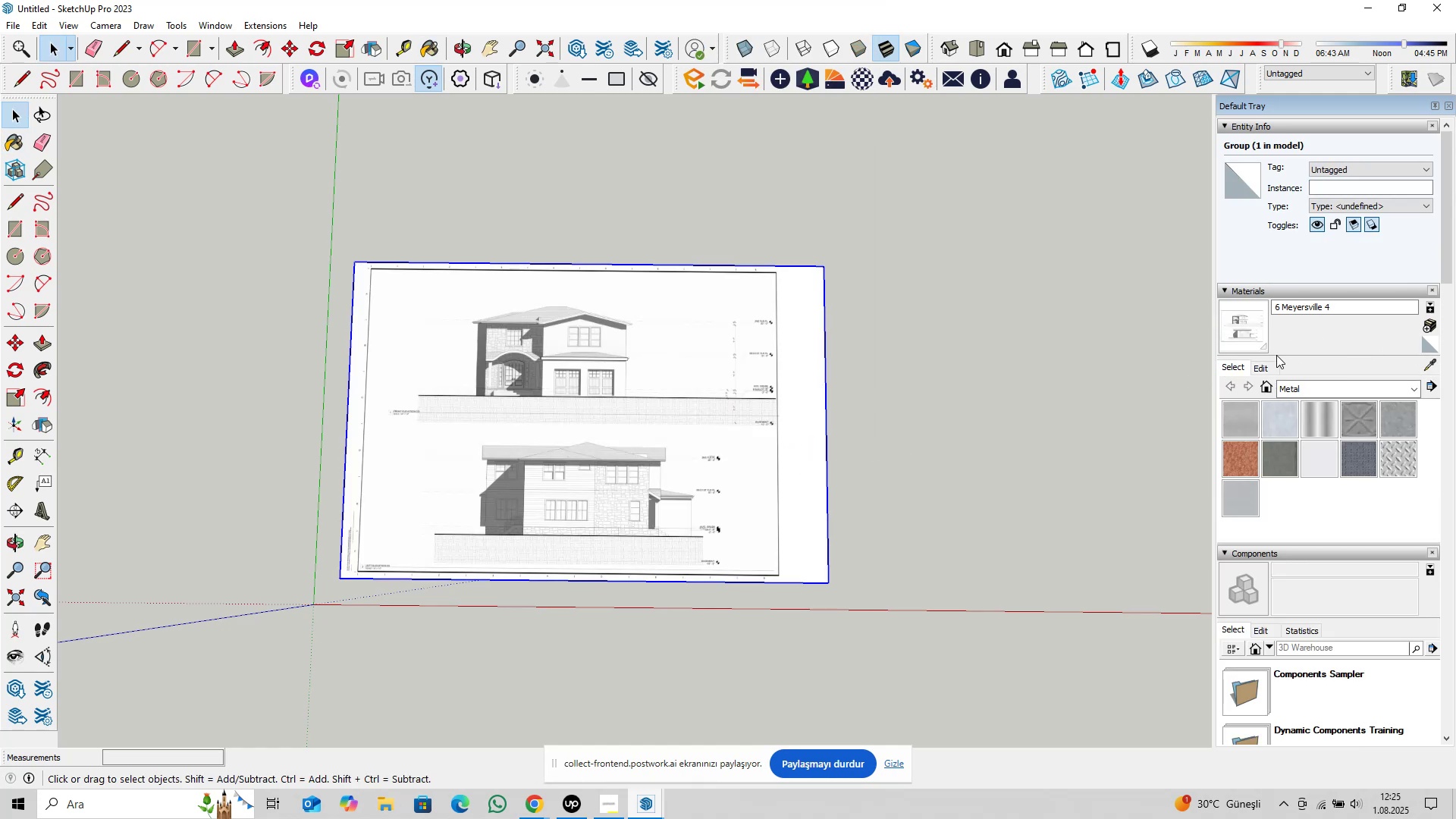 
left_click([1266, 365])
 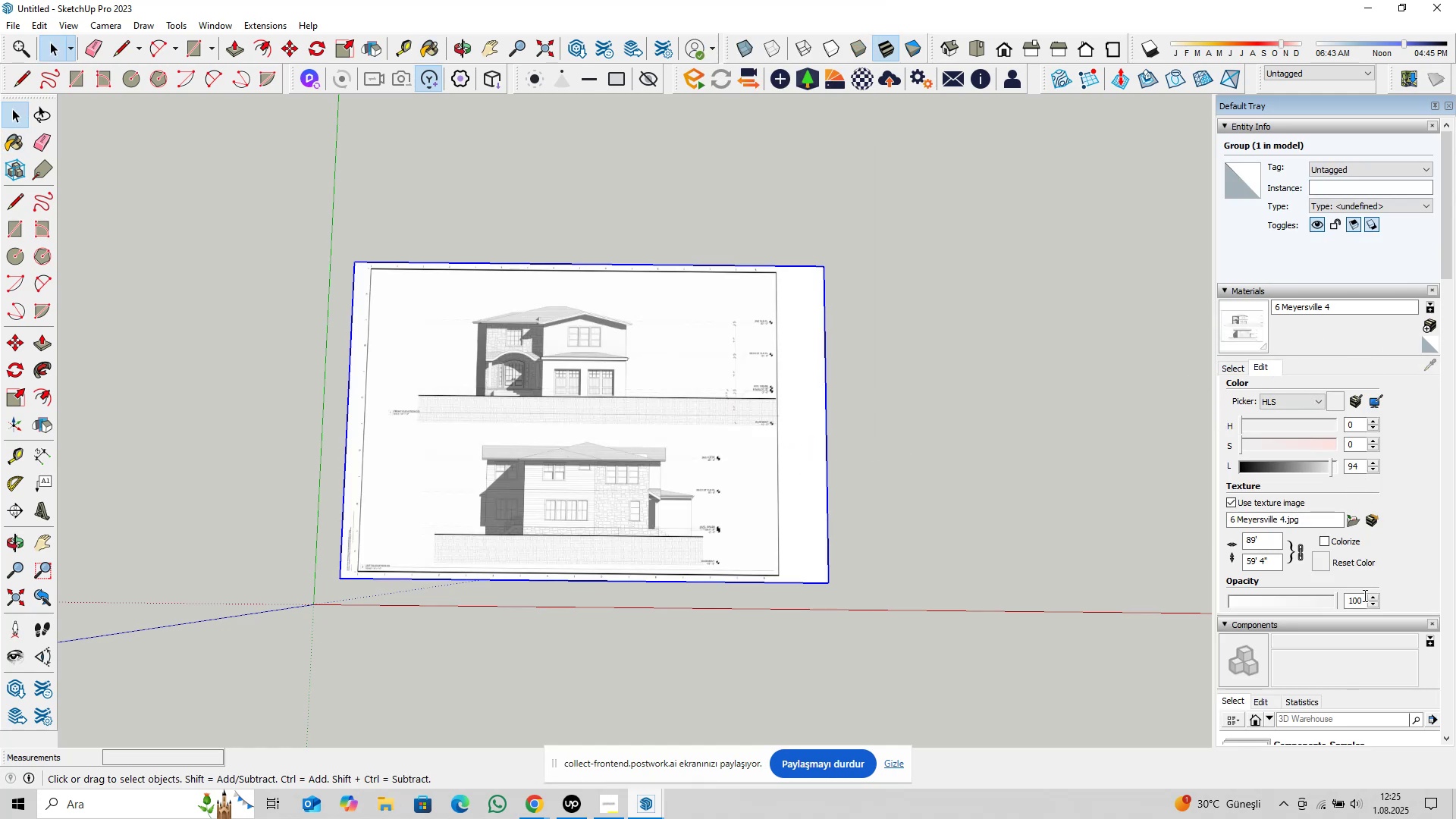 
left_click_drag(start_coordinate=[1363, 596], to_coordinate=[1335, 610])
 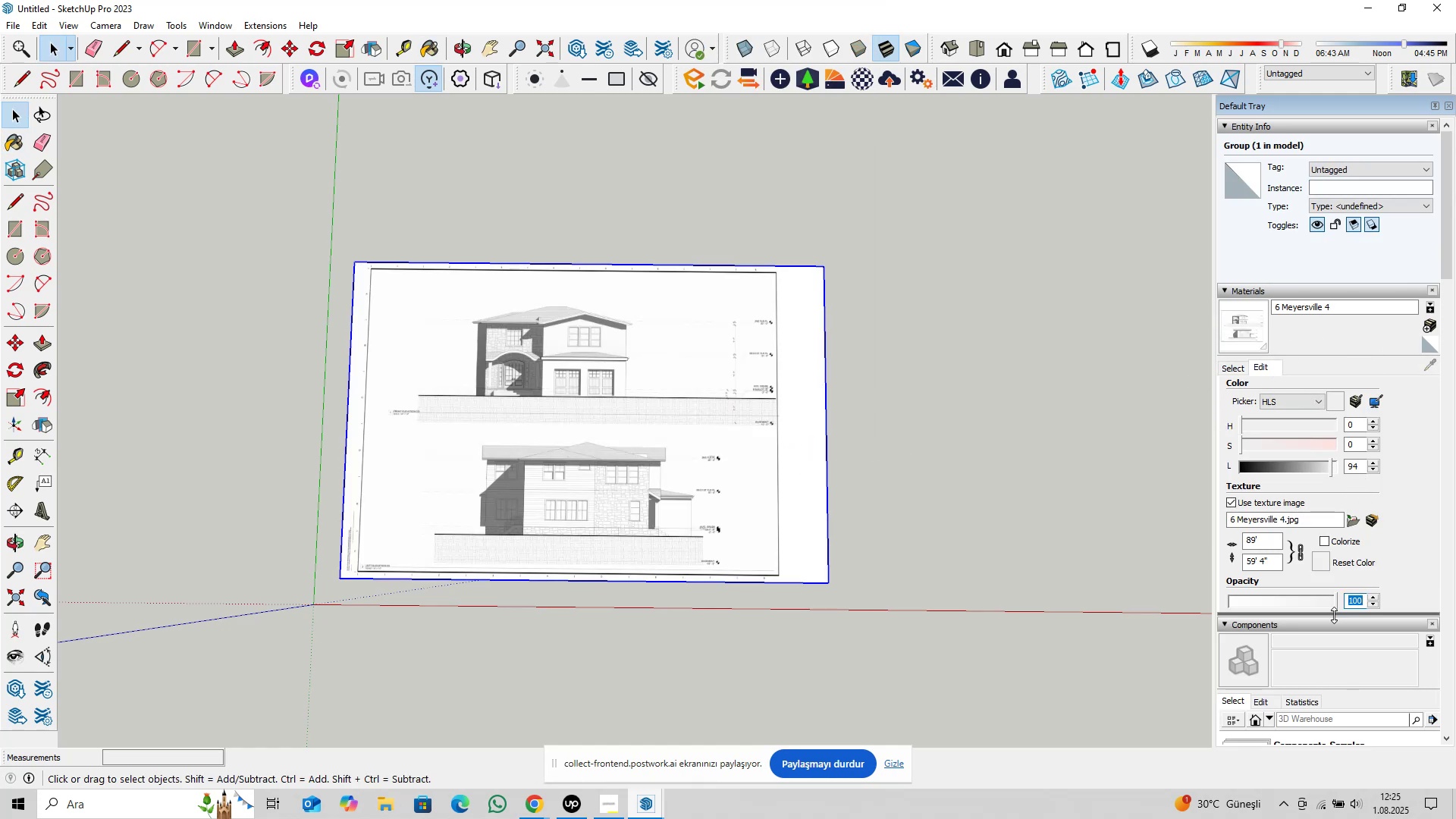 
key(Numpad7)
 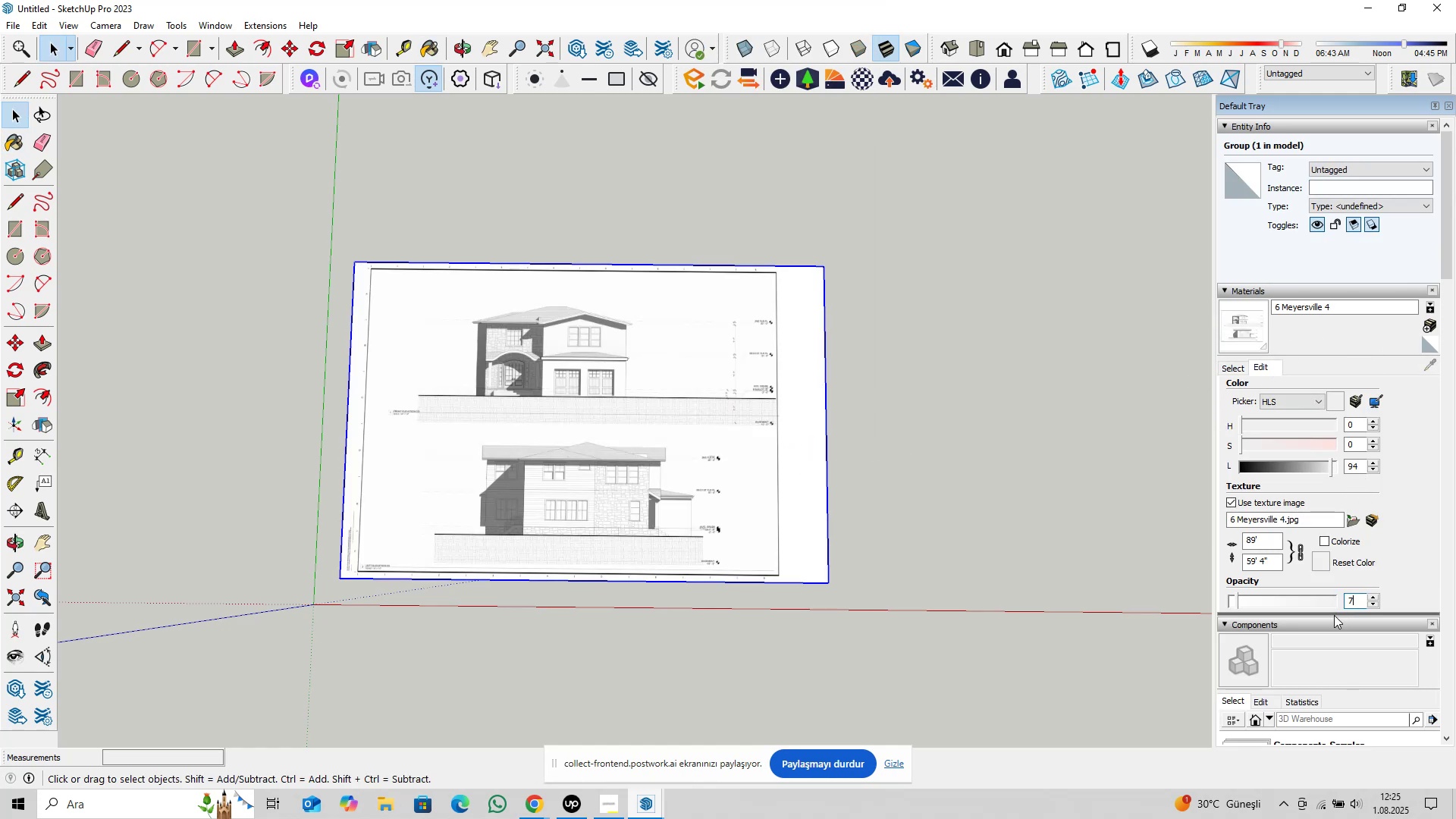 
key(Numpad5)
 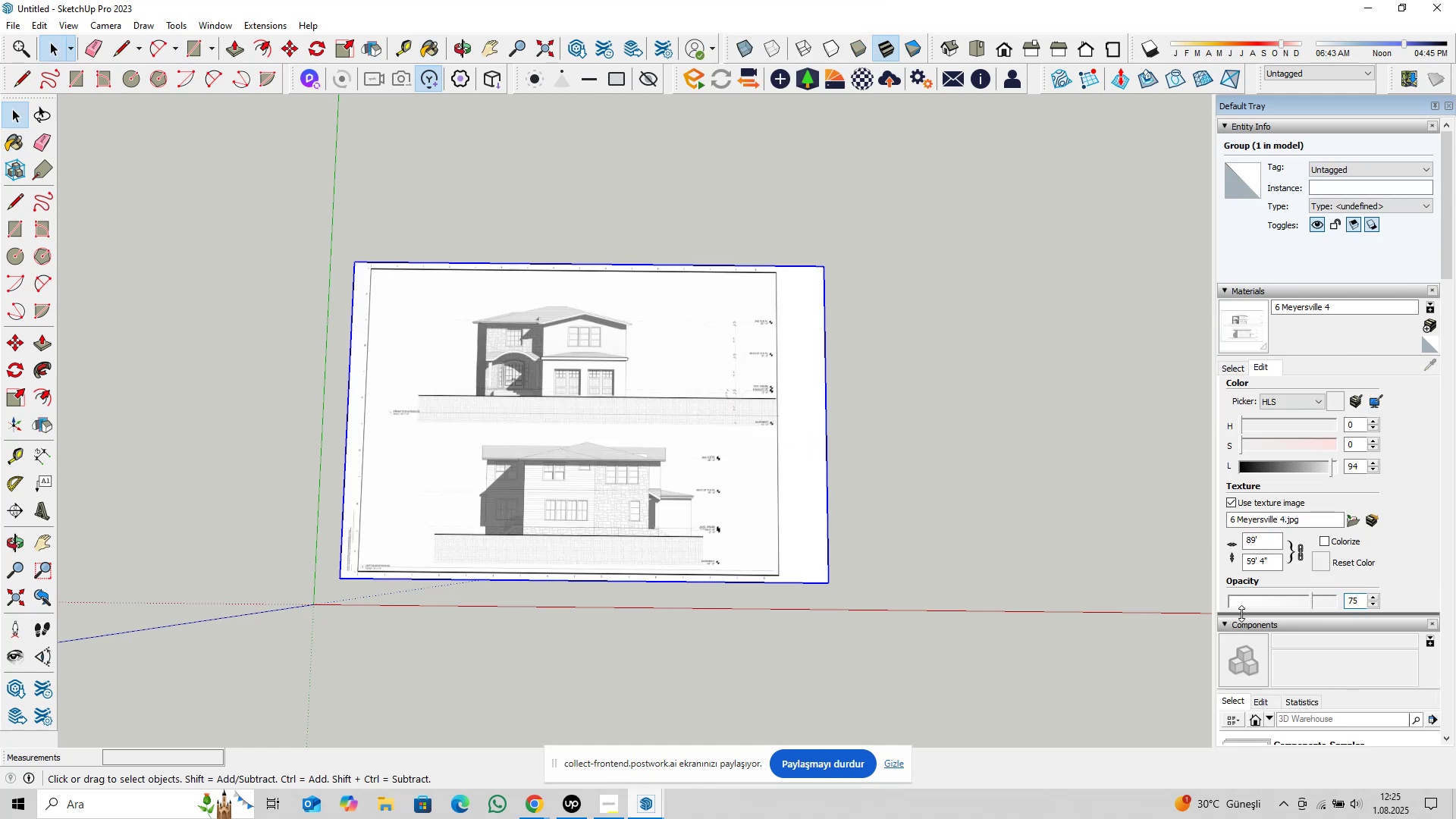 
scroll: coordinate [617, 501], scroll_direction: up, amount: 16.0
 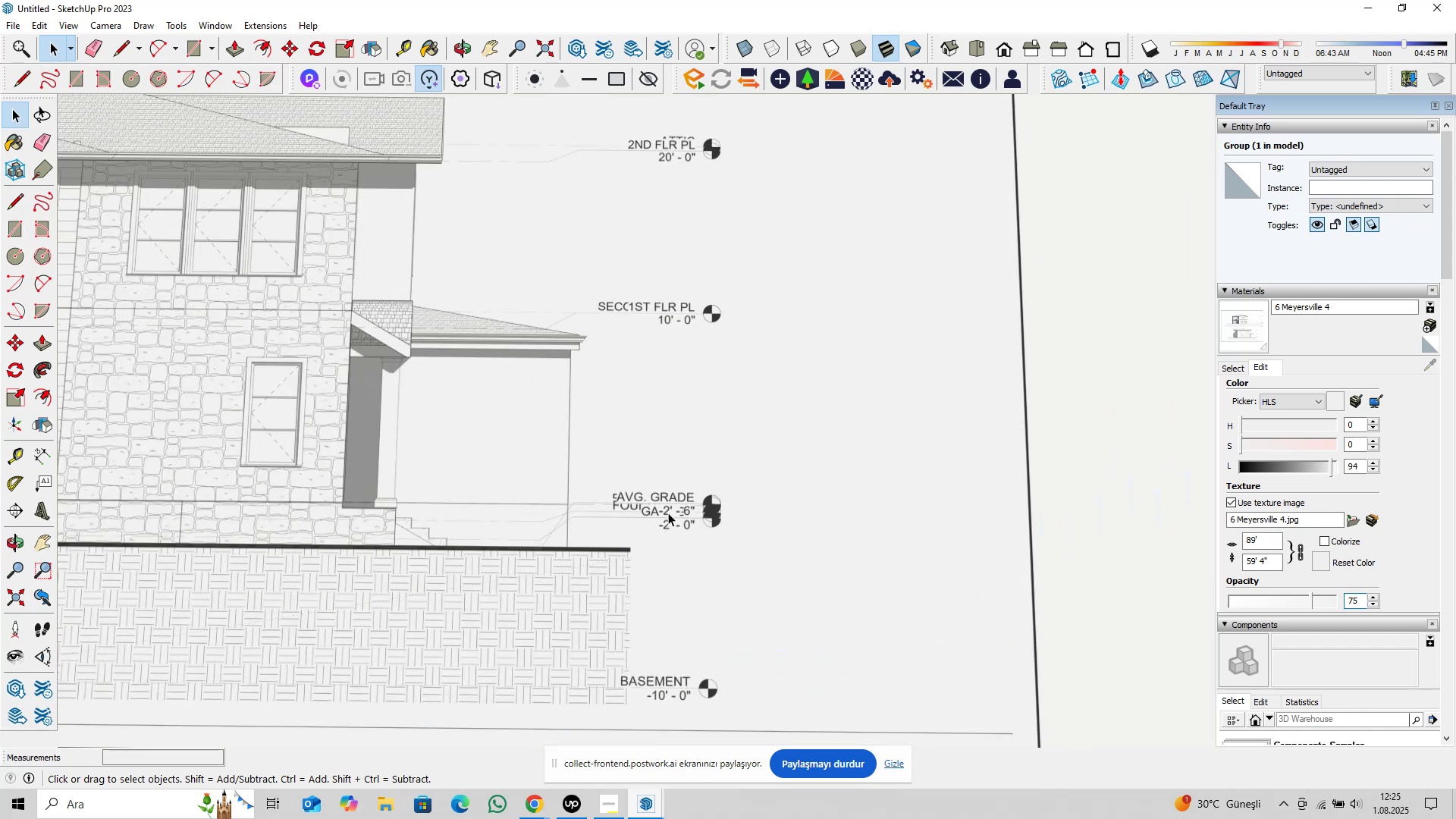 
hold_key(key=ShiftLeft, duration=0.71)
 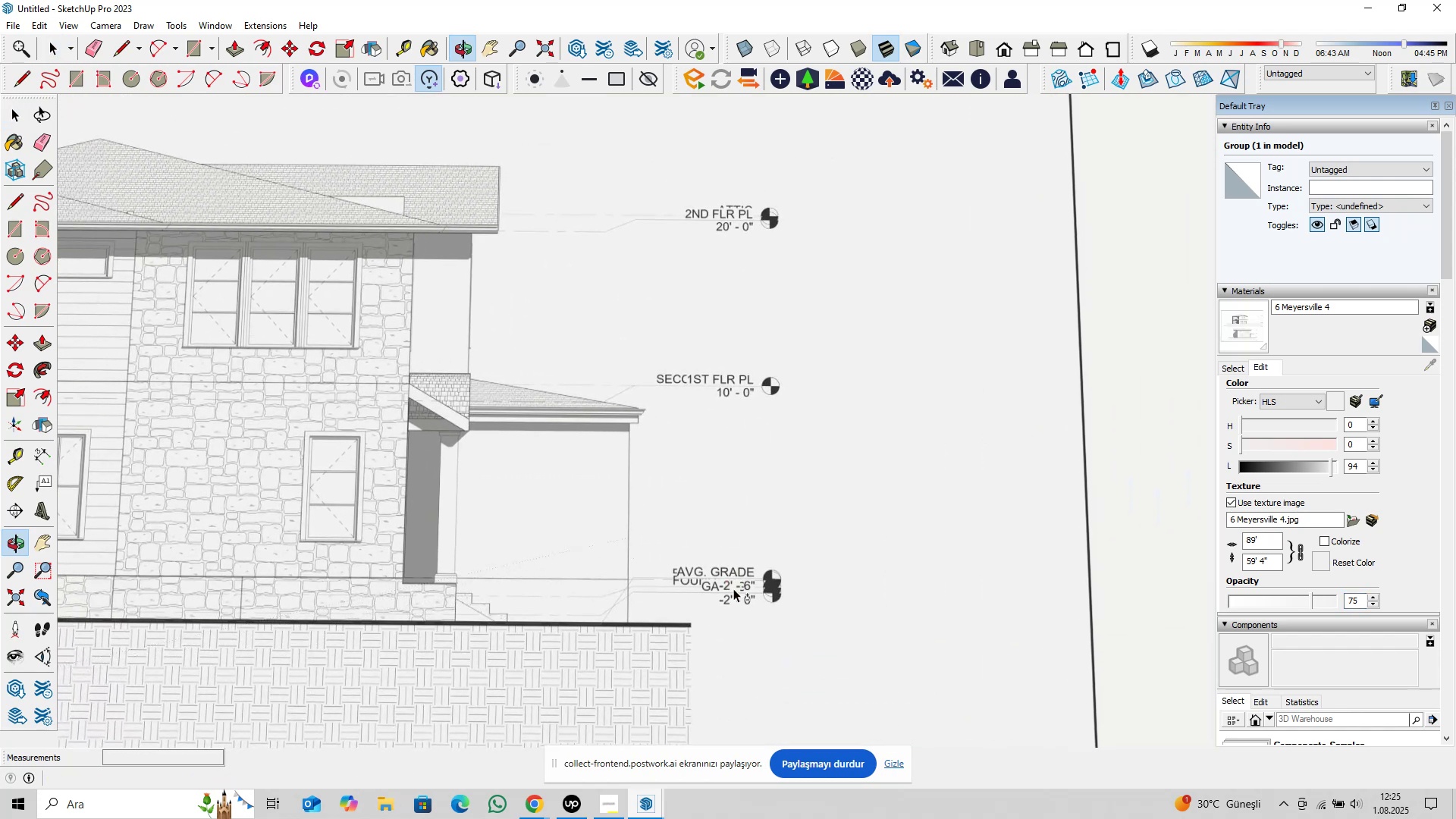 
scroll: coordinate [704, 546], scroll_direction: up, amount: 4.0
 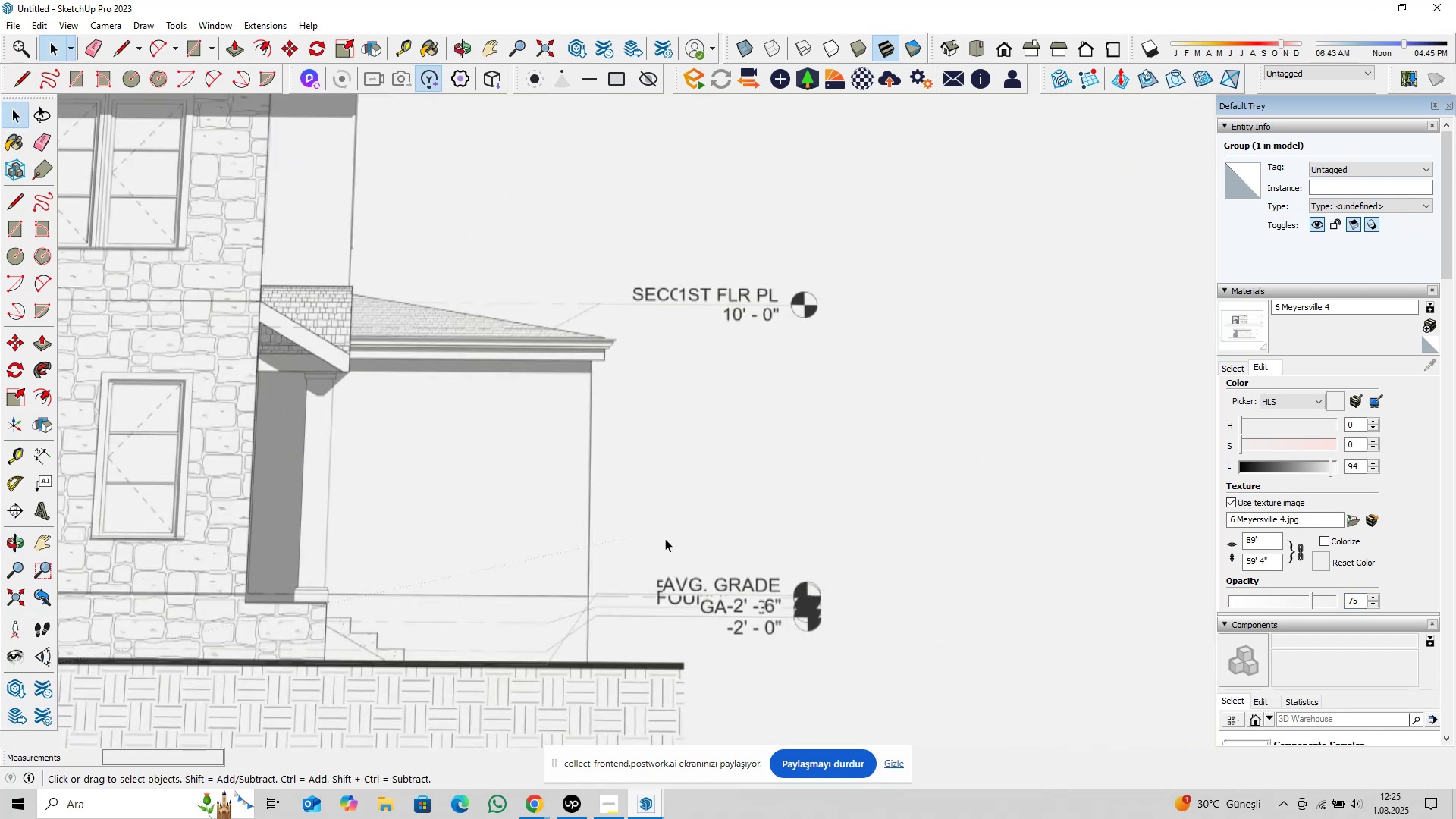 
hold_key(key=ShiftLeft, duration=0.61)
 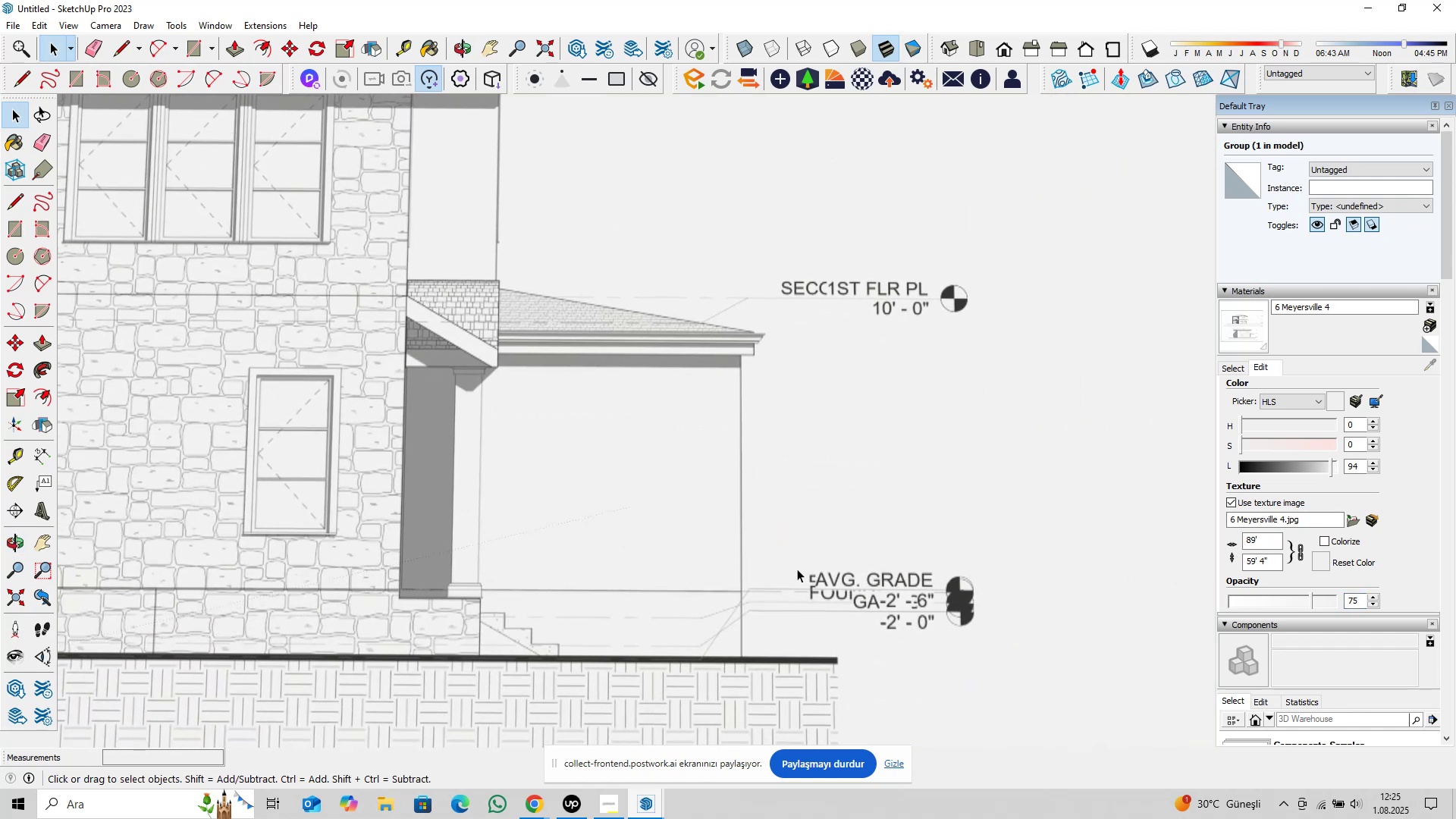 
scroll: coordinate [802, 653], scroll_direction: up, amount: 4.0
 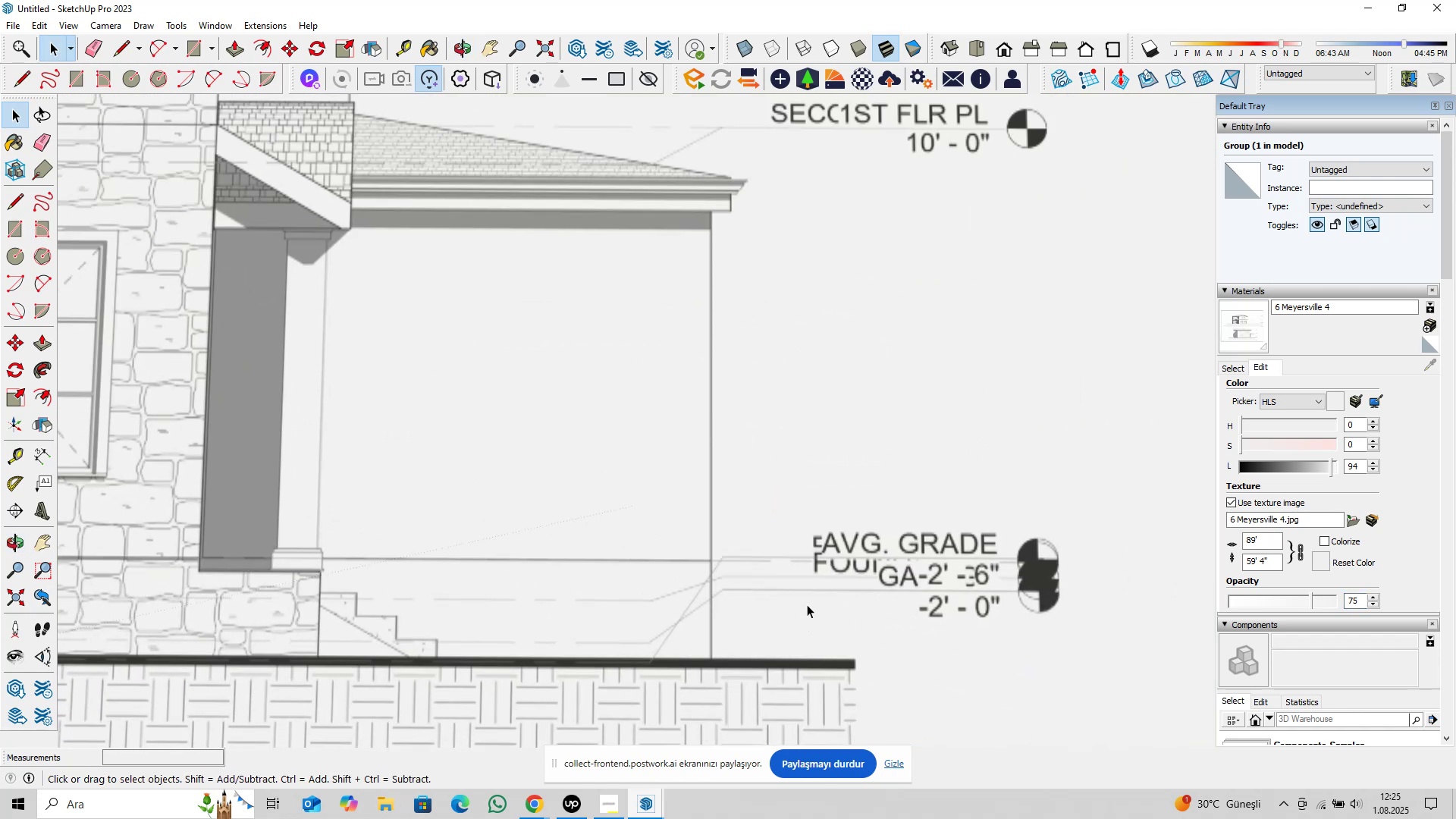 
hold_key(key=ShiftLeft, duration=0.43)
 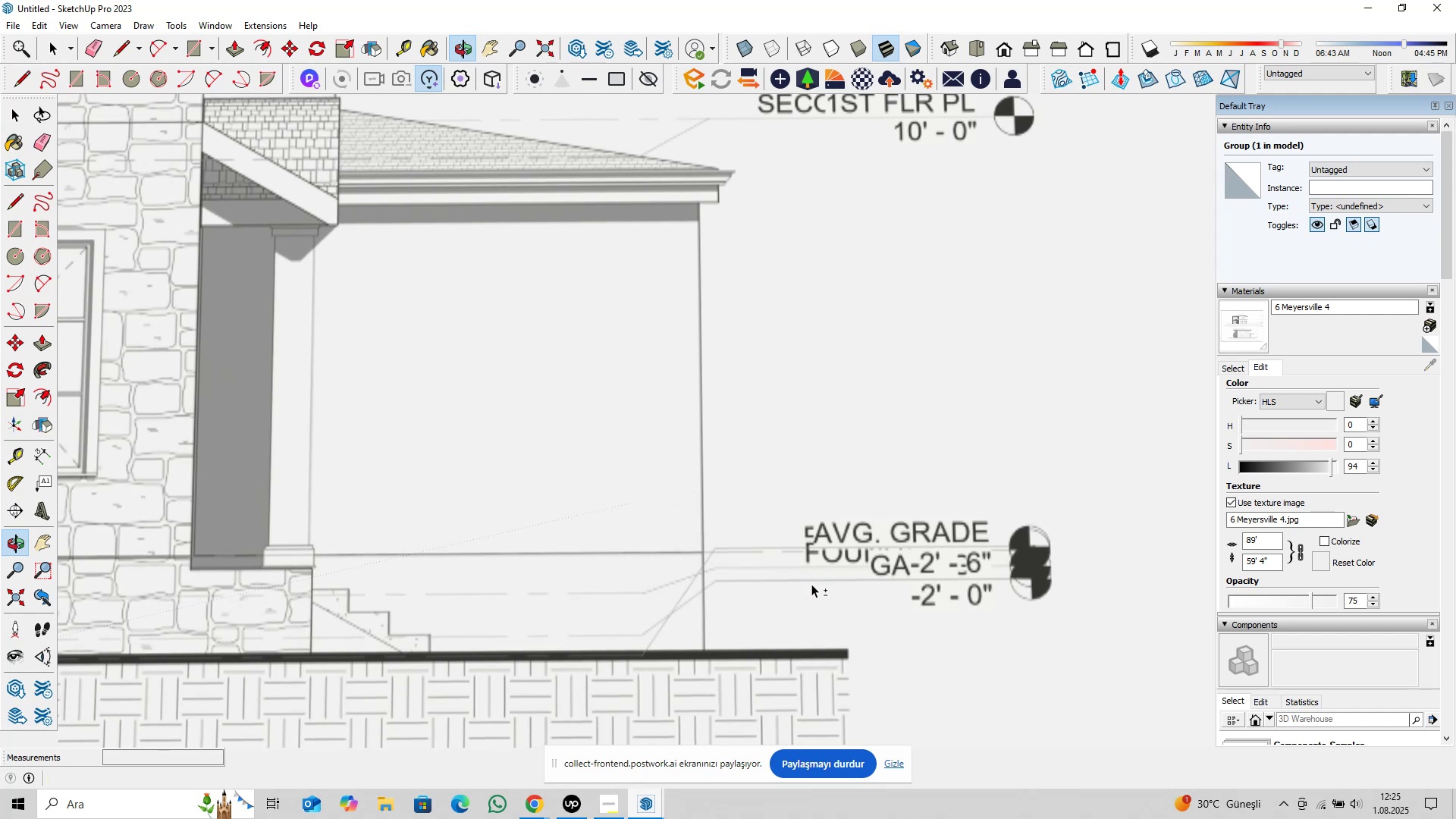 
scroll: coordinate [869, 613], scroll_direction: up, amount: 3.0
 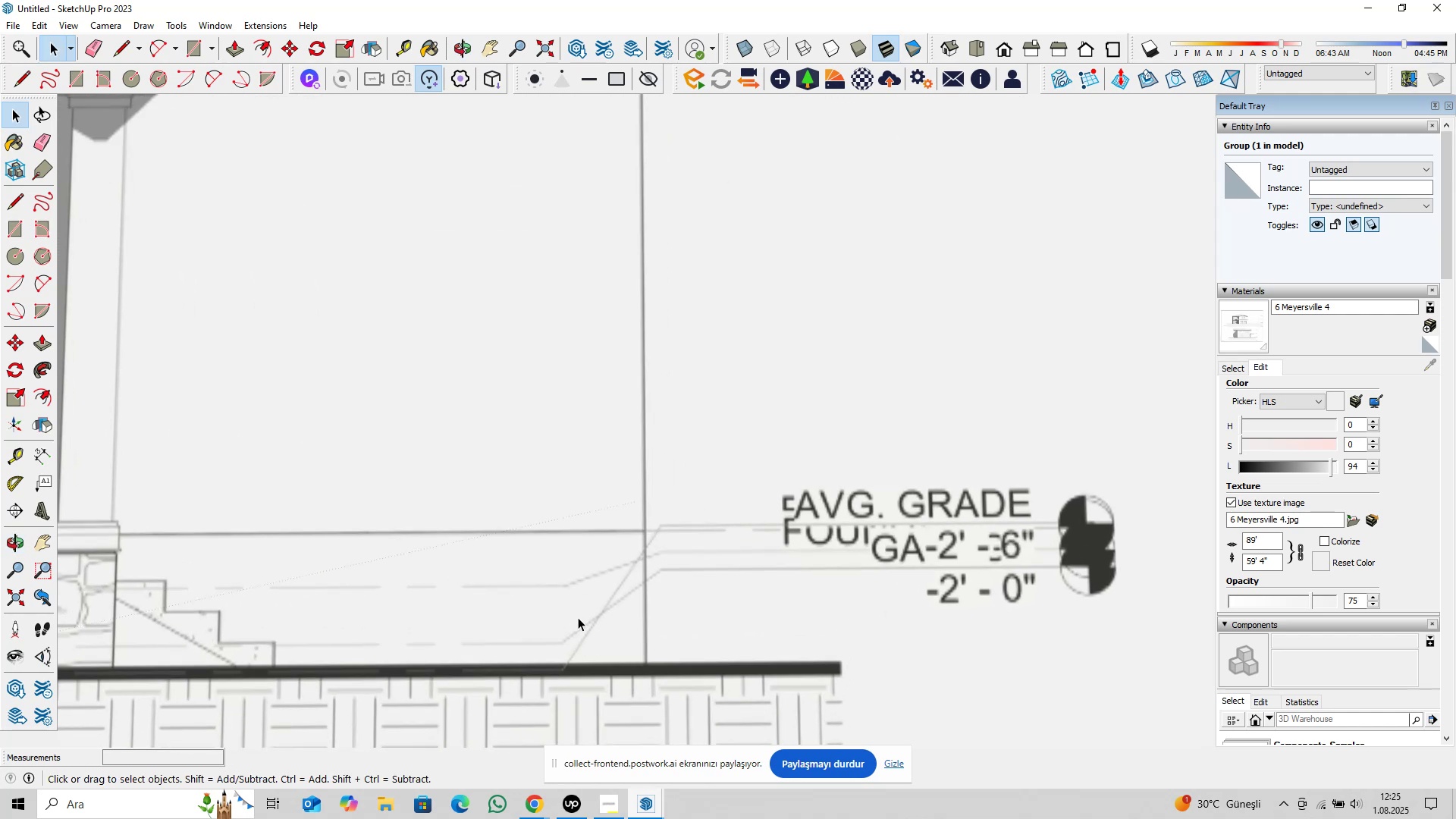 
scroll: coordinate [795, 611], scroll_direction: down, amount: 12.0
 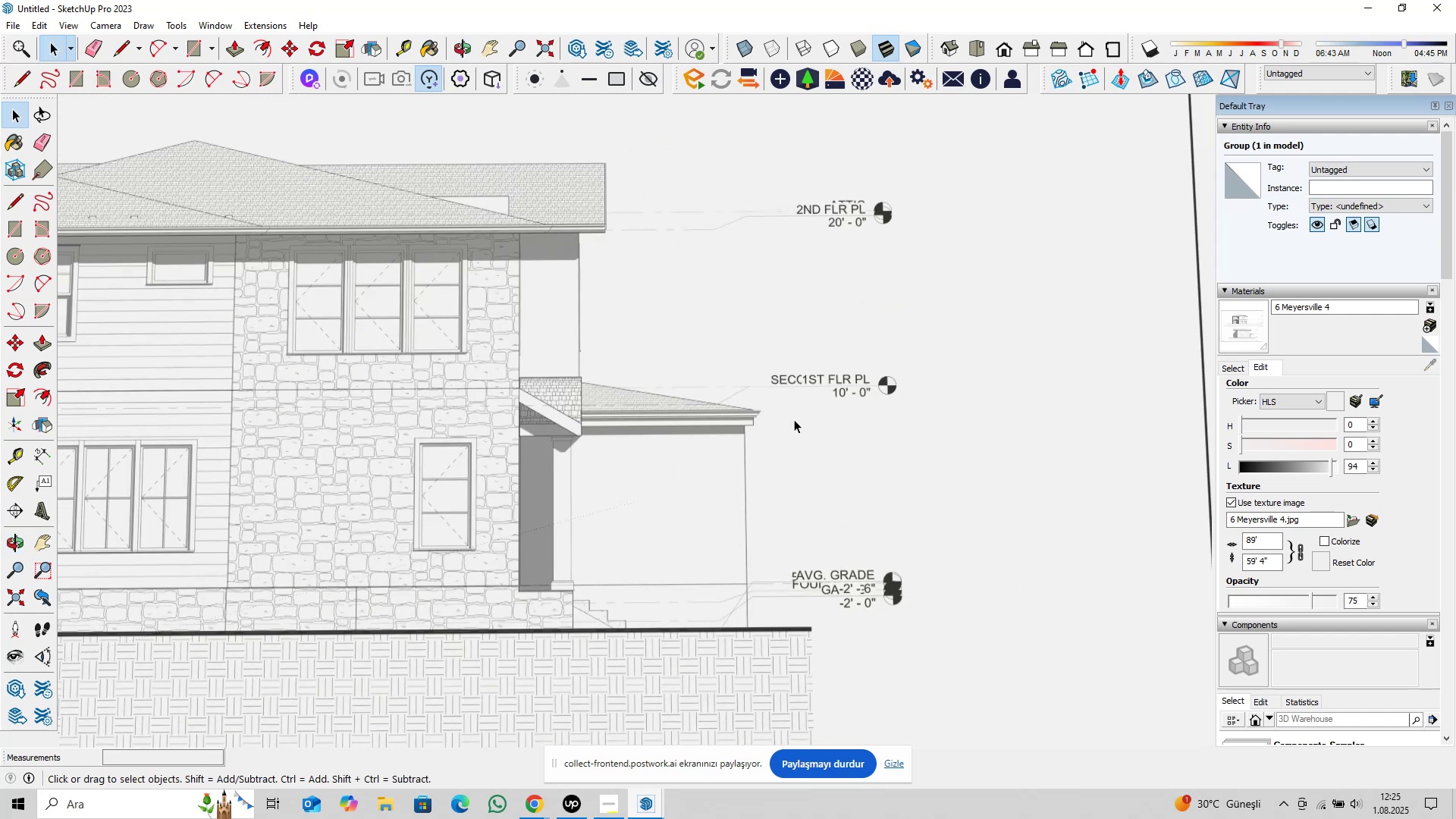 
hold_key(key=ShiftLeft, duration=0.35)
 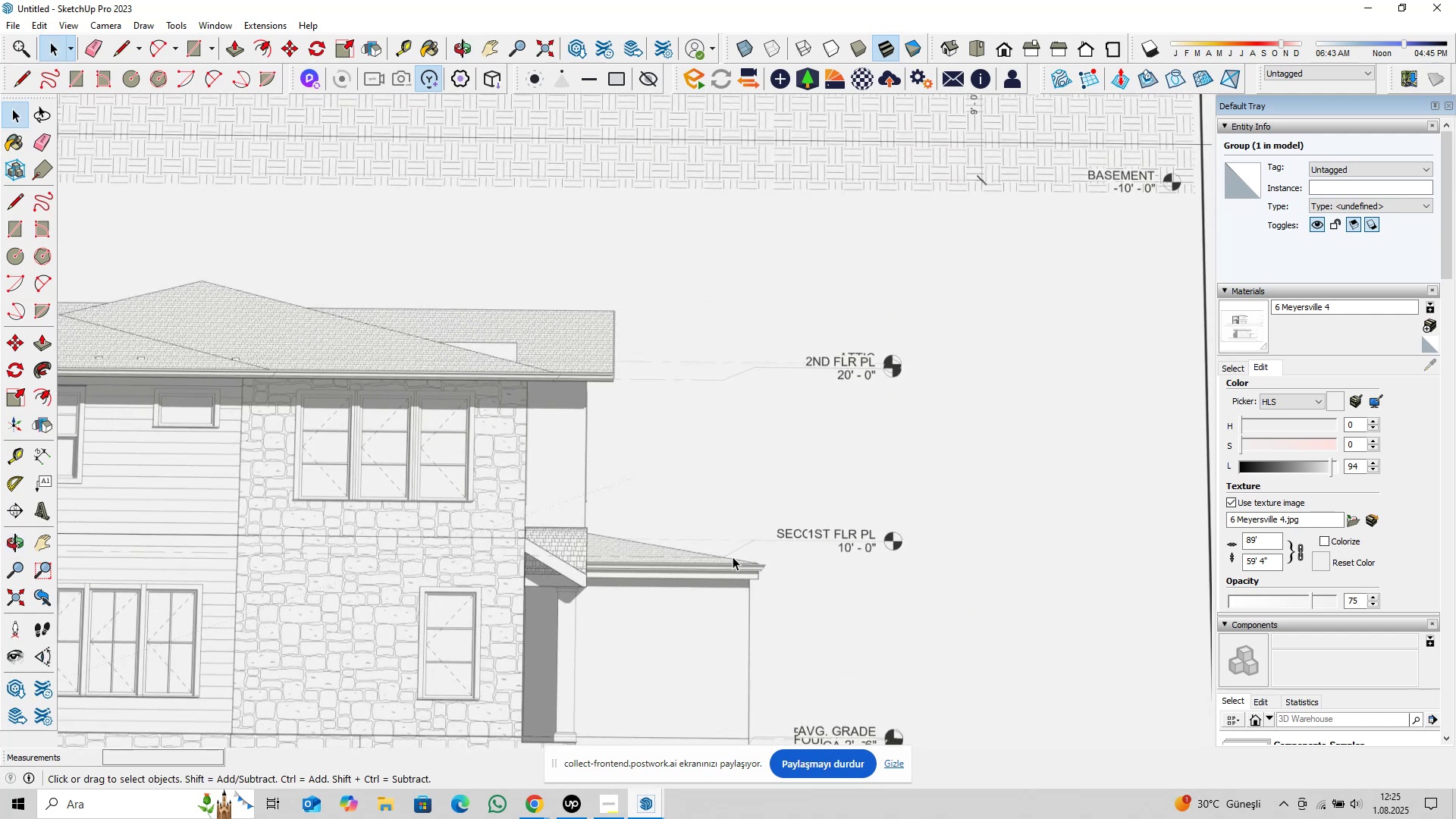 
scroll: coordinate [759, 553], scroll_direction: up, amount: 7.0
 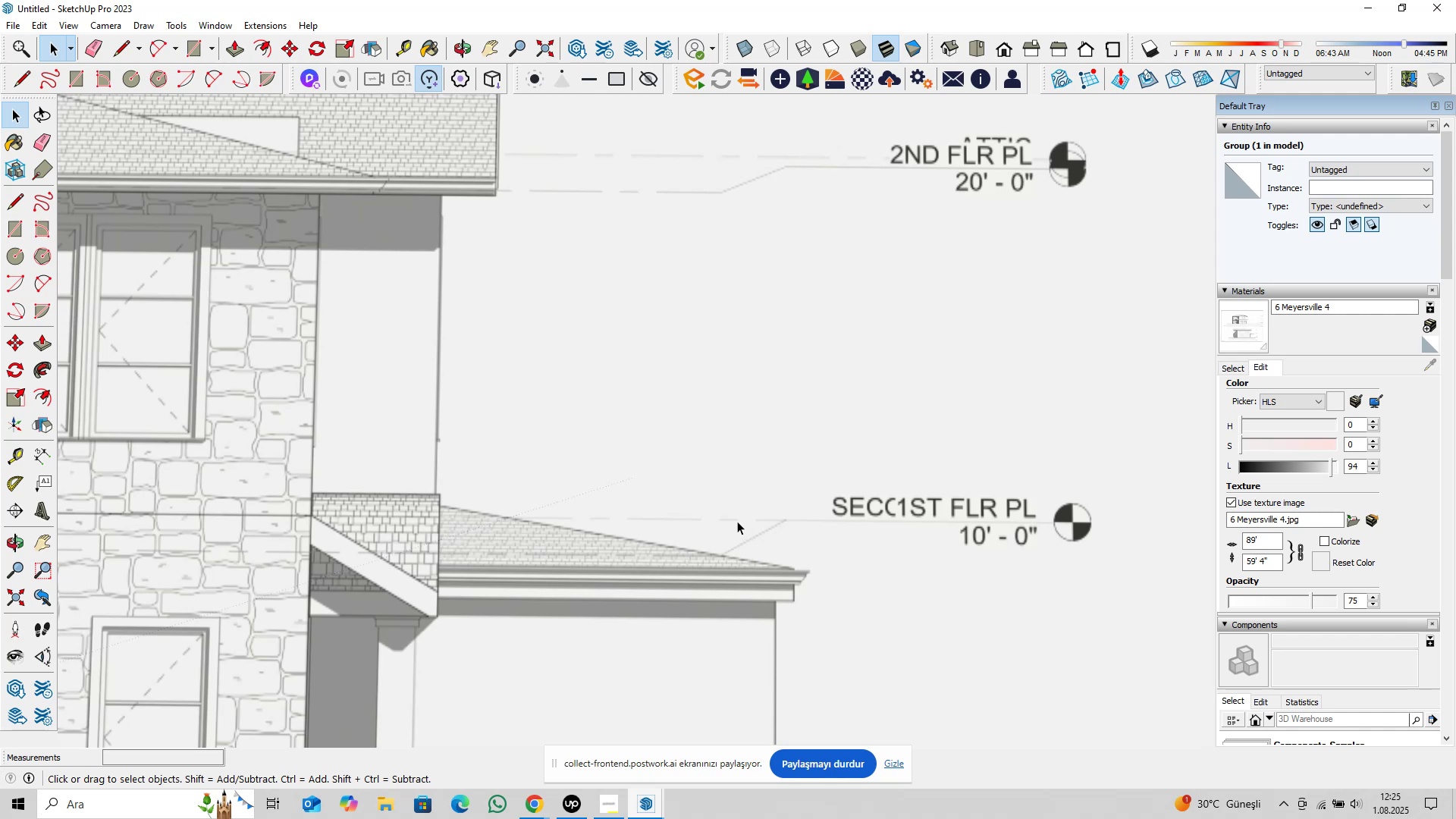 
wait(8.95)
 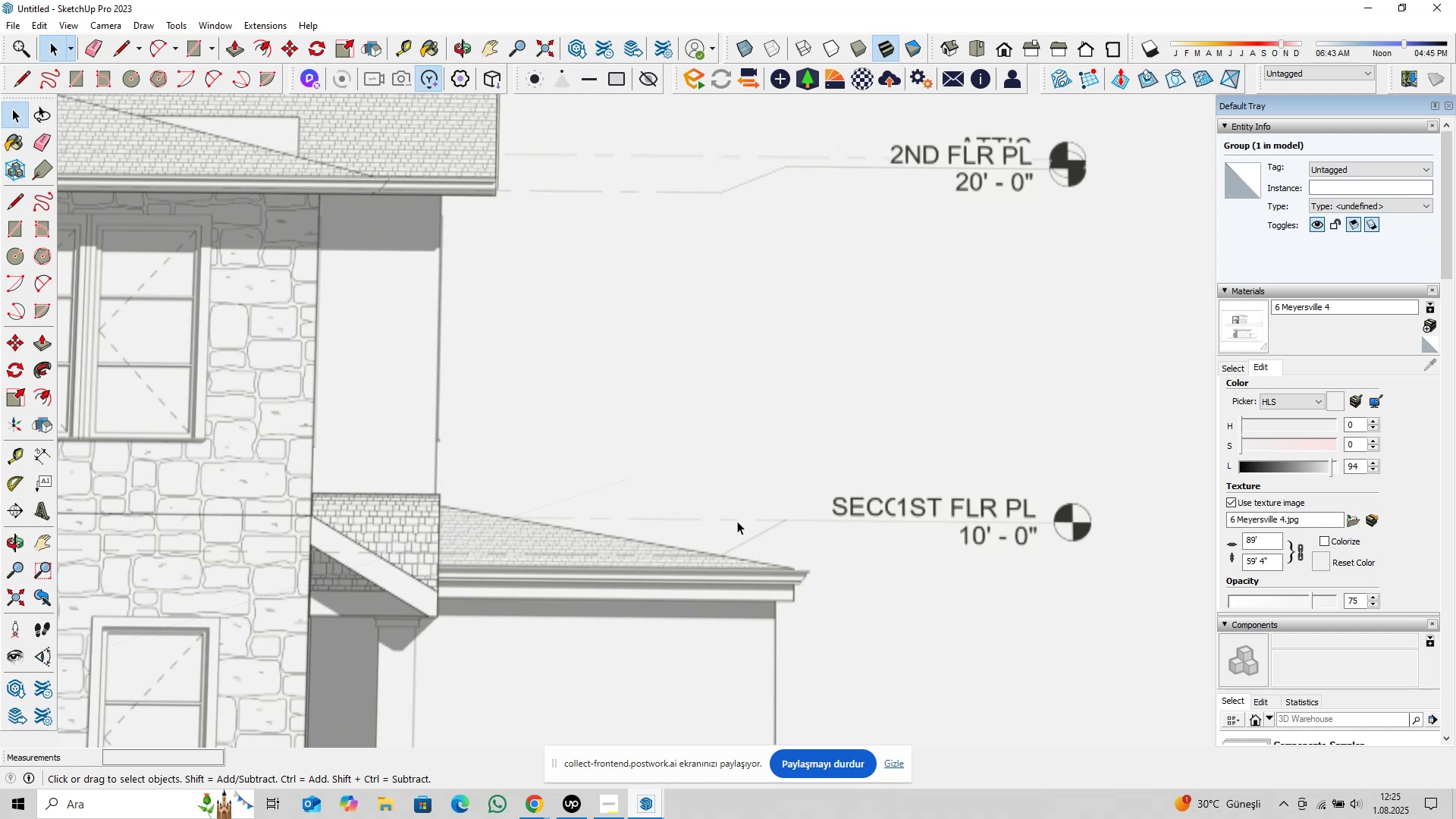 
scroll: coordinate [864, 582], scroll_direction: down, amount: 11.0
 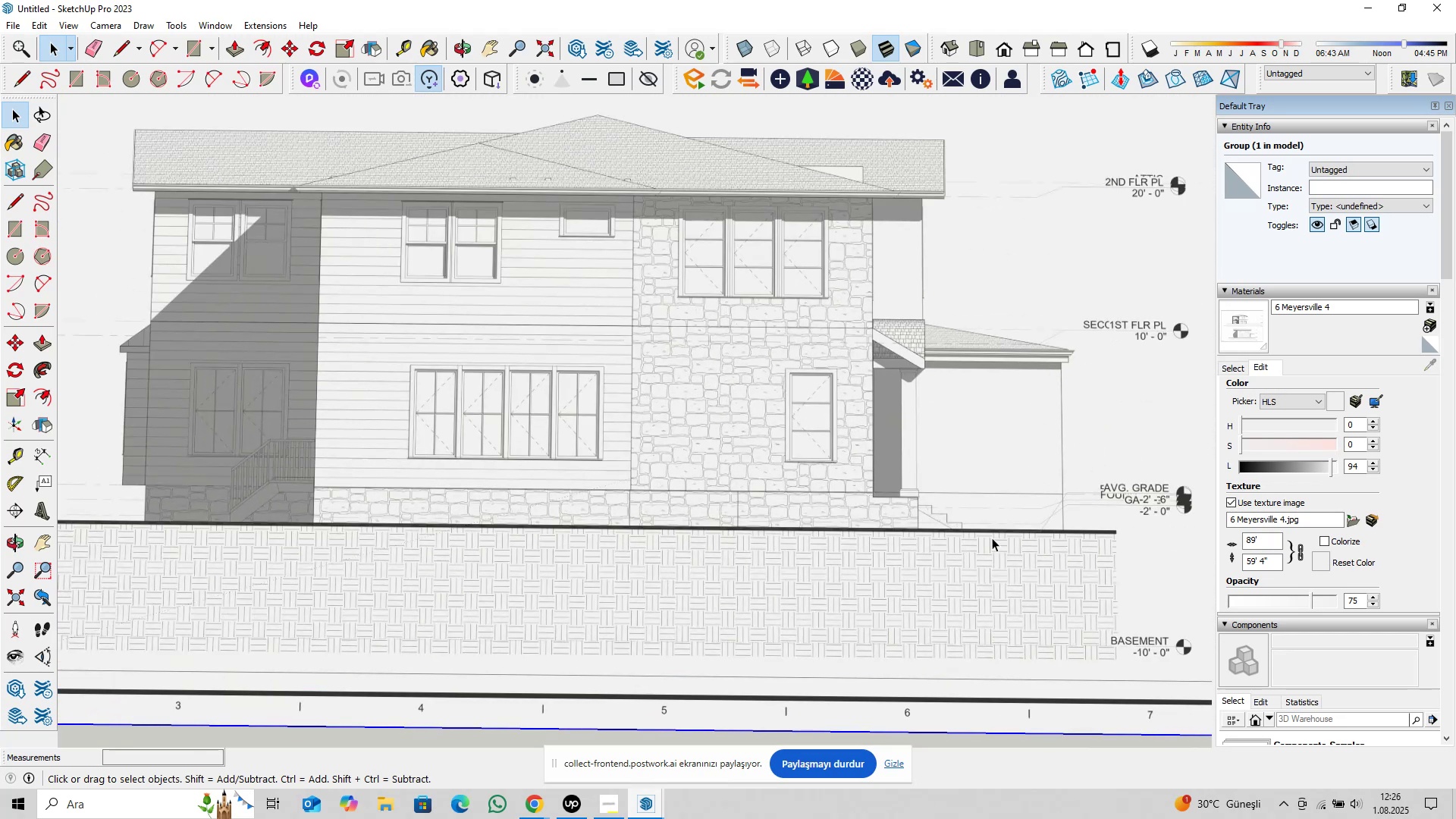 
scroll: coordinate [1131, 506], scroll_direction: up, amount: 10.0
 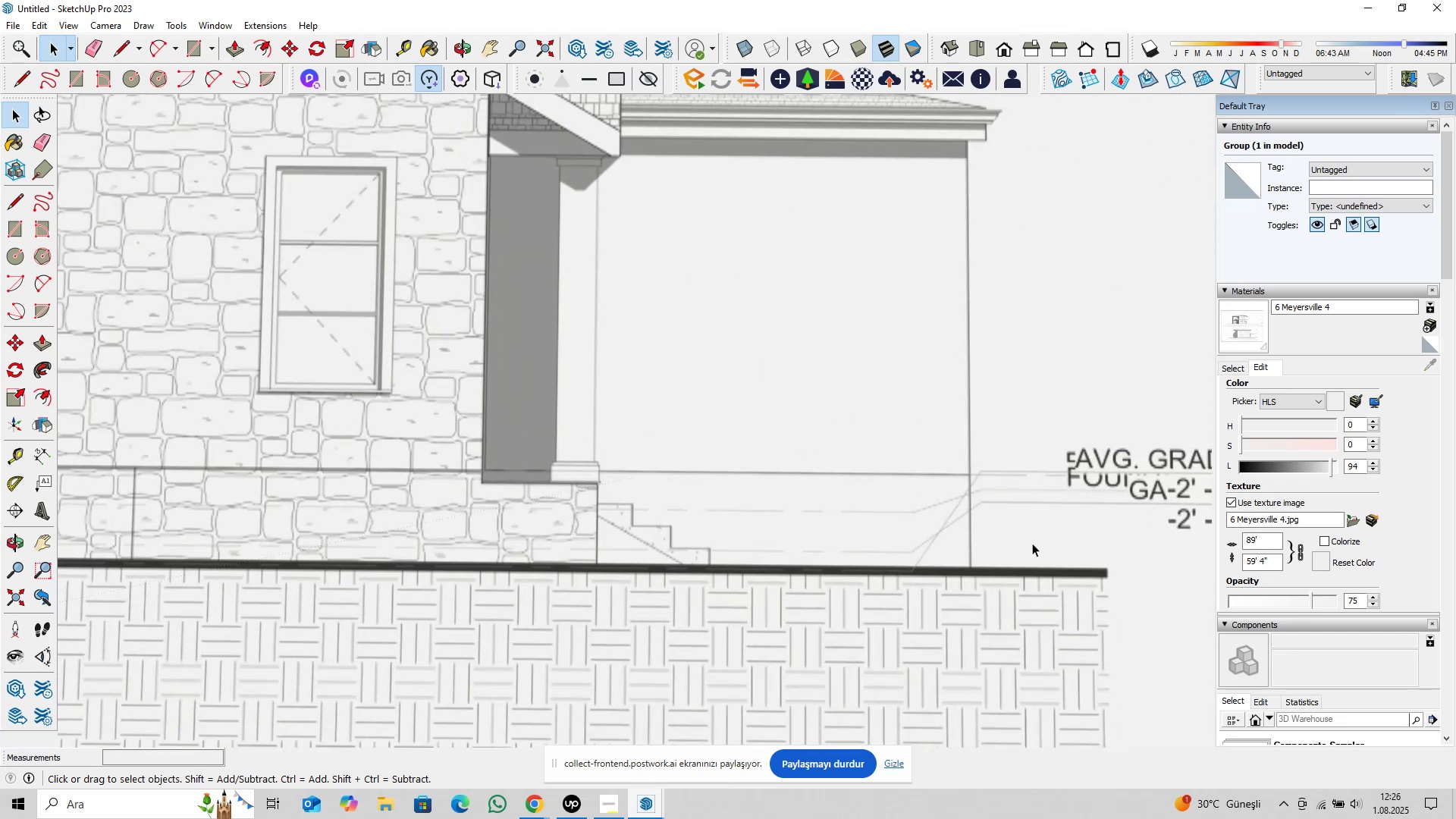 
scroll: coordinate [839, 500], scroll_direction: down, amount: 12.0
 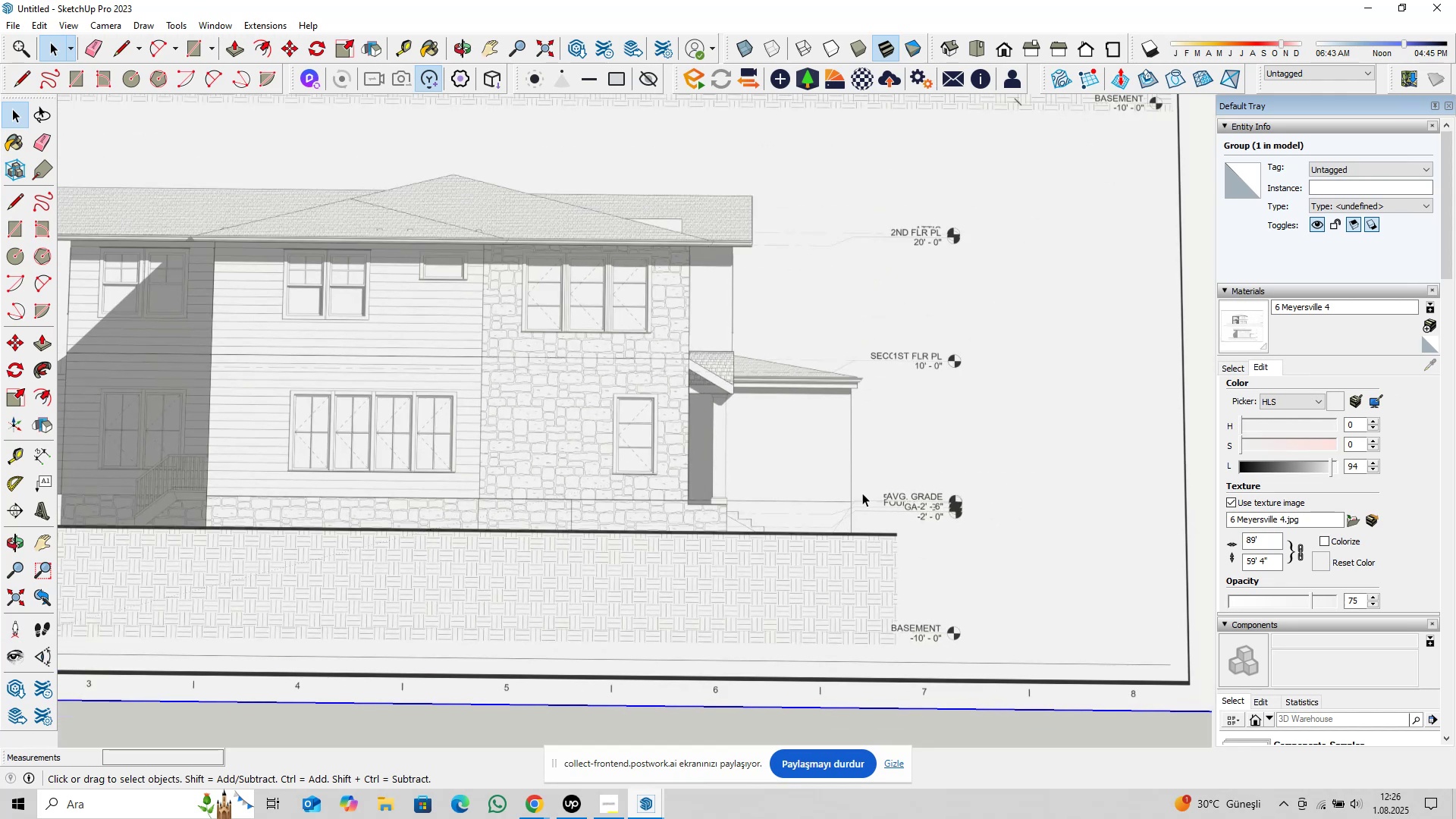 
scroll: coordinate [758, 330], scroll_direction: up, amount: 19.0
 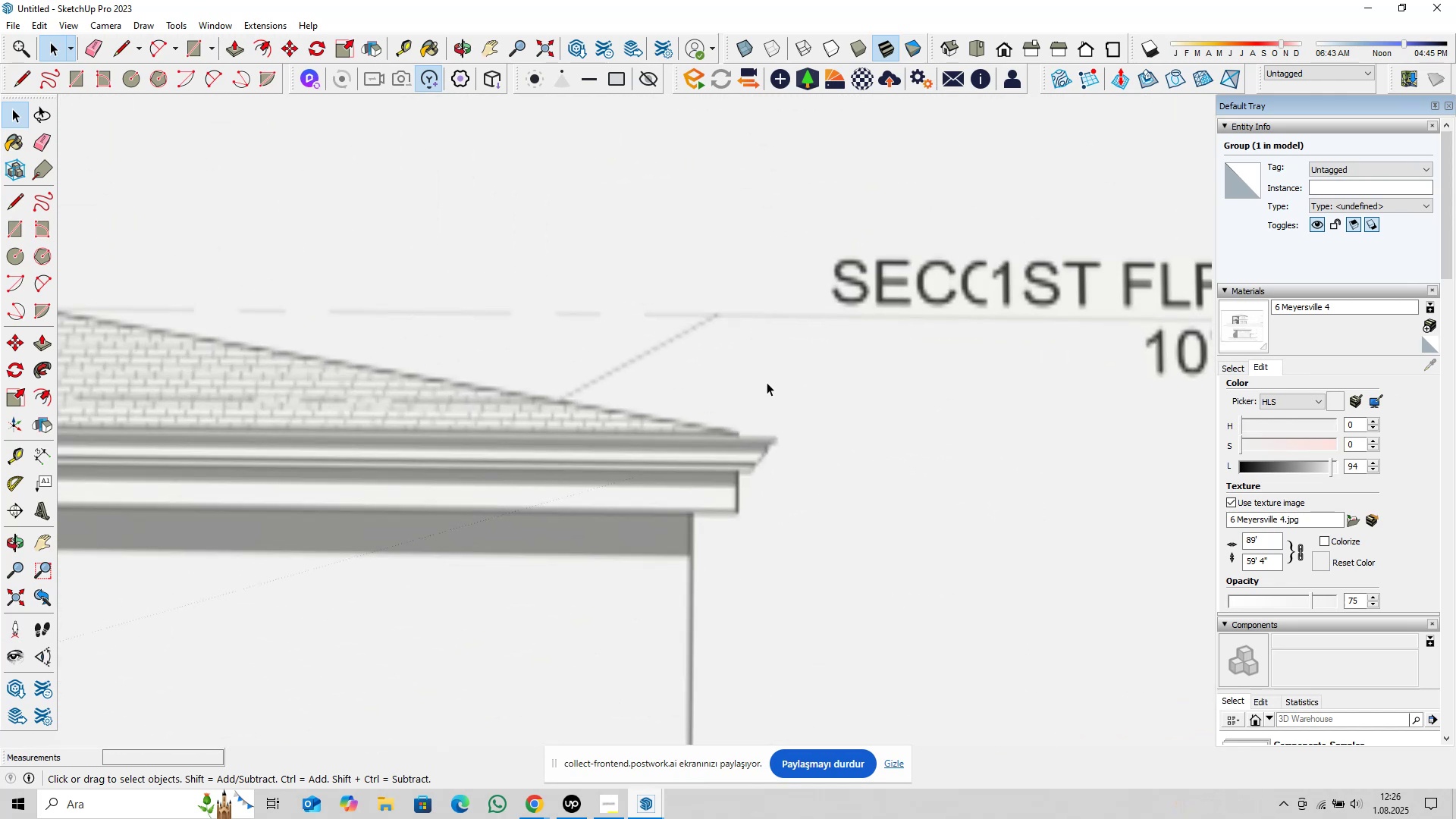 
scroll: coordinate [777, 397], scroll_direction: down, amount: 16.0
 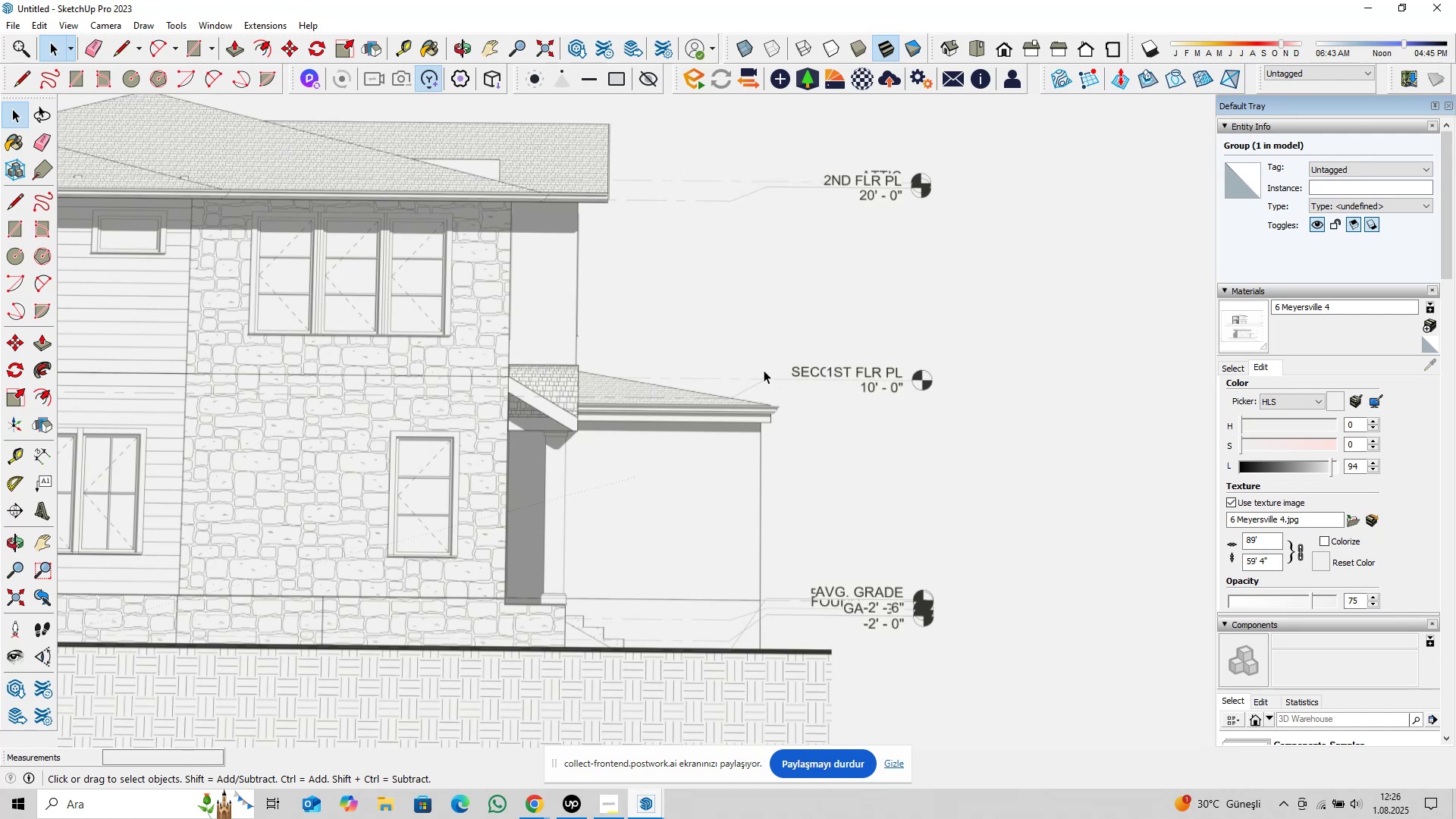 
scroll: coordinate [804, 171], scroll_direction: up, amount: 4.0
 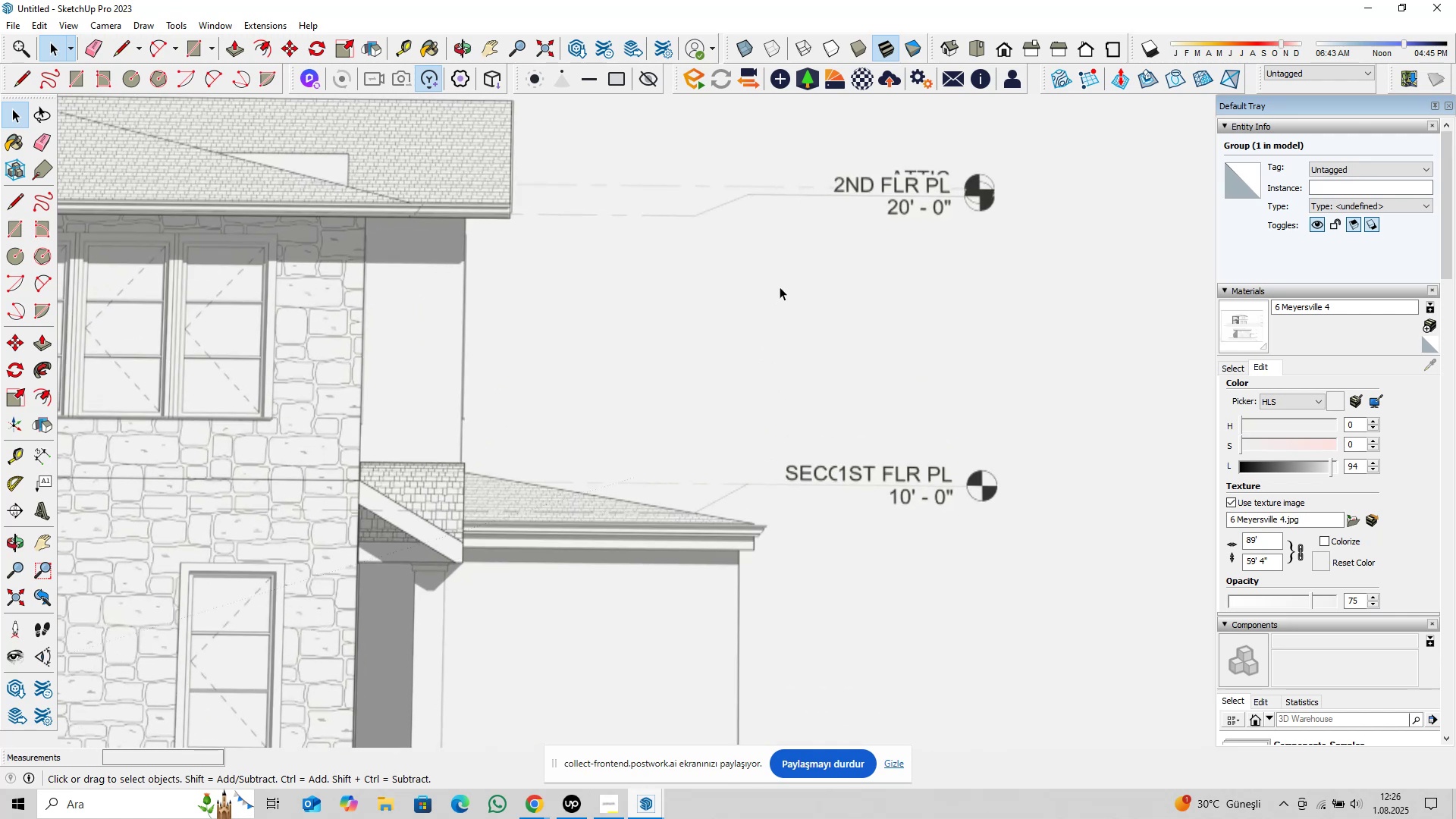 
wait(9.85)
 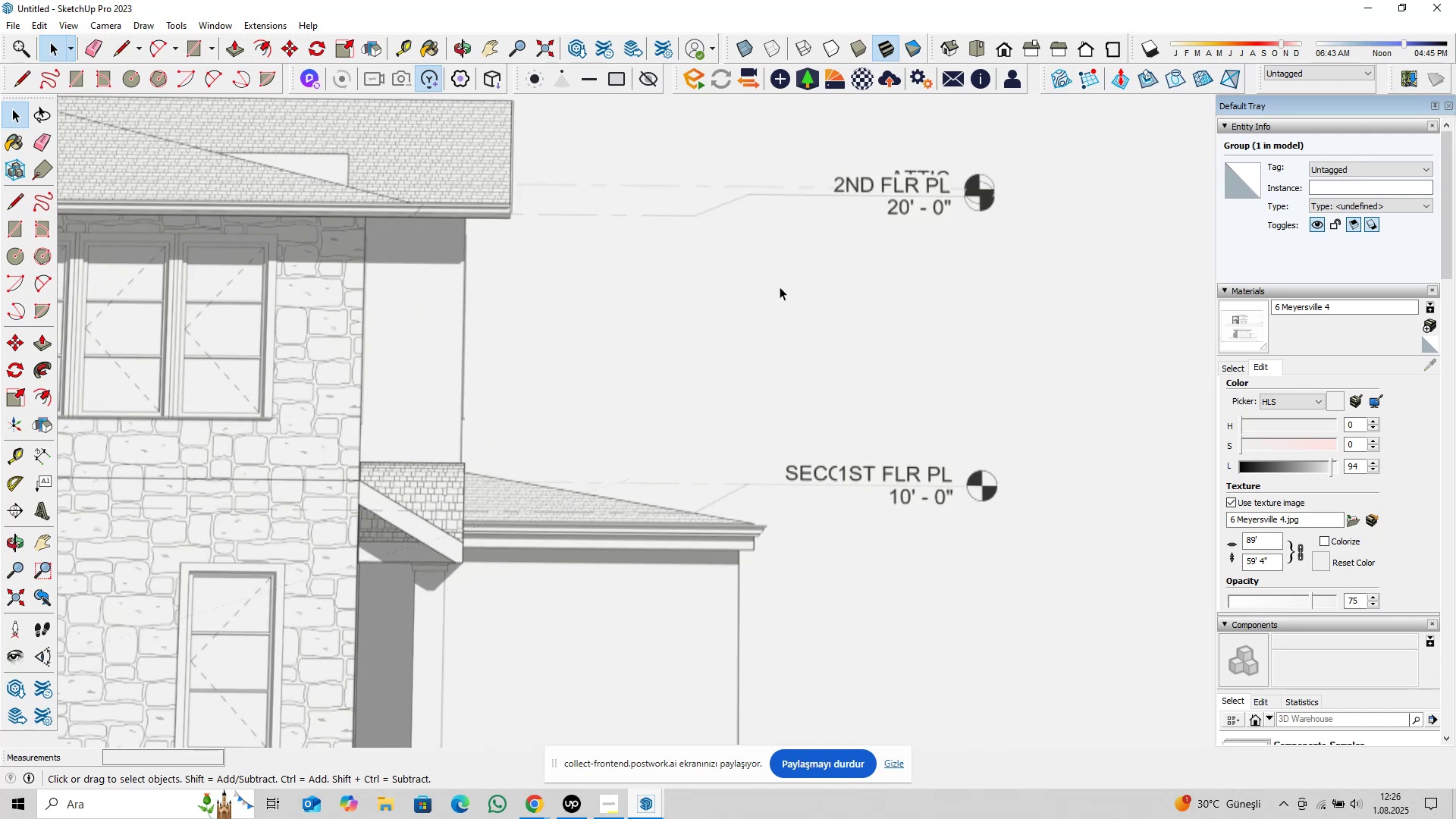 
scroll: coordinate [810, 483], scroll_direction: down, amount: 5.0
 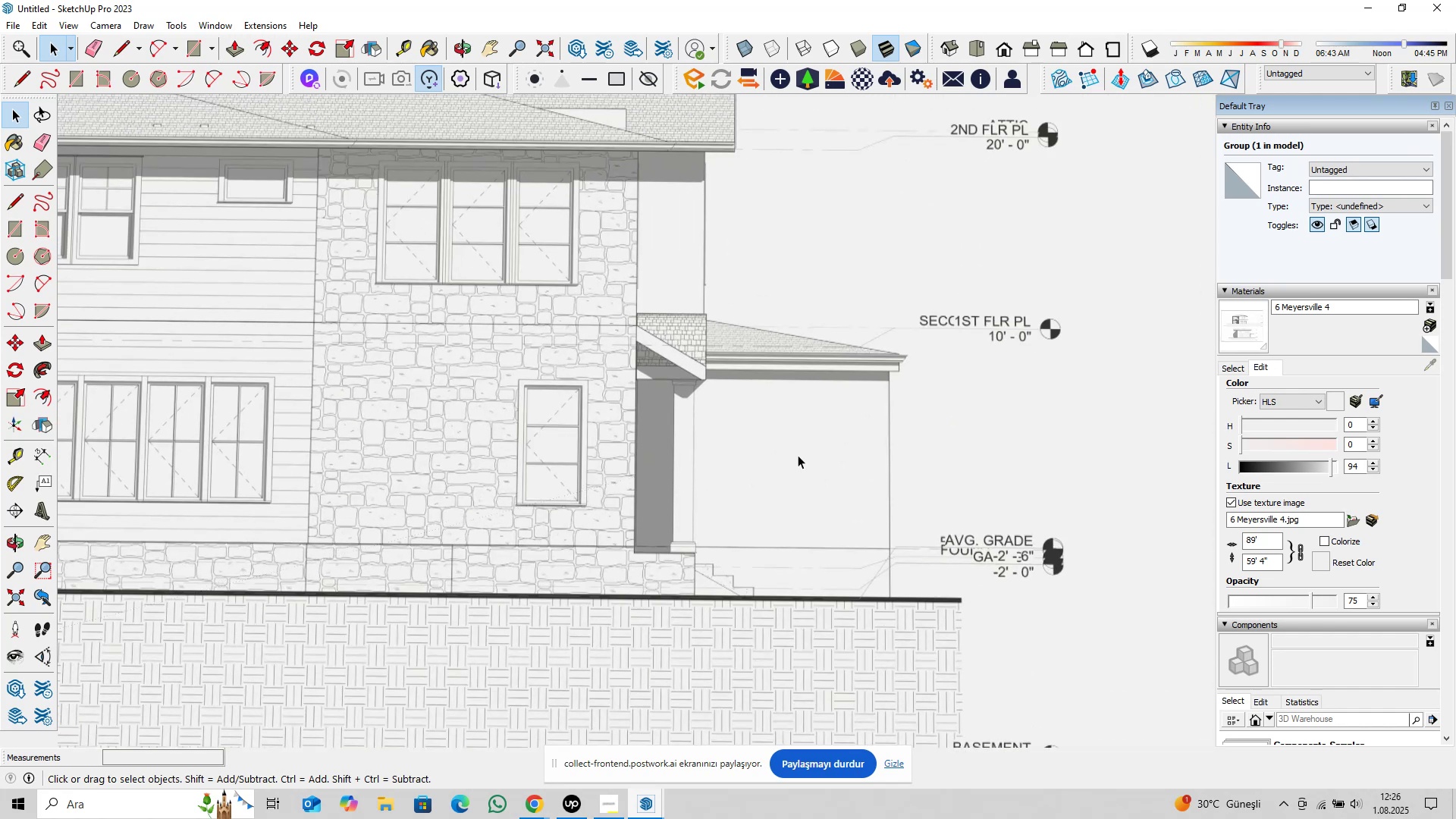 
scroll: coordinate [825, 460], scroll_direction: up, amount: 3.0
 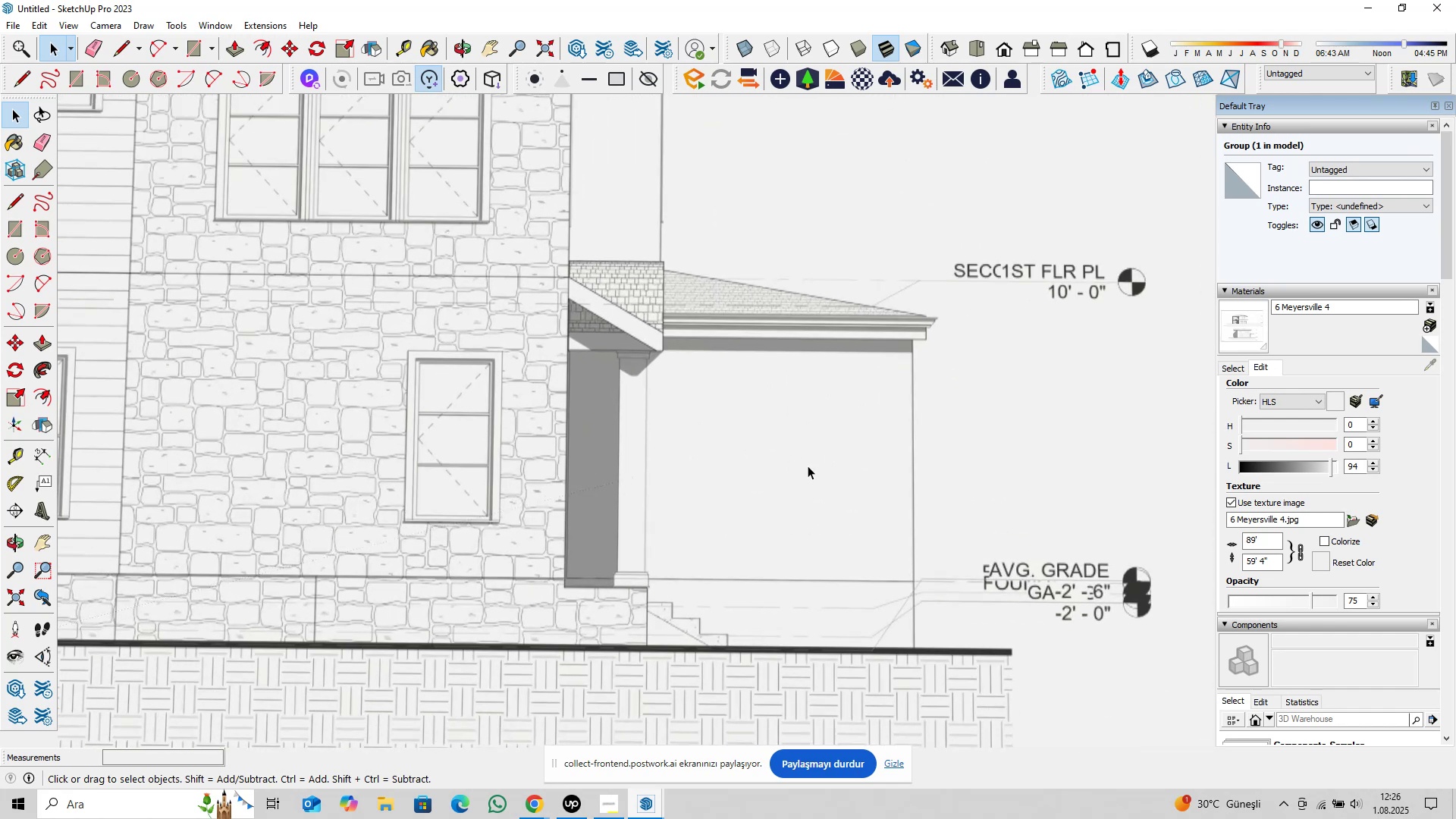 
scroll: coordinate [522, 180], scroll_direction: down, amount: 13.0
 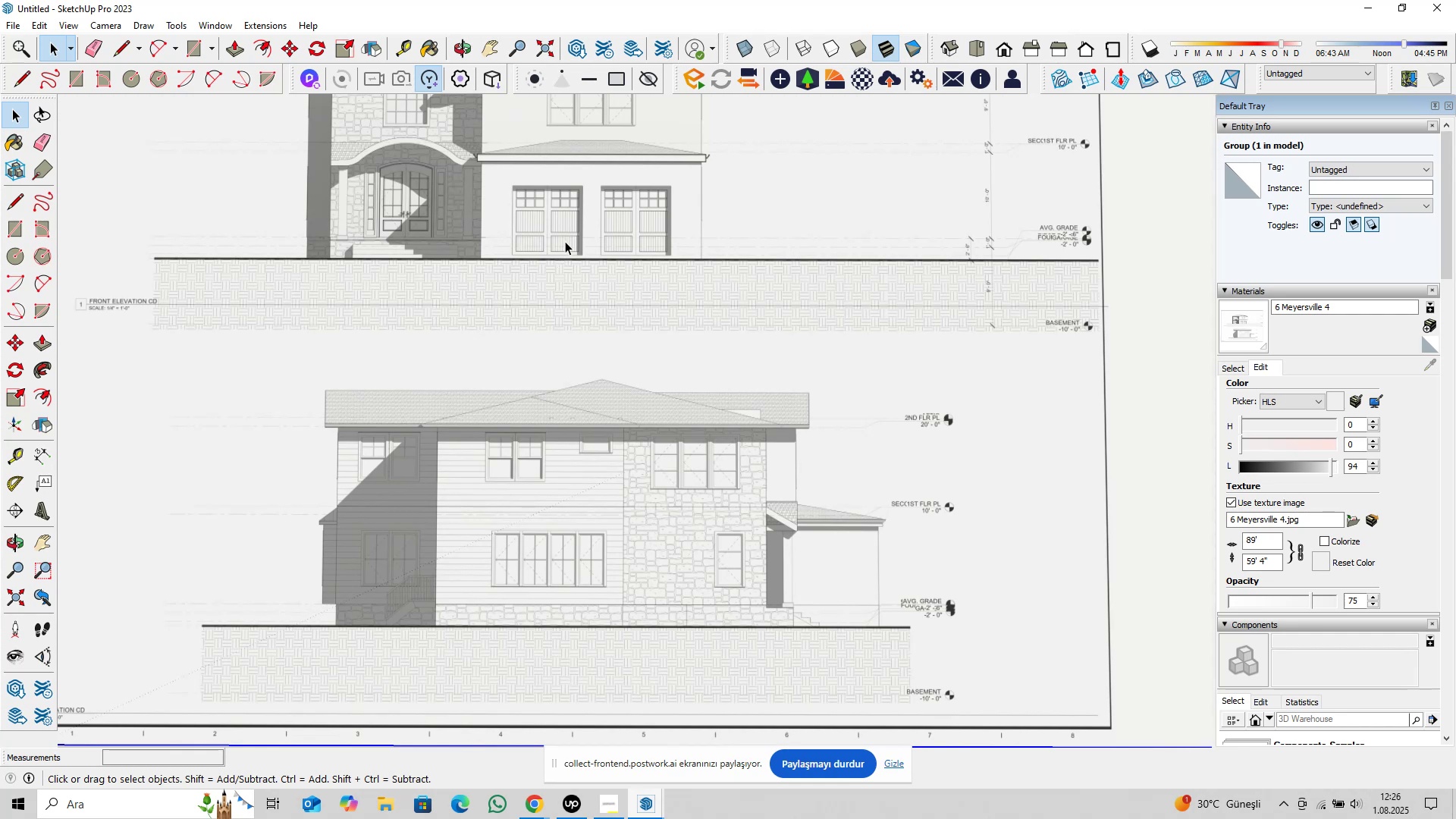 
hold_key(key=ShiftLeft, duration=0.5)
 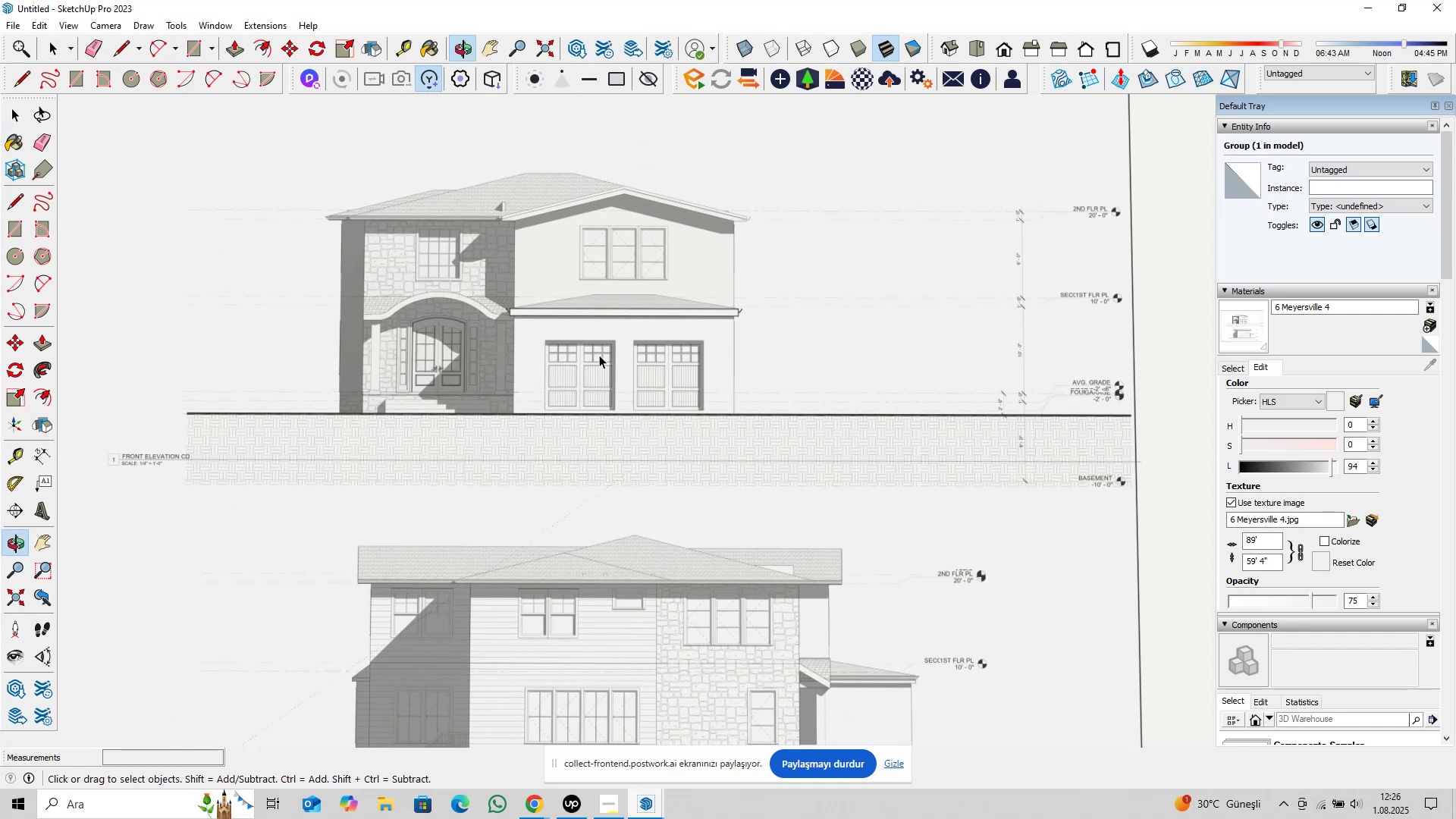 
scroll: coordinate [566, 341], scroll_direction: up, amount: 6.0
 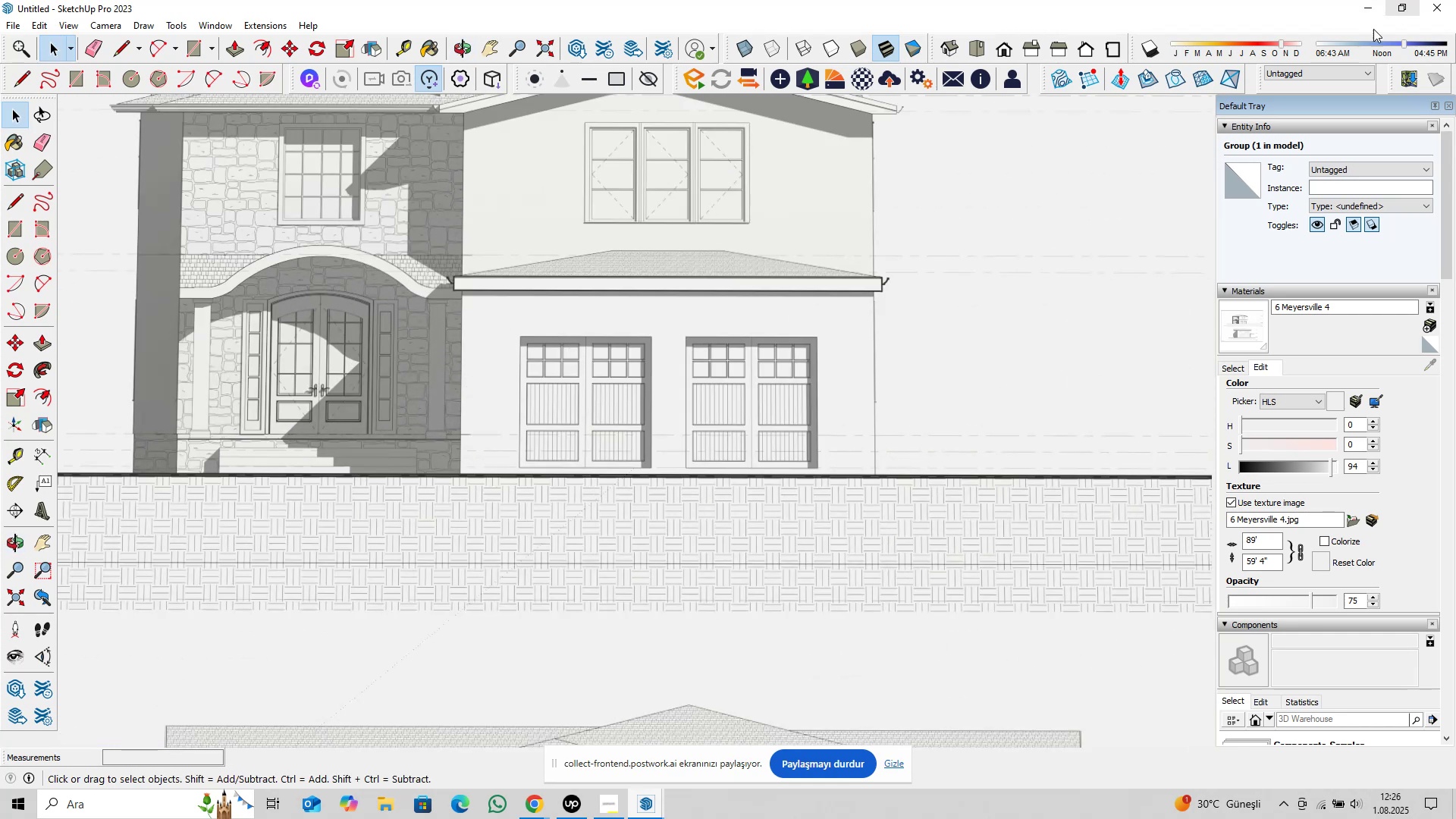 
left_click([1378, 8])
 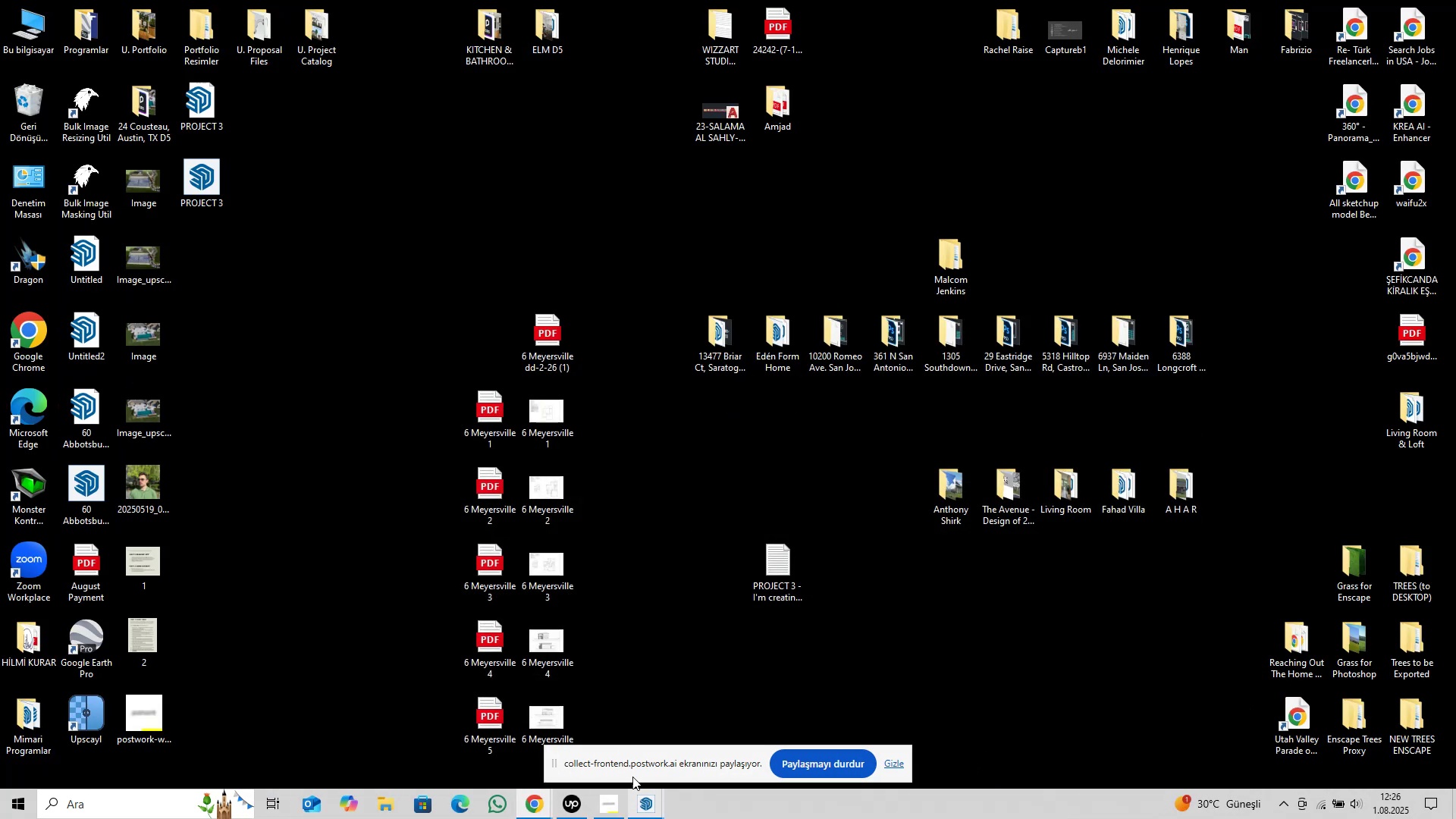 
left_click([643, 802])
 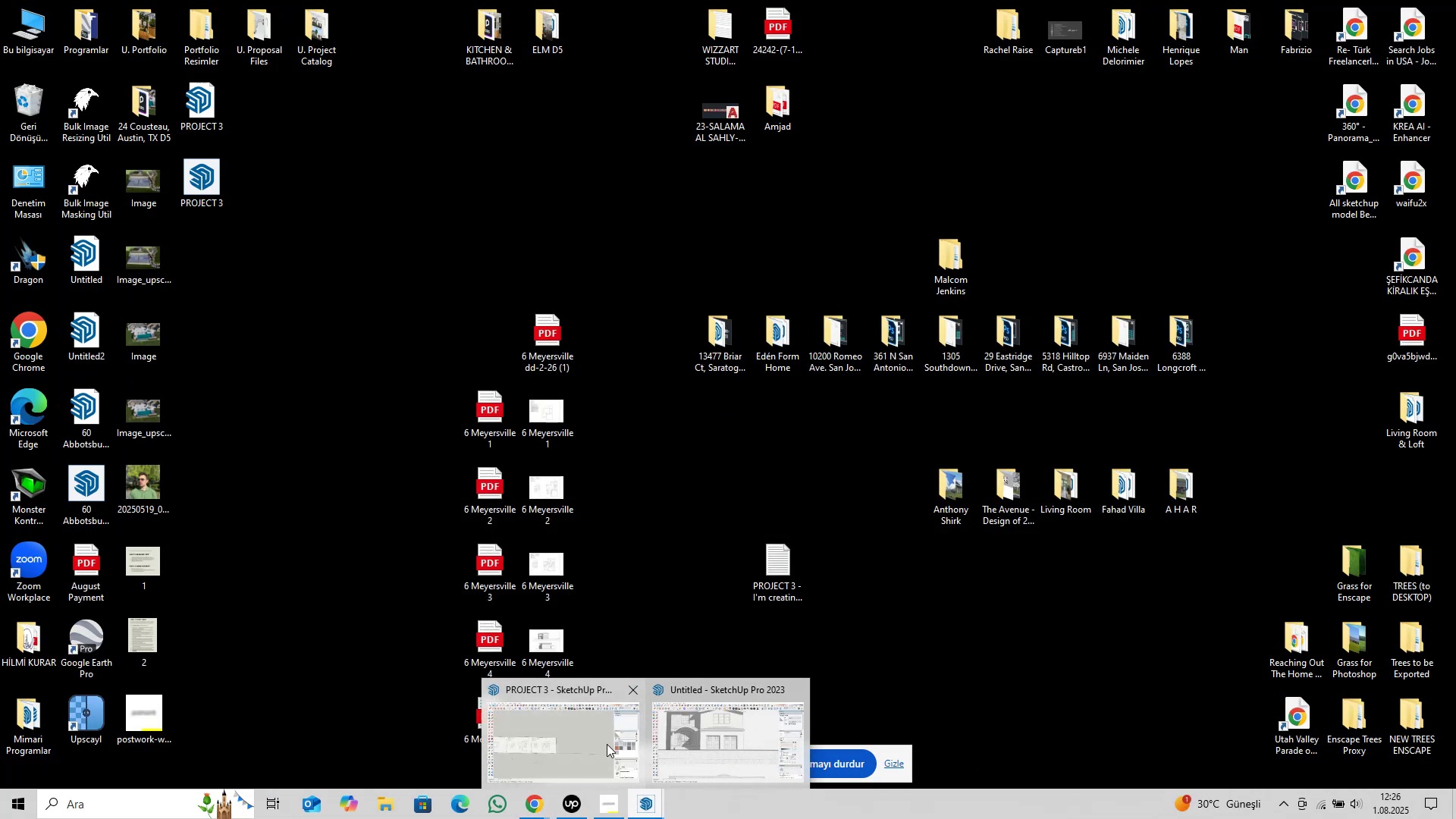 
left_click([601, 731])
 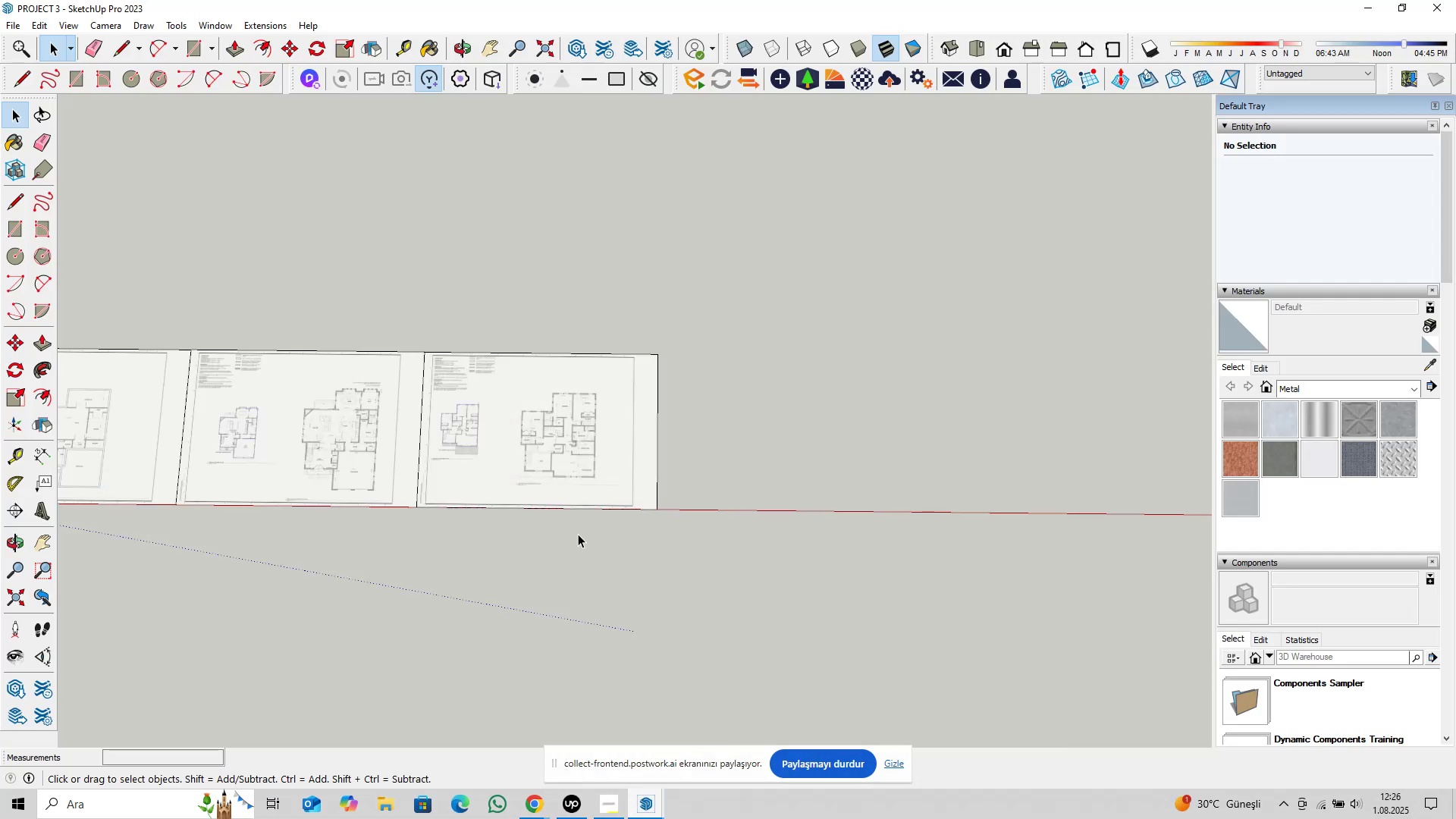 
type(pl)
 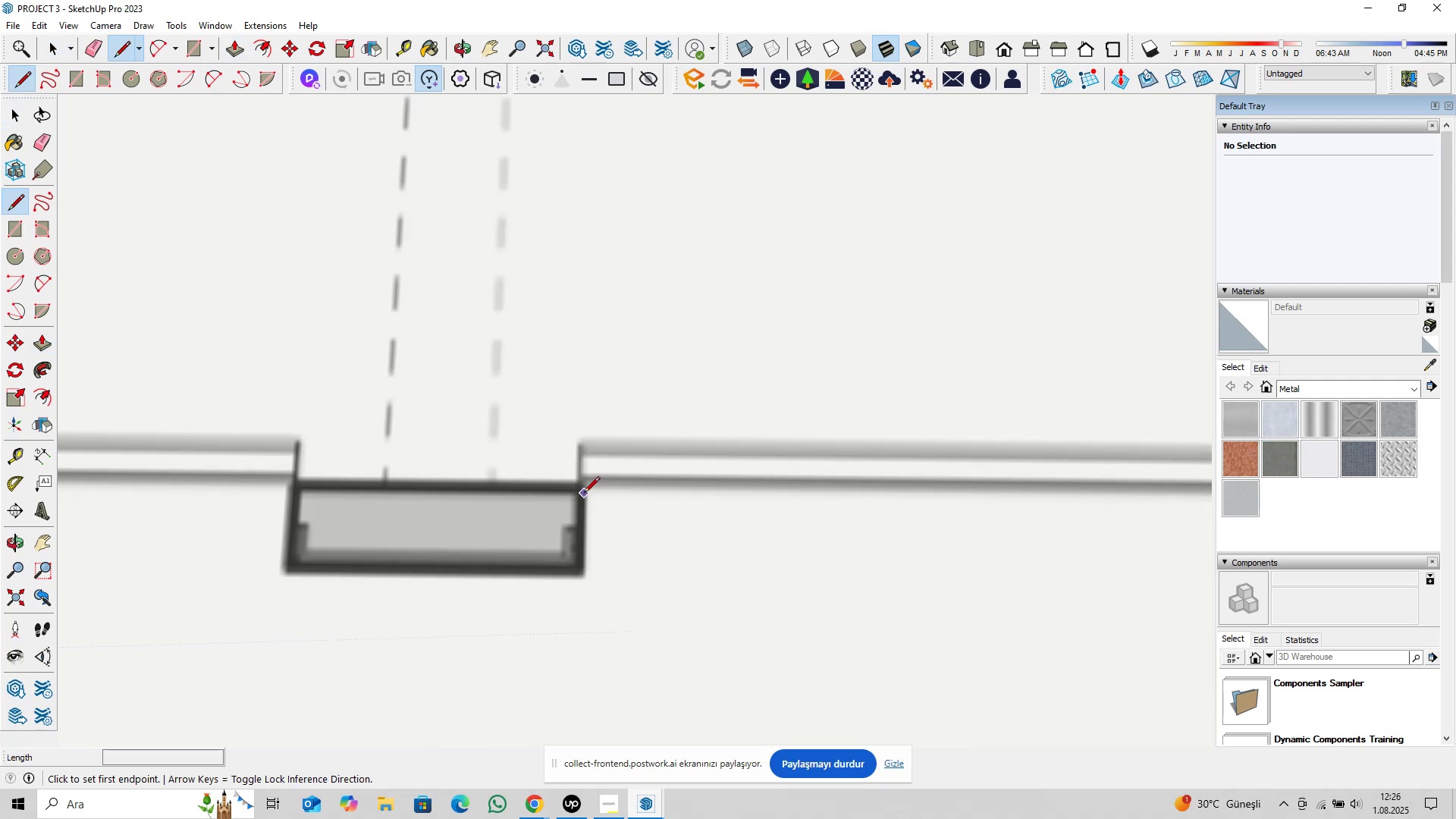 
scroll: coordinate [607, 510], scroll_direction: up, amount: 42.0
 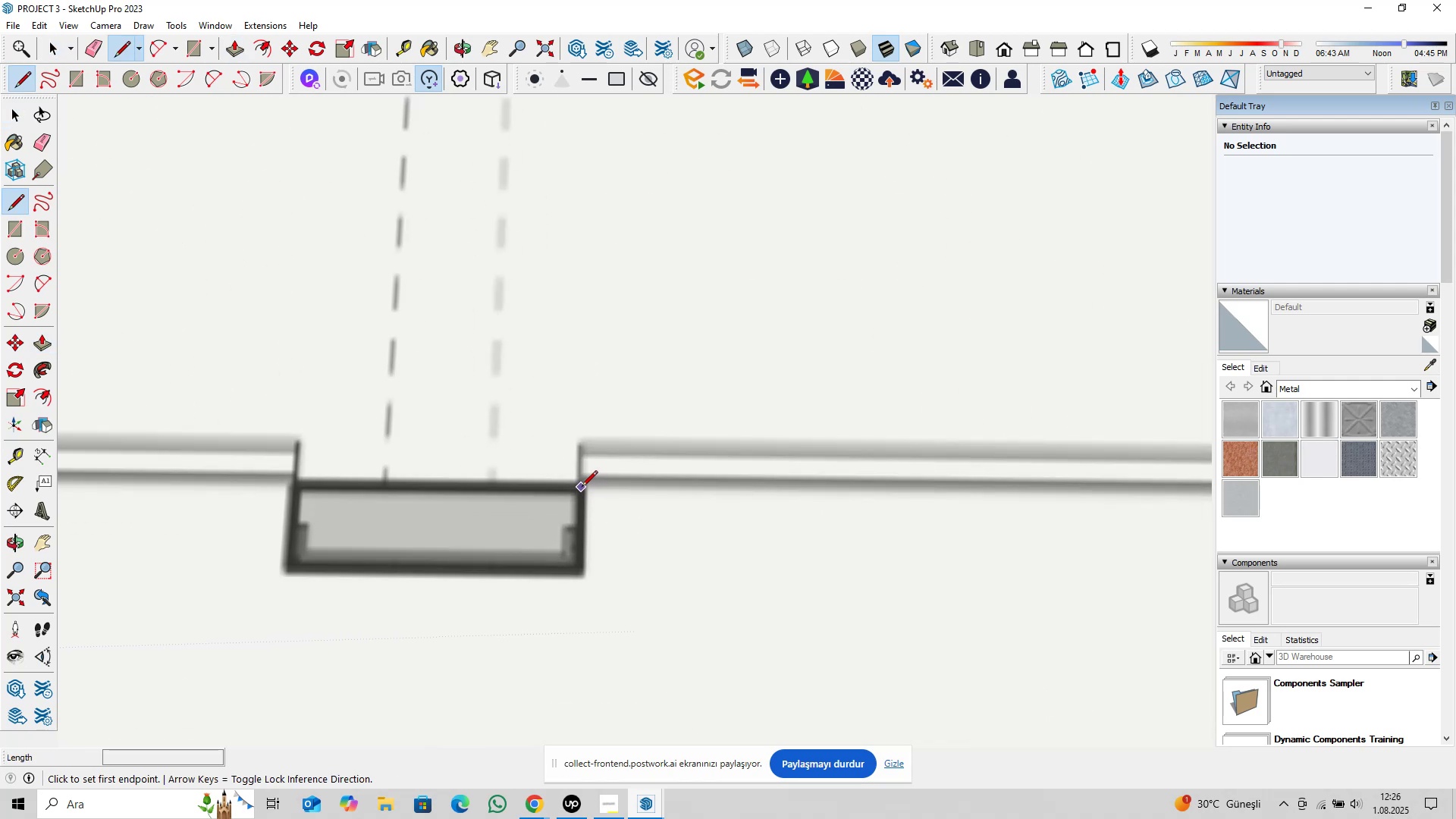 
left_click([582, 488])
 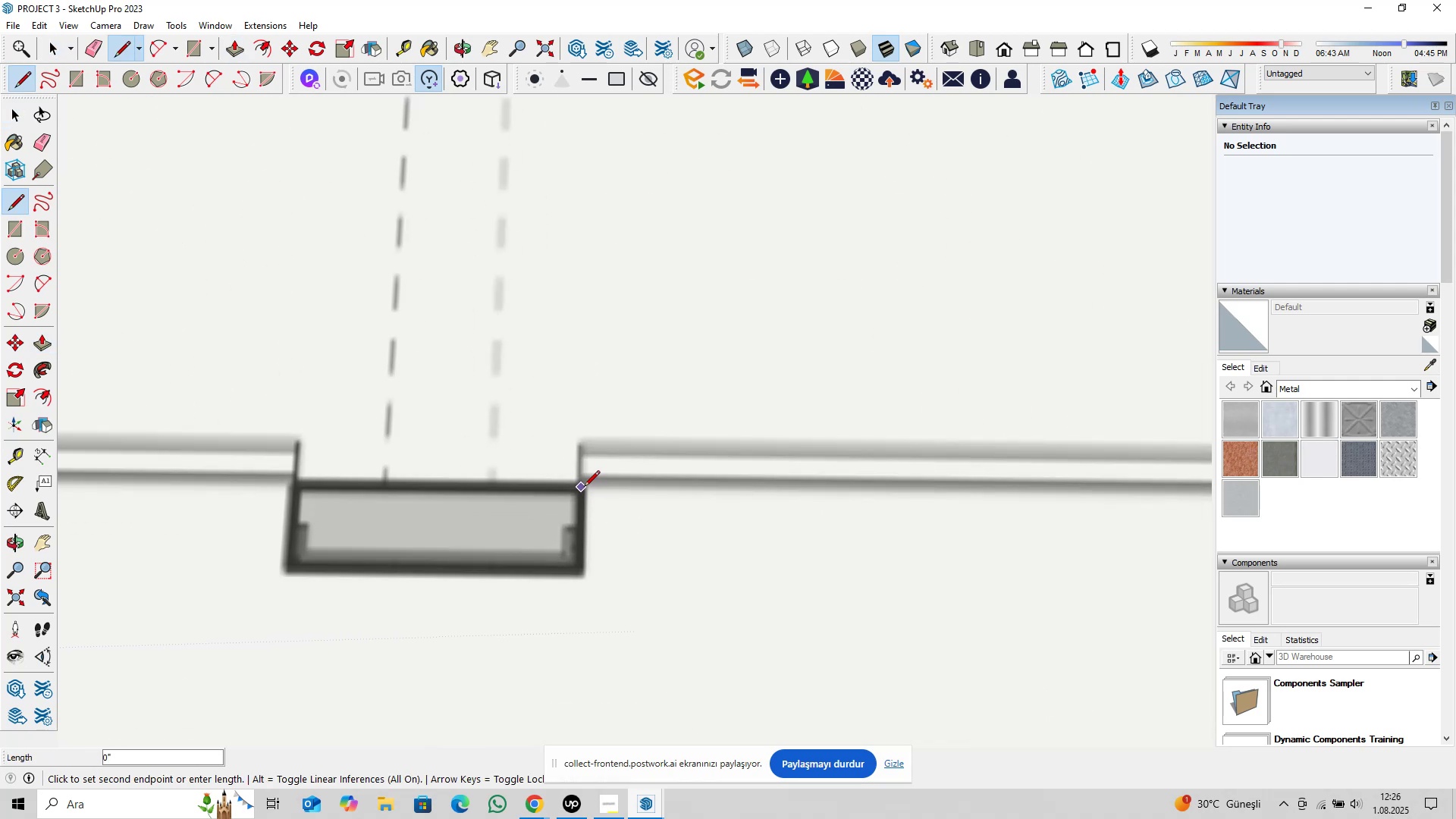 
scroll: coordinate [638, 492], scroll_direction: down, amount: 5.0
 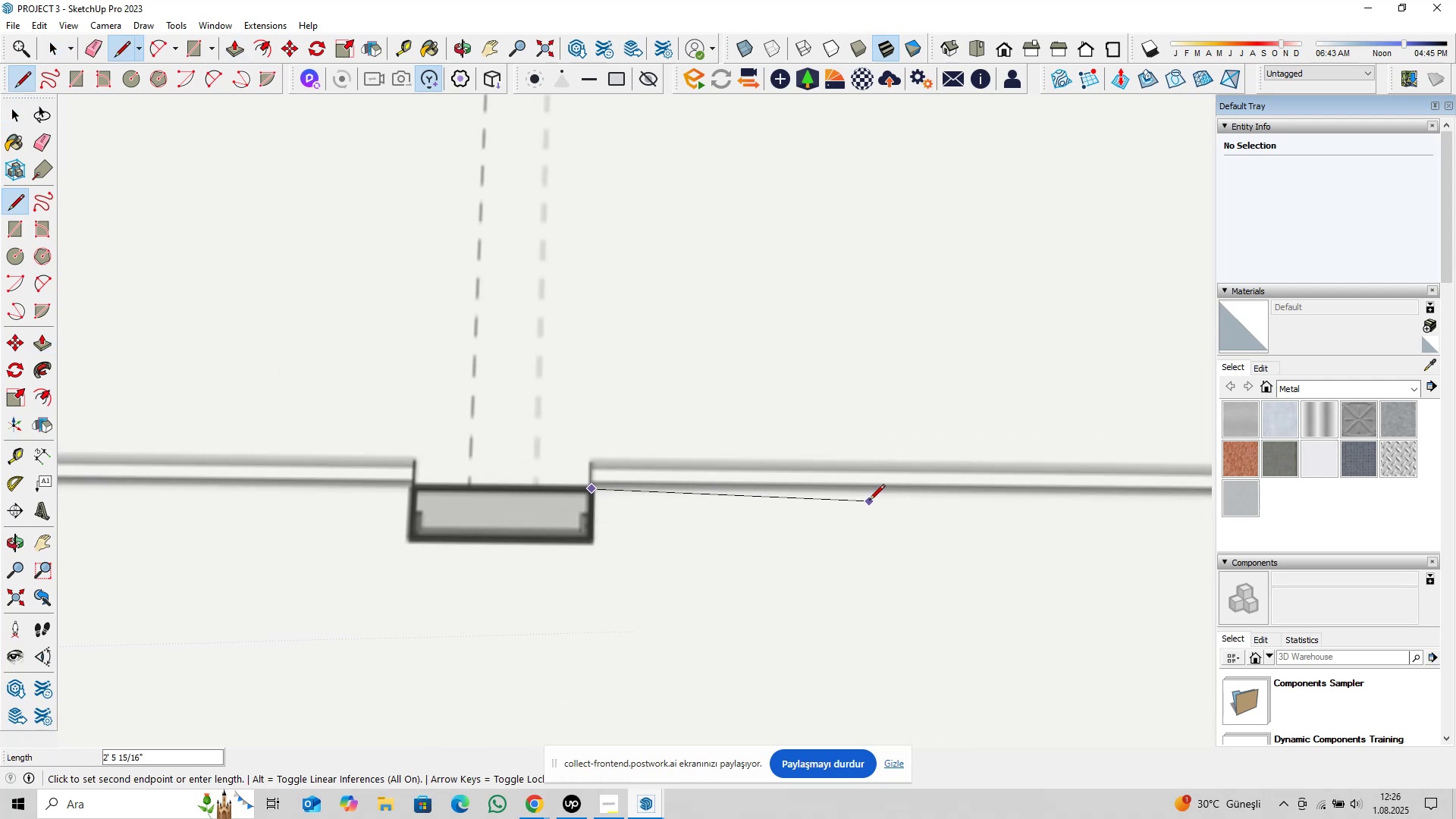 
hold_key(key=ShiftLeft, duration=0.33)
 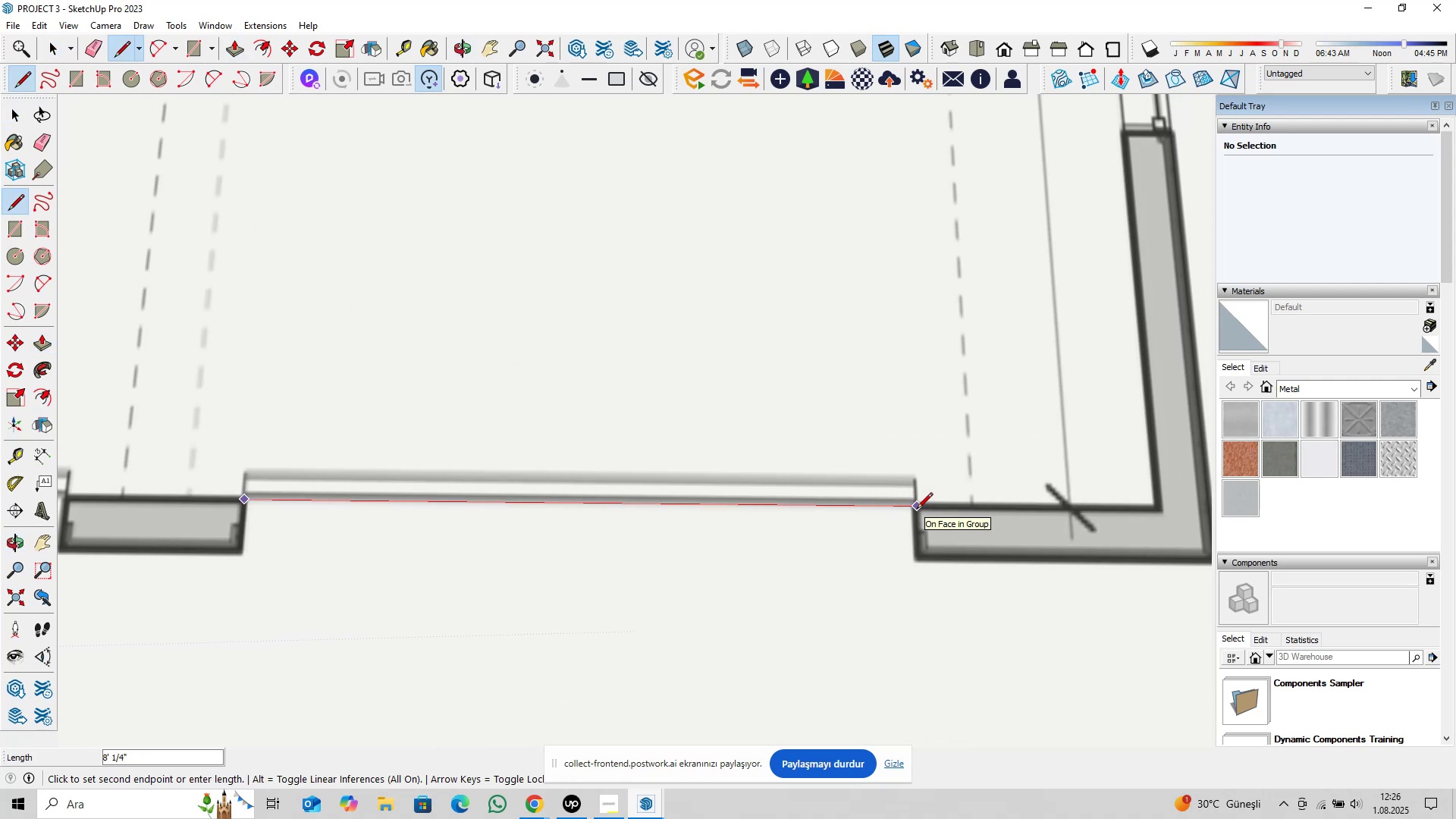 
key(Space)
 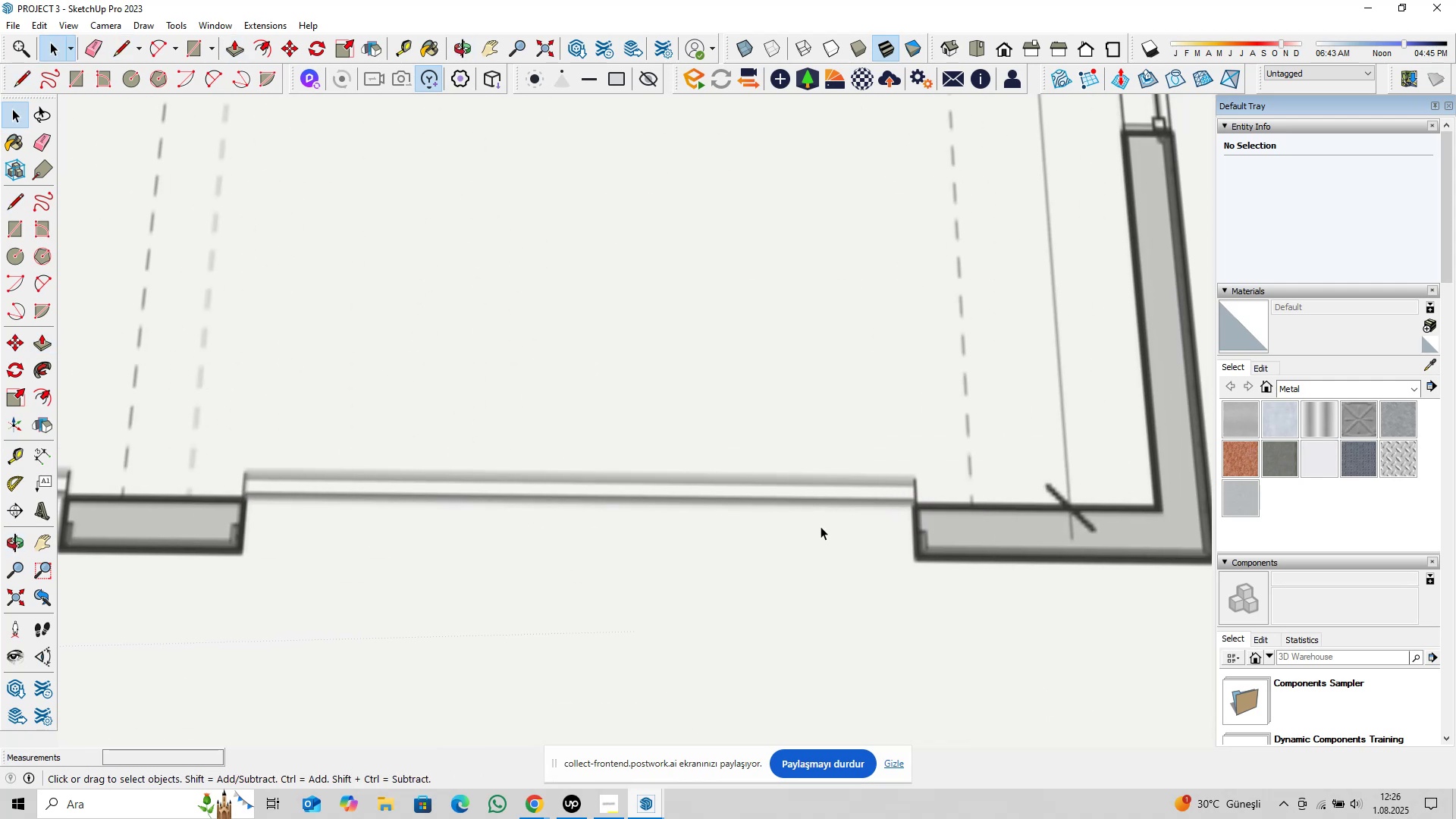 
scroll: coordinate [795, 519], scroll_direction: down, amount: 11.0
 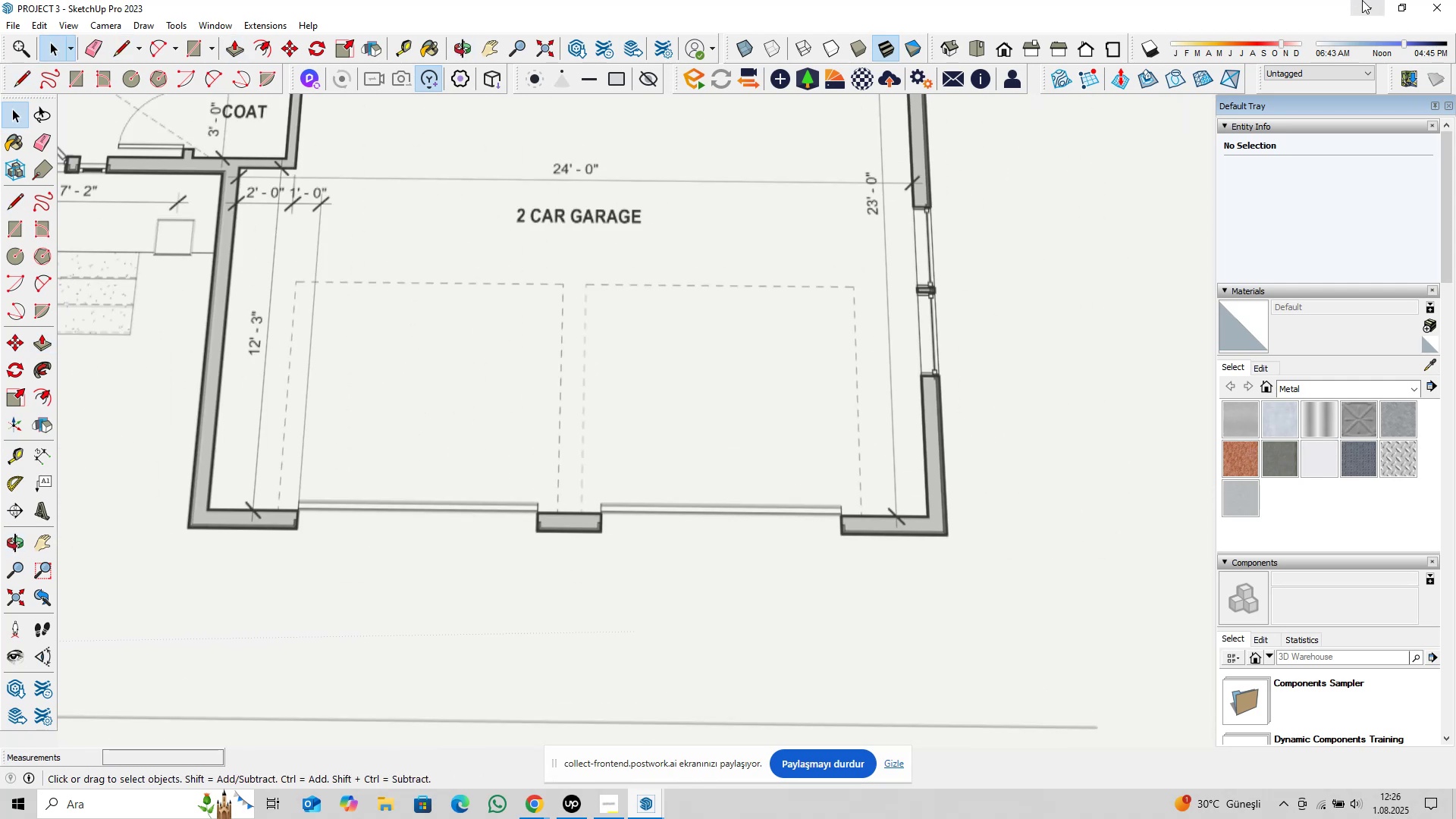 
left_click([1362, 0])
 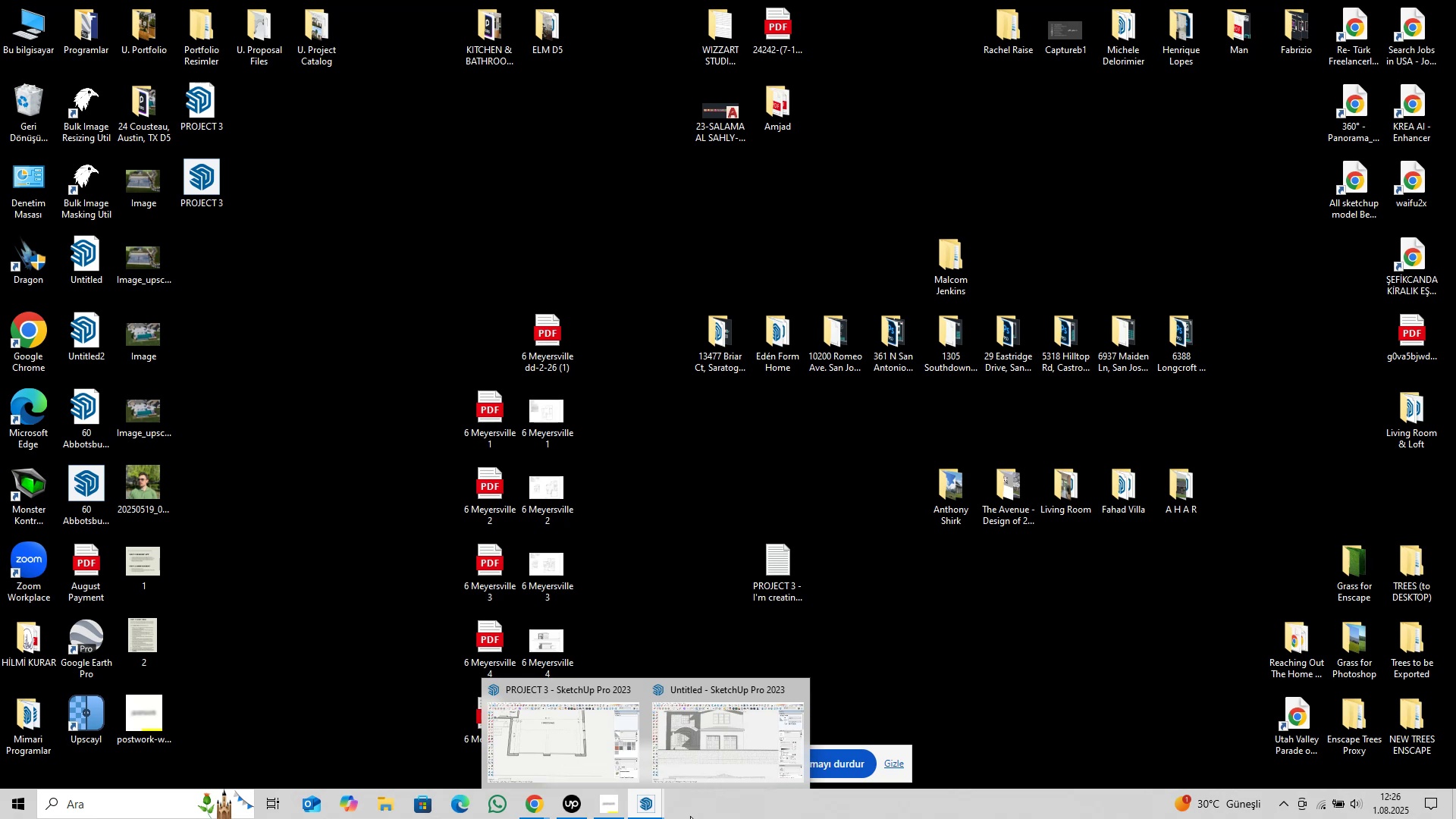 
left_click([731, 742])
 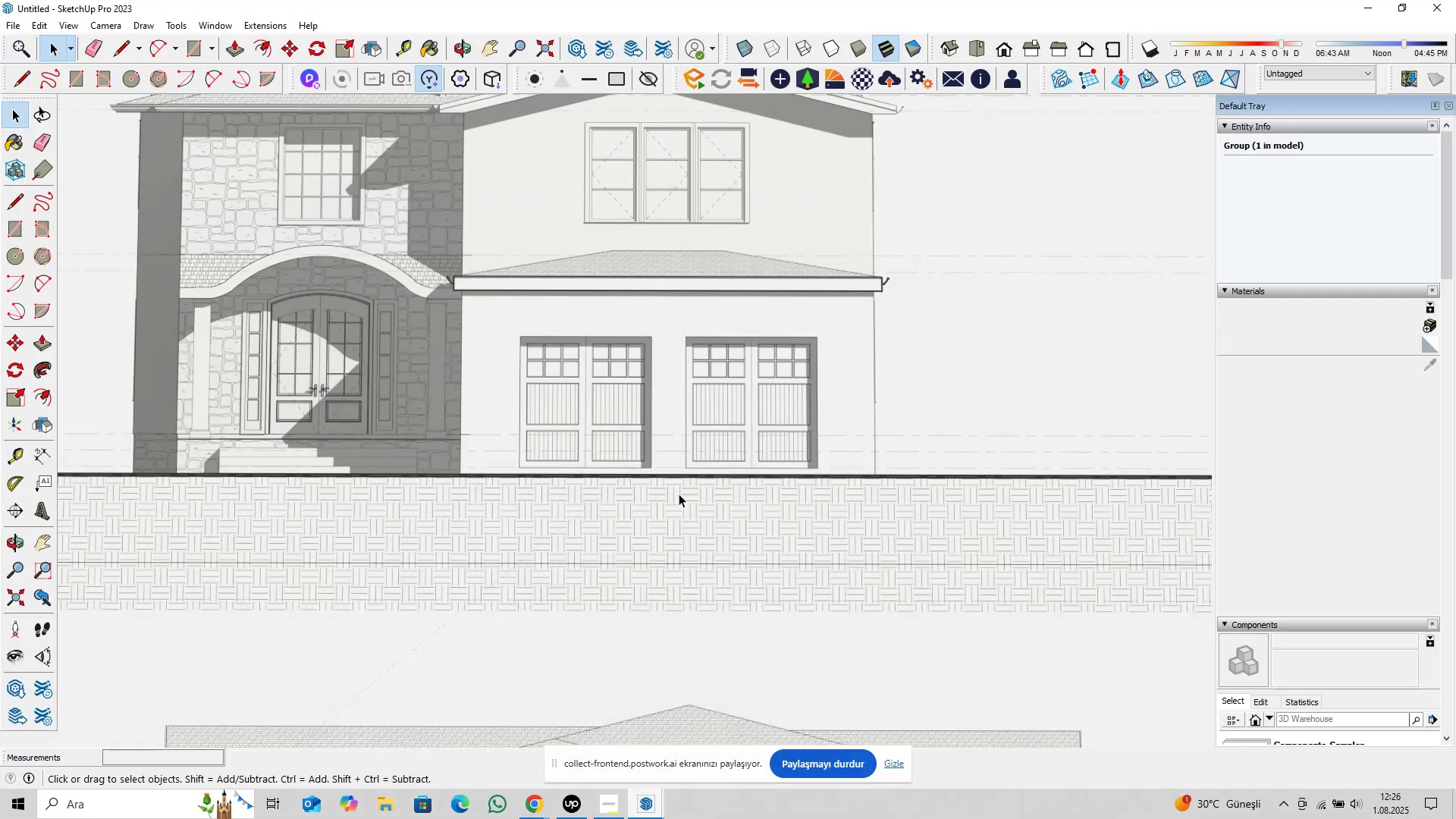 
scroll: coordinate [734, 335], scroll_direction: up, amount: 13.0
 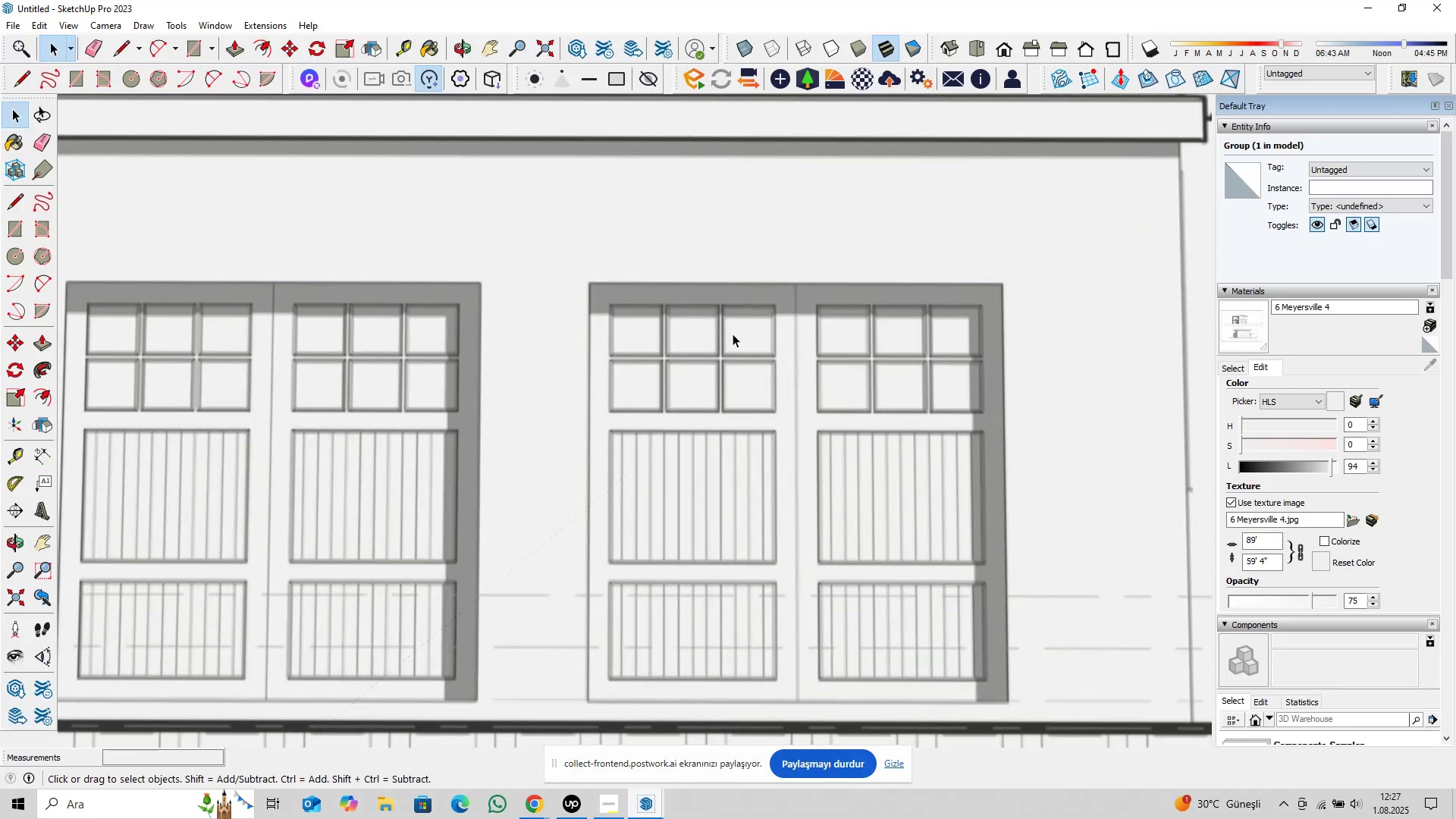 
type(pl)
 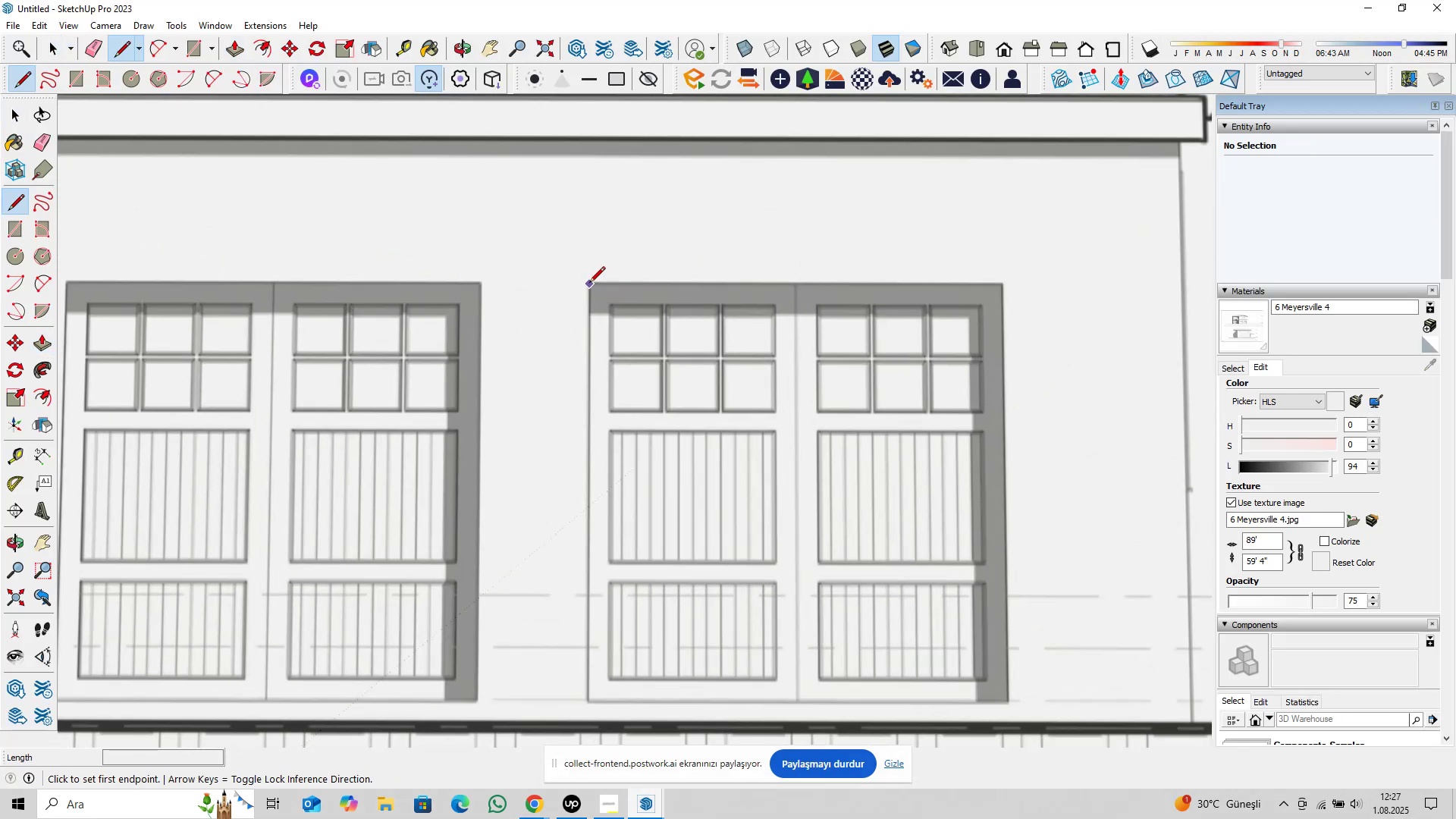 
left_click([589, 284])
 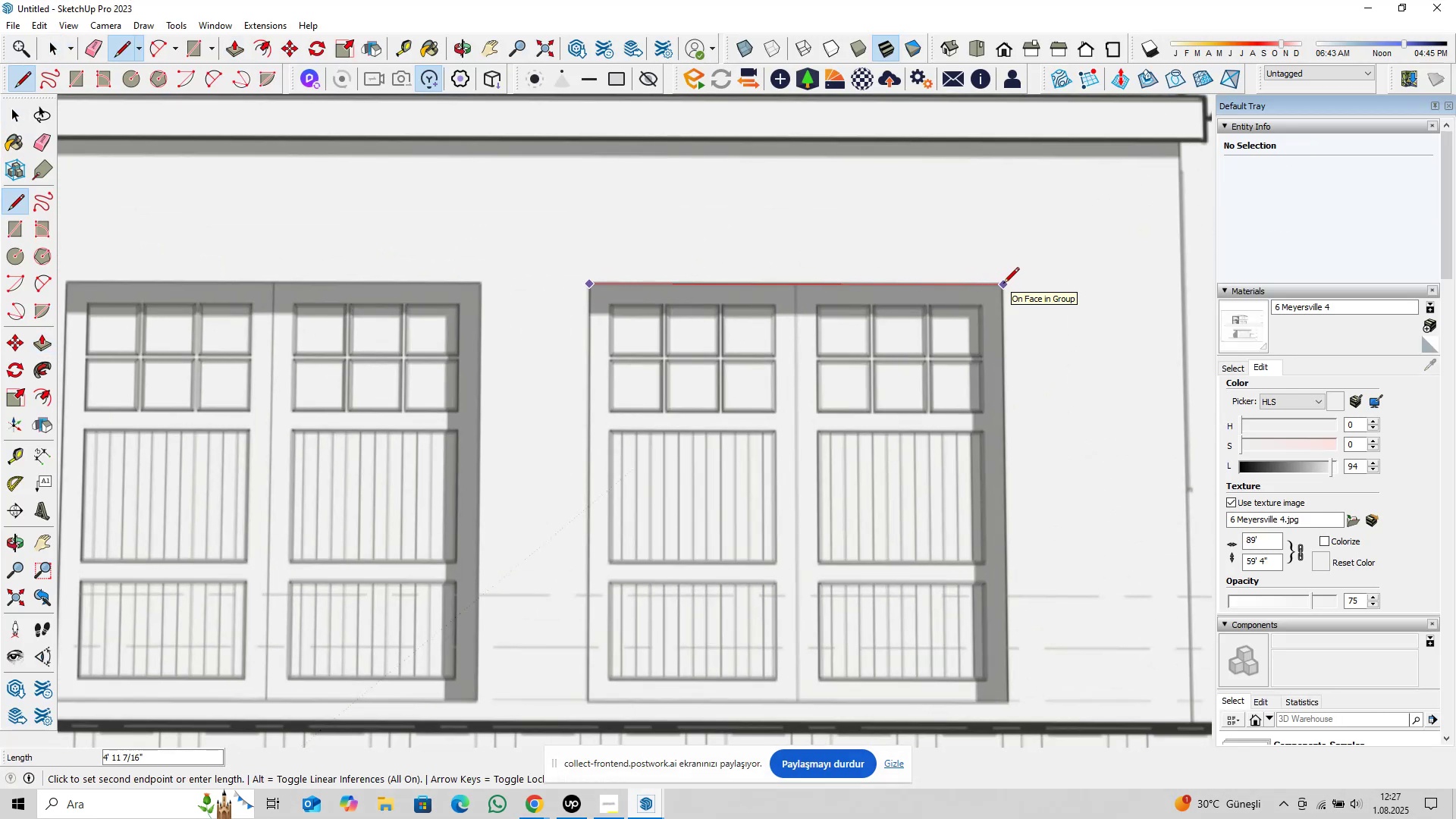 
key(Space)
 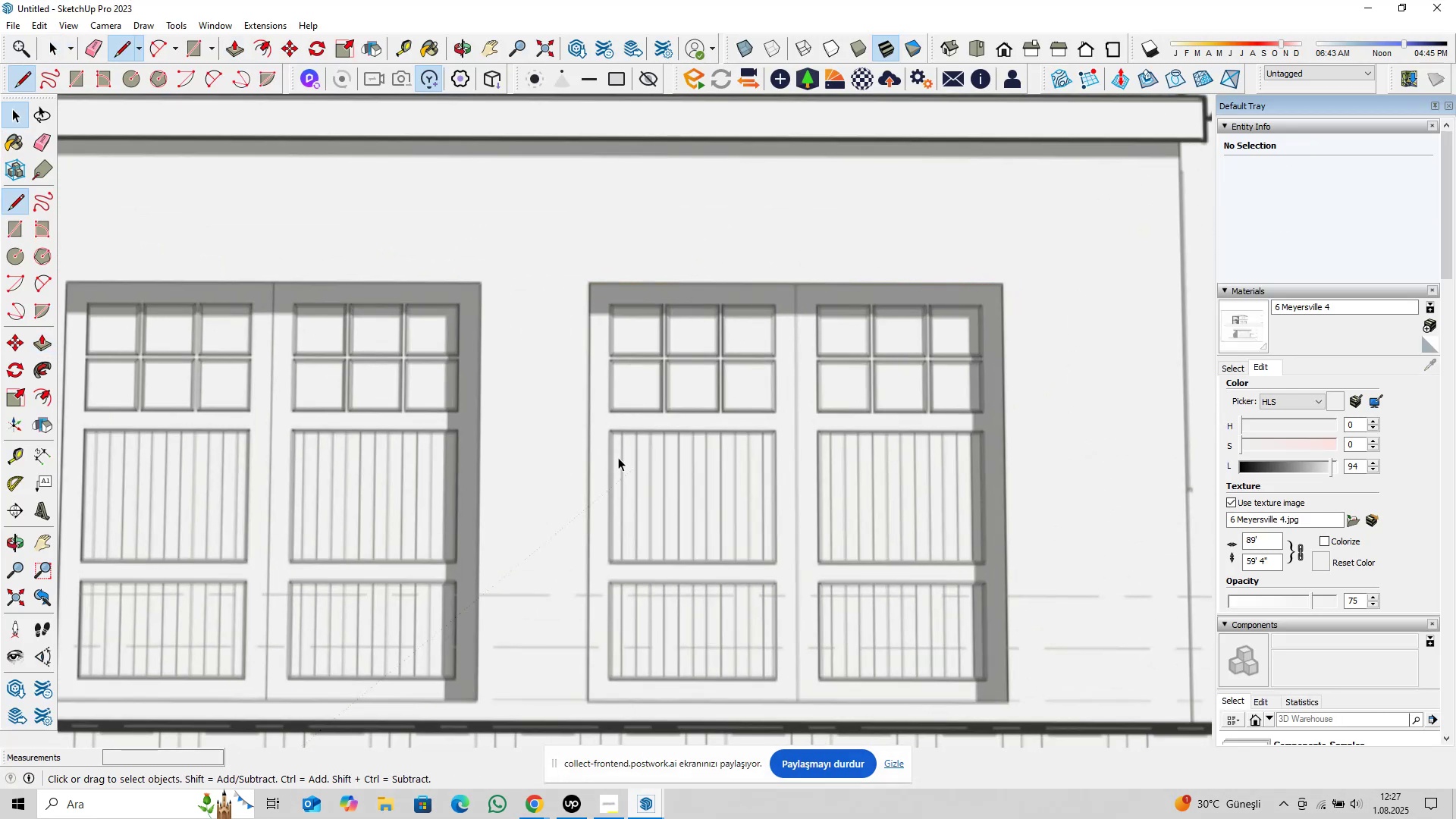 
scroll: coordinate [563, 460], scroll_direction: down, amount: 26.0
 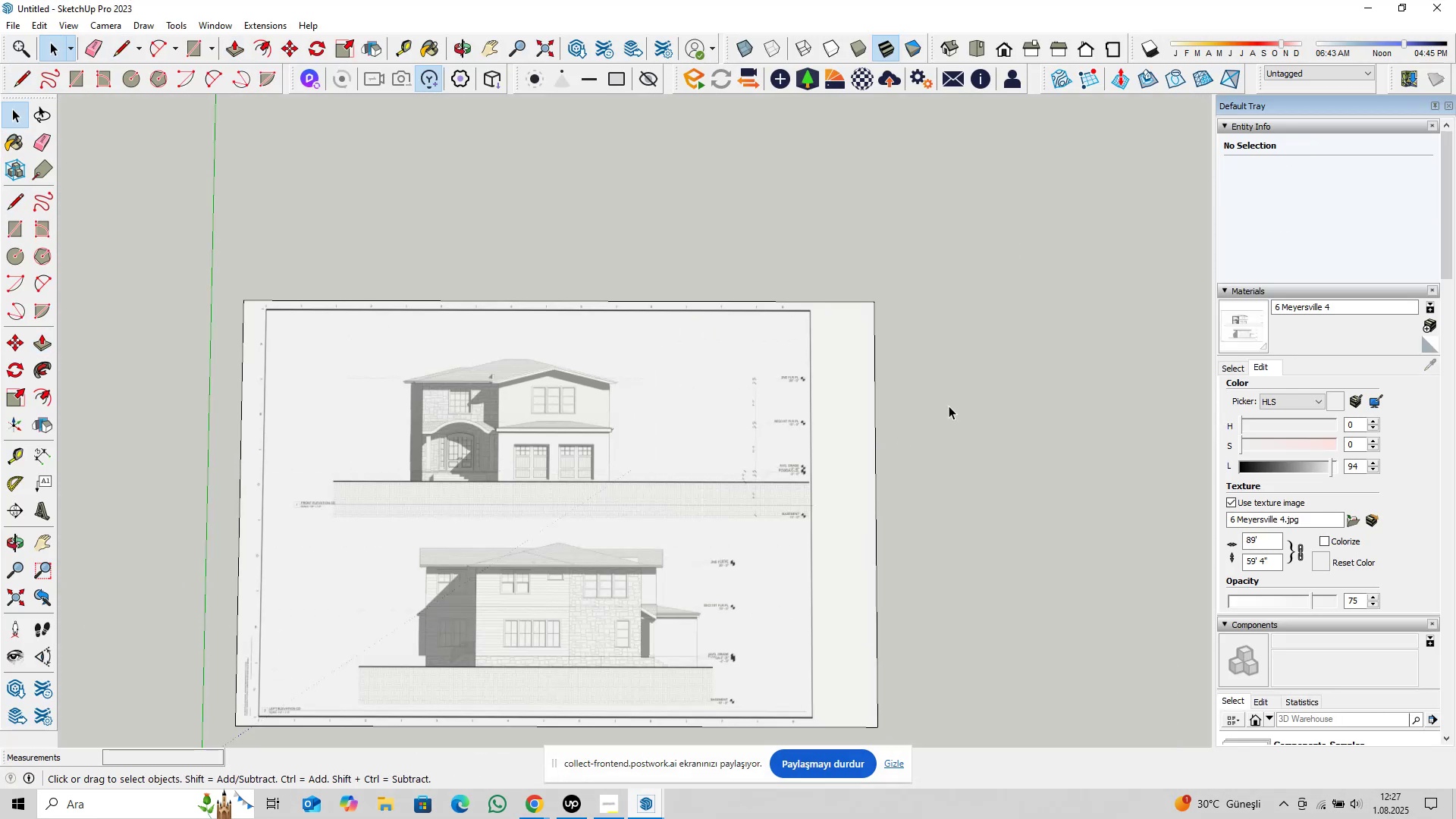 
left_click_drag(start_coordinate=[959, 396], to_coordinate=[752, 504])
 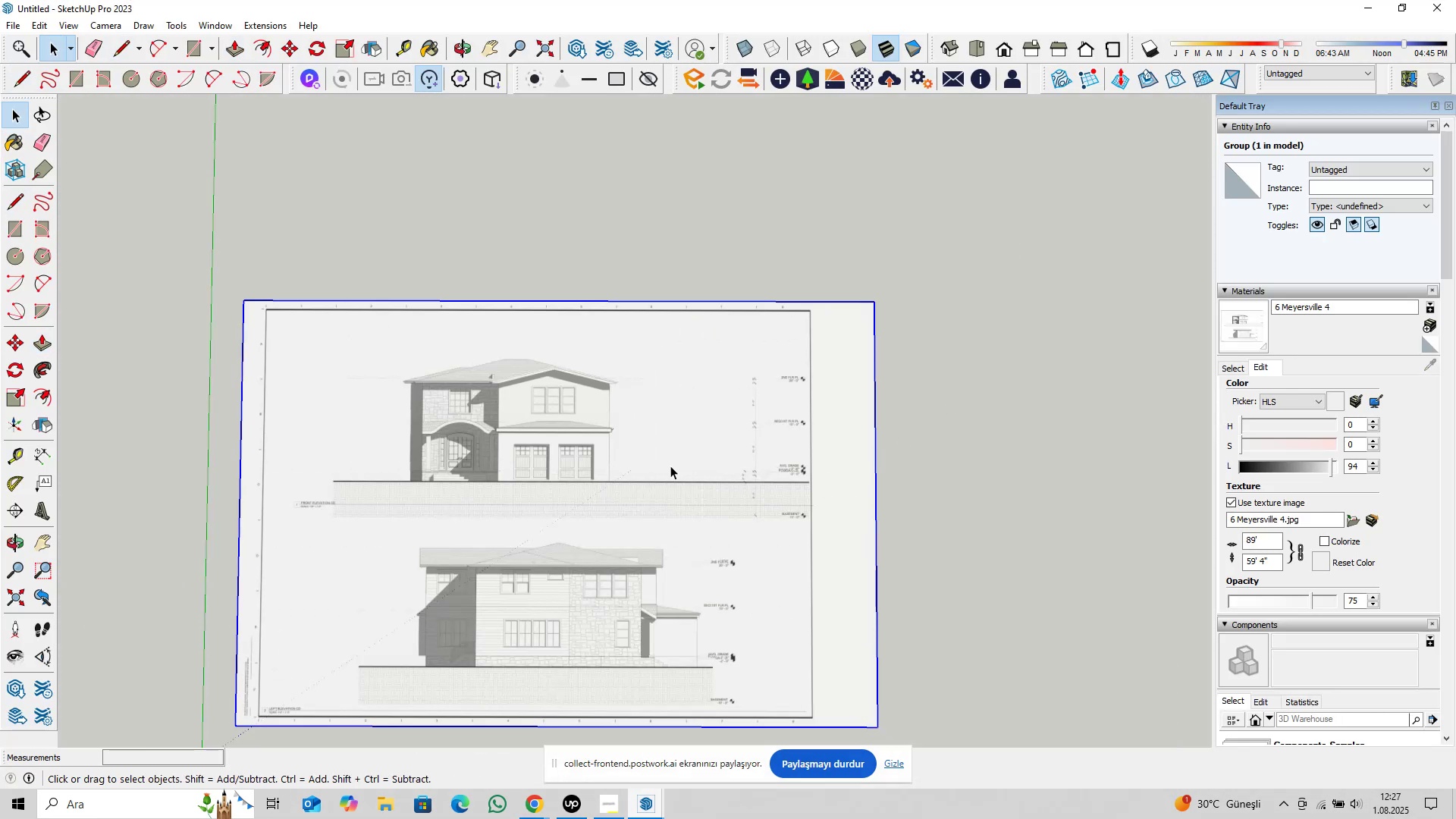 
scroll: coordinate [481, 443], scroll_direction: up, amount: 38.0
 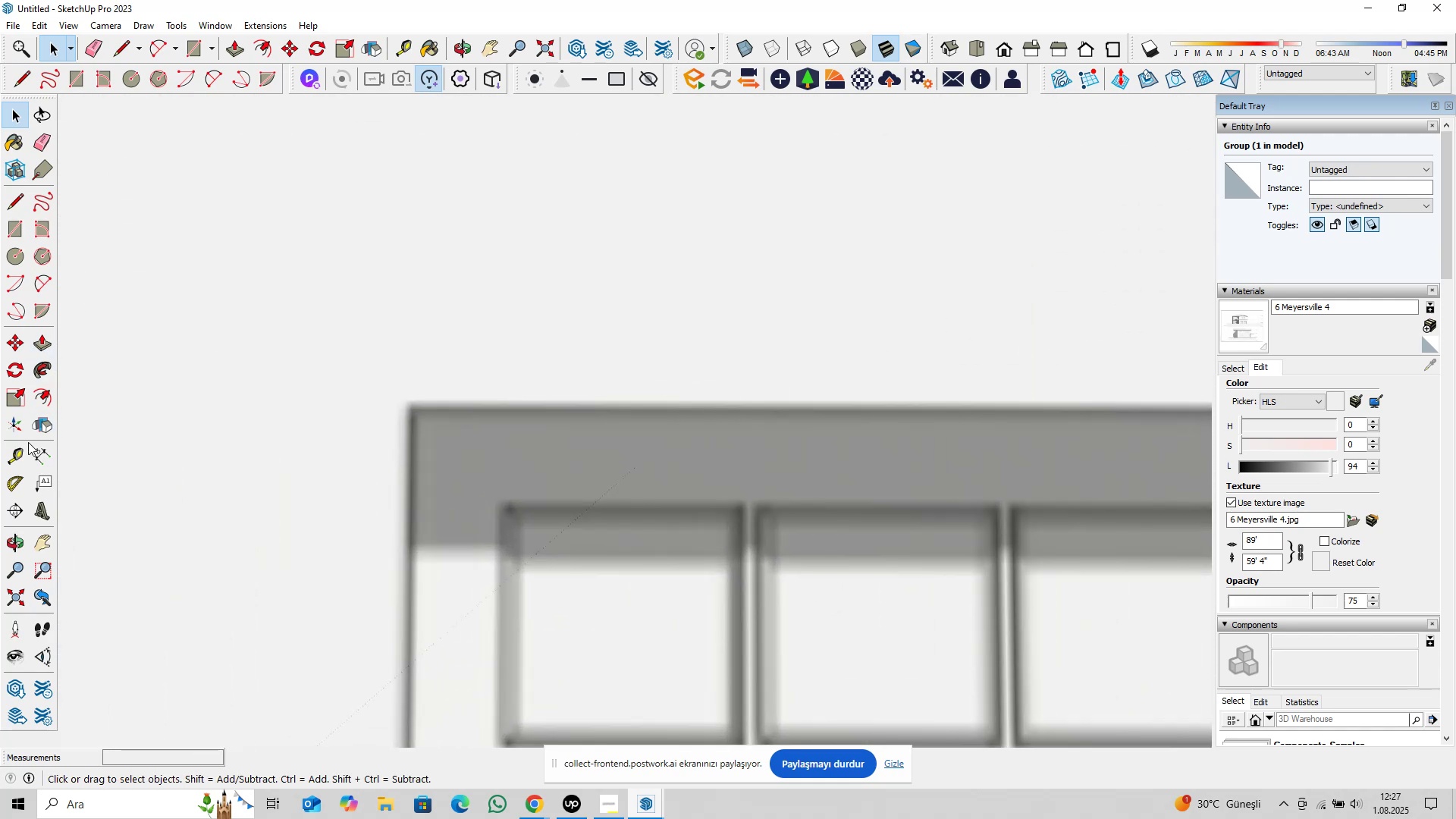 
left_click([14, 454])
 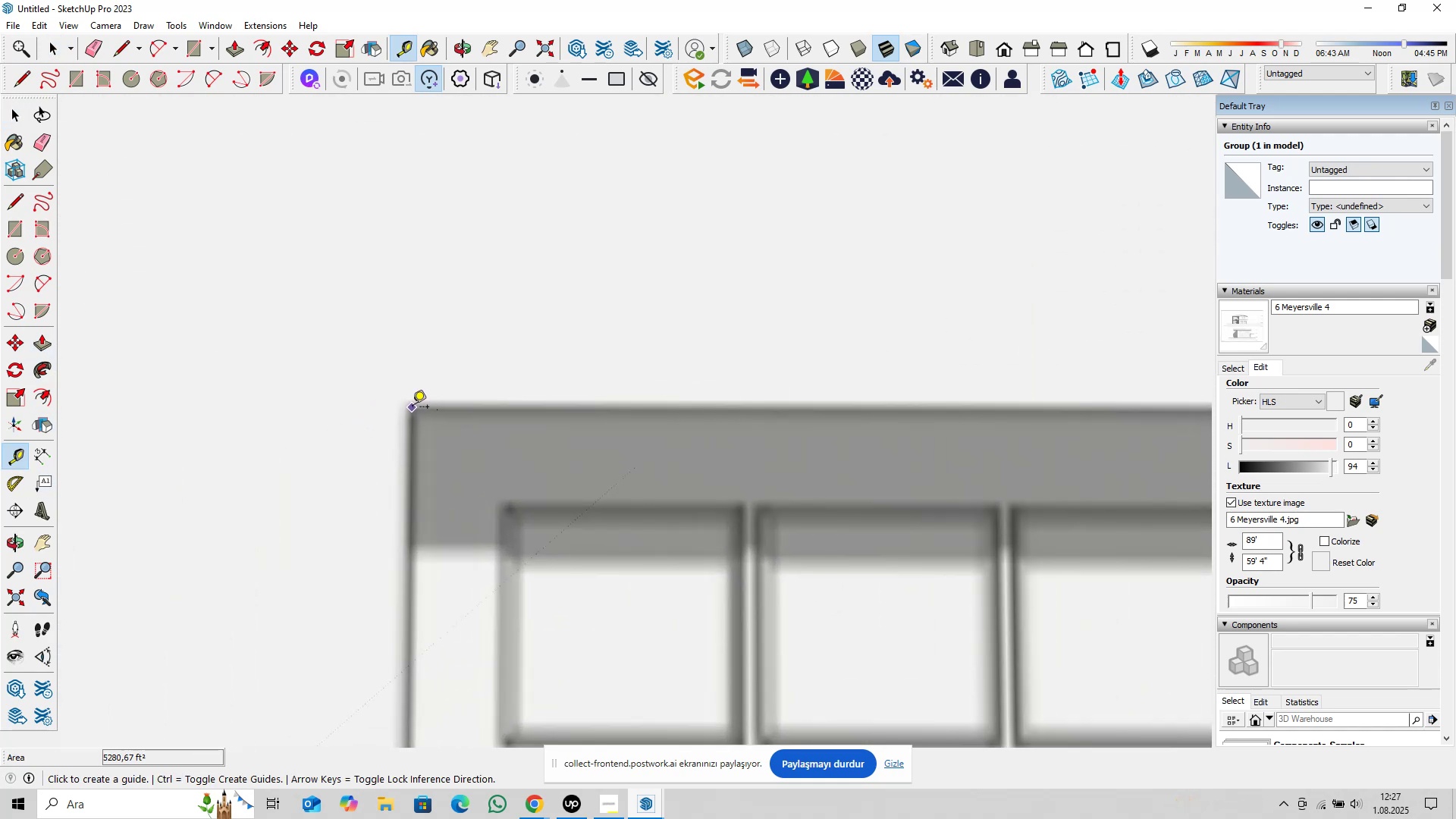 
left_click([413, 408])
 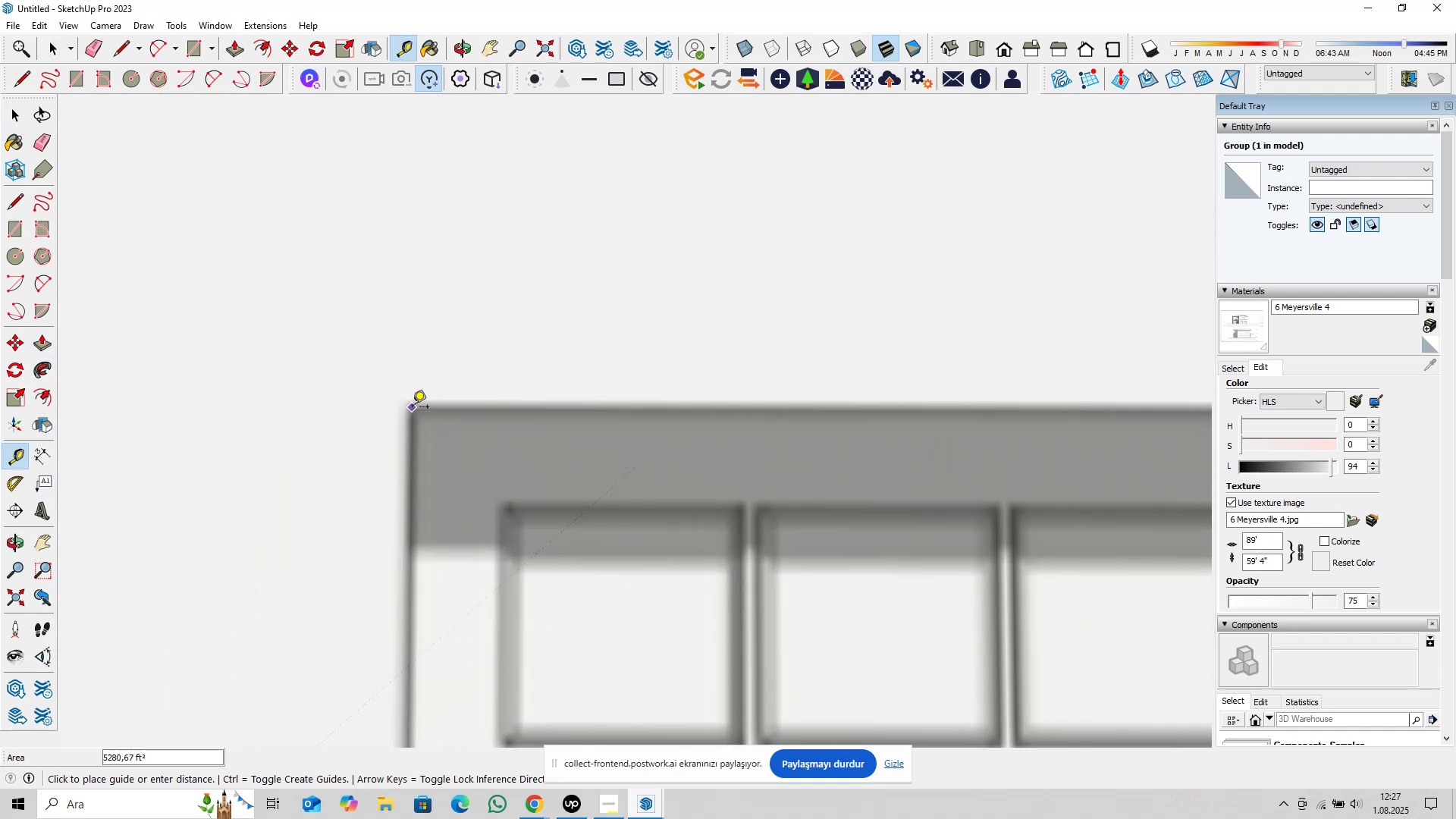 
scroll: coordinate [444, 401], scroll_direction: down, amount: 12.0
 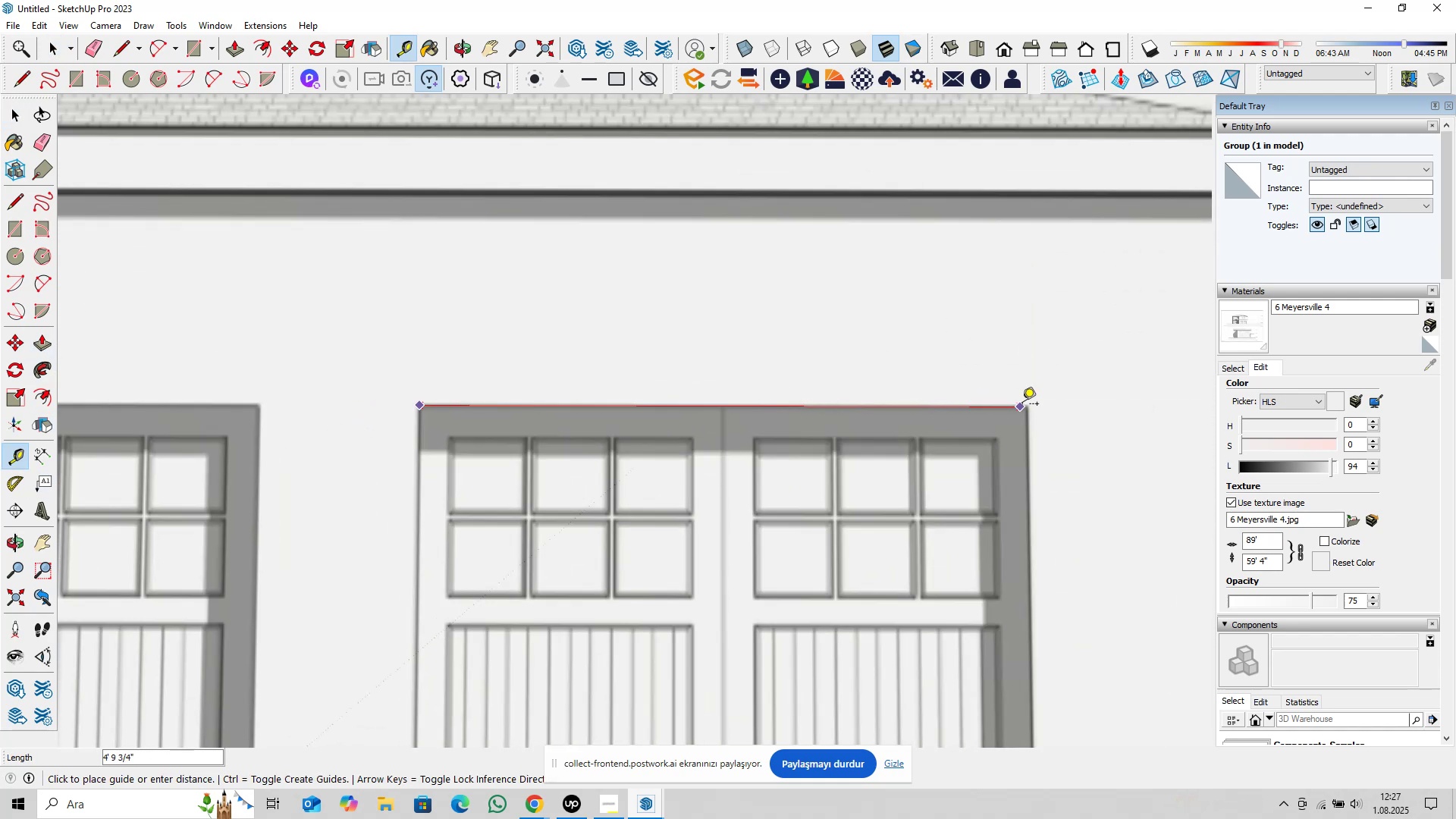 
scroll: coordinate [1028, 406], scroll_direction: up, amount: 13.0
 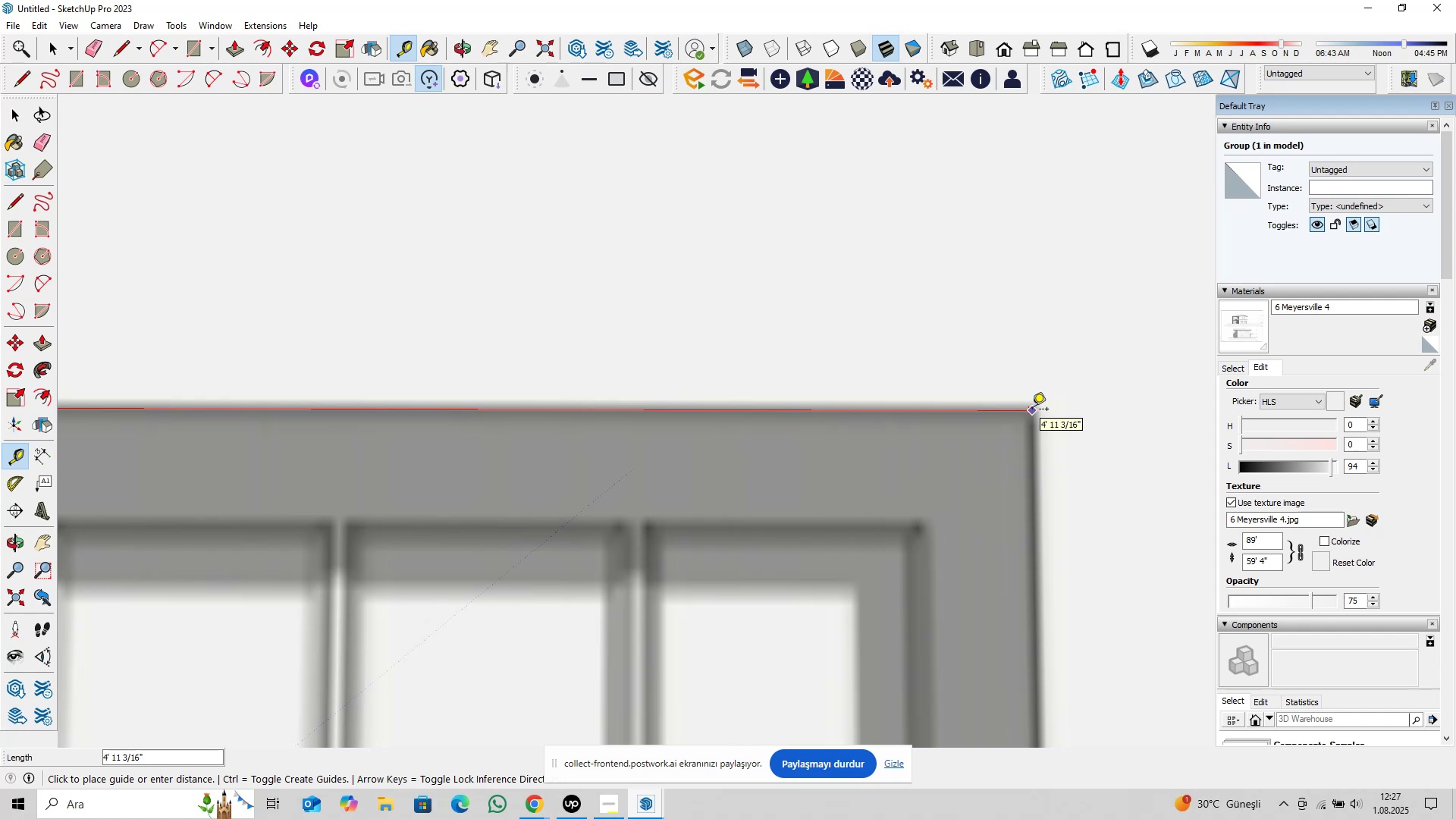 
left_click([1032, 410])
 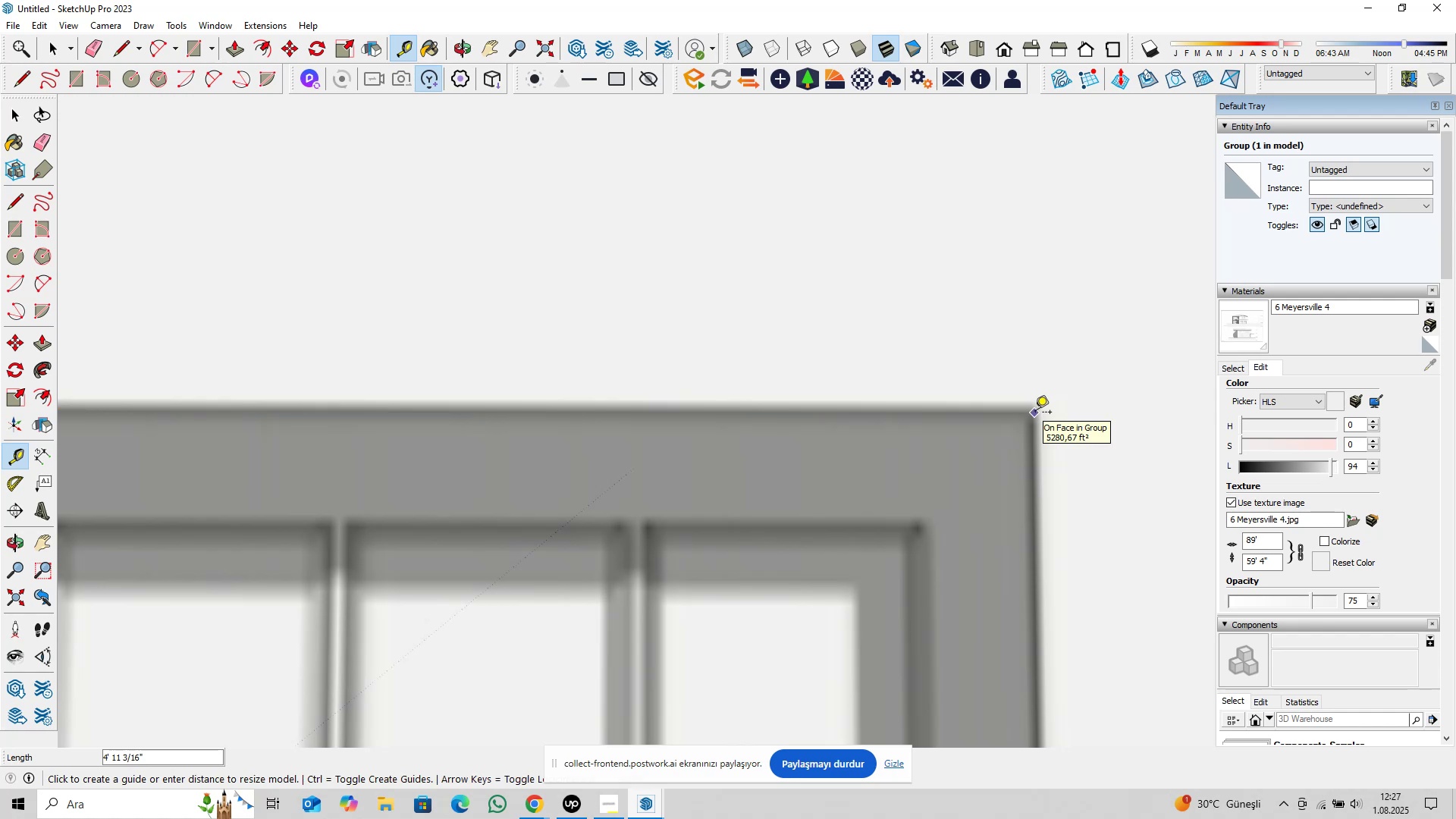 
type(8@)
 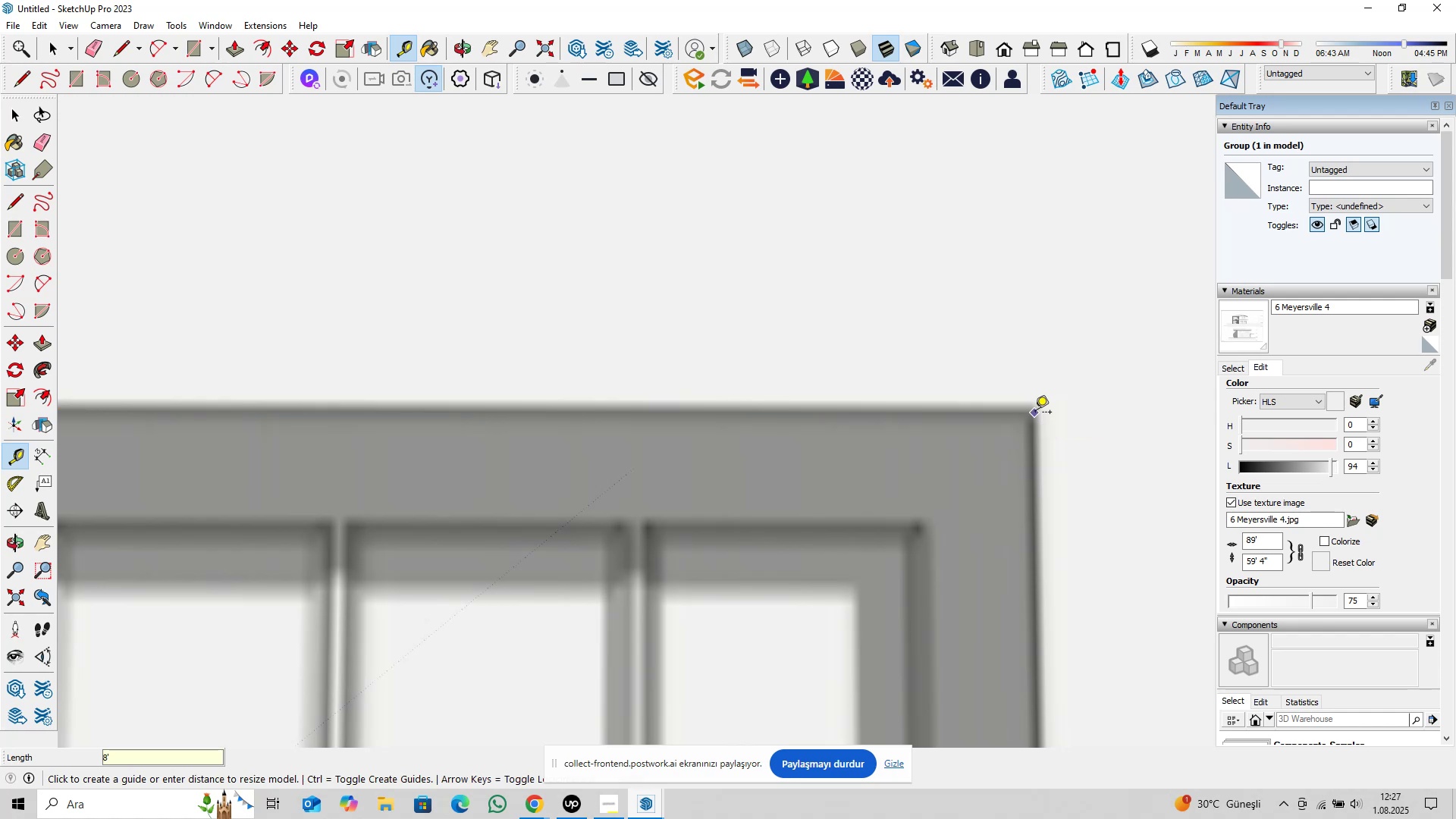 
key(Enter)
 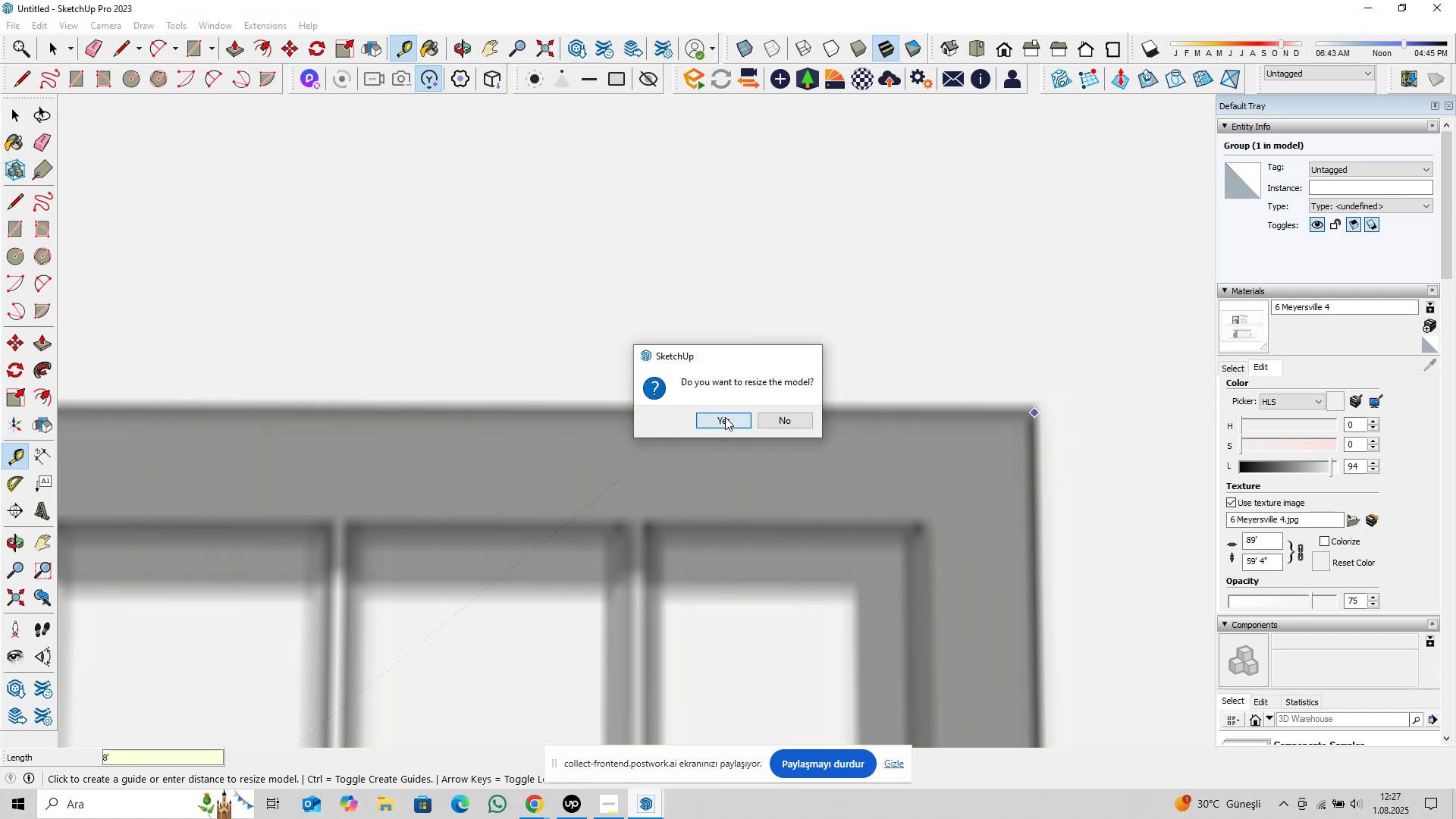 
scroll: coordinate [594, 434], scroll_direction: down, amount: 53.0
 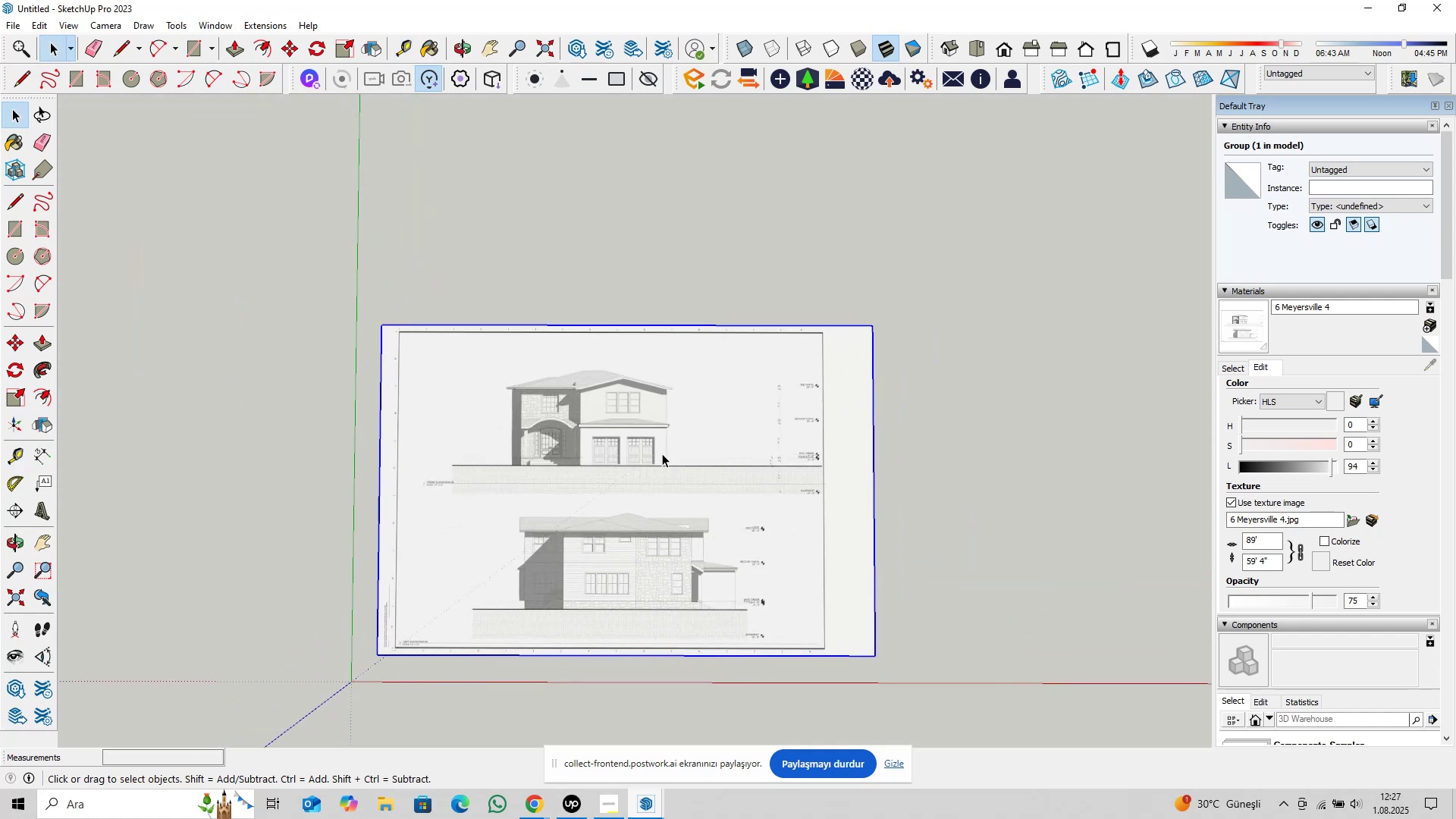 
key(Space)
 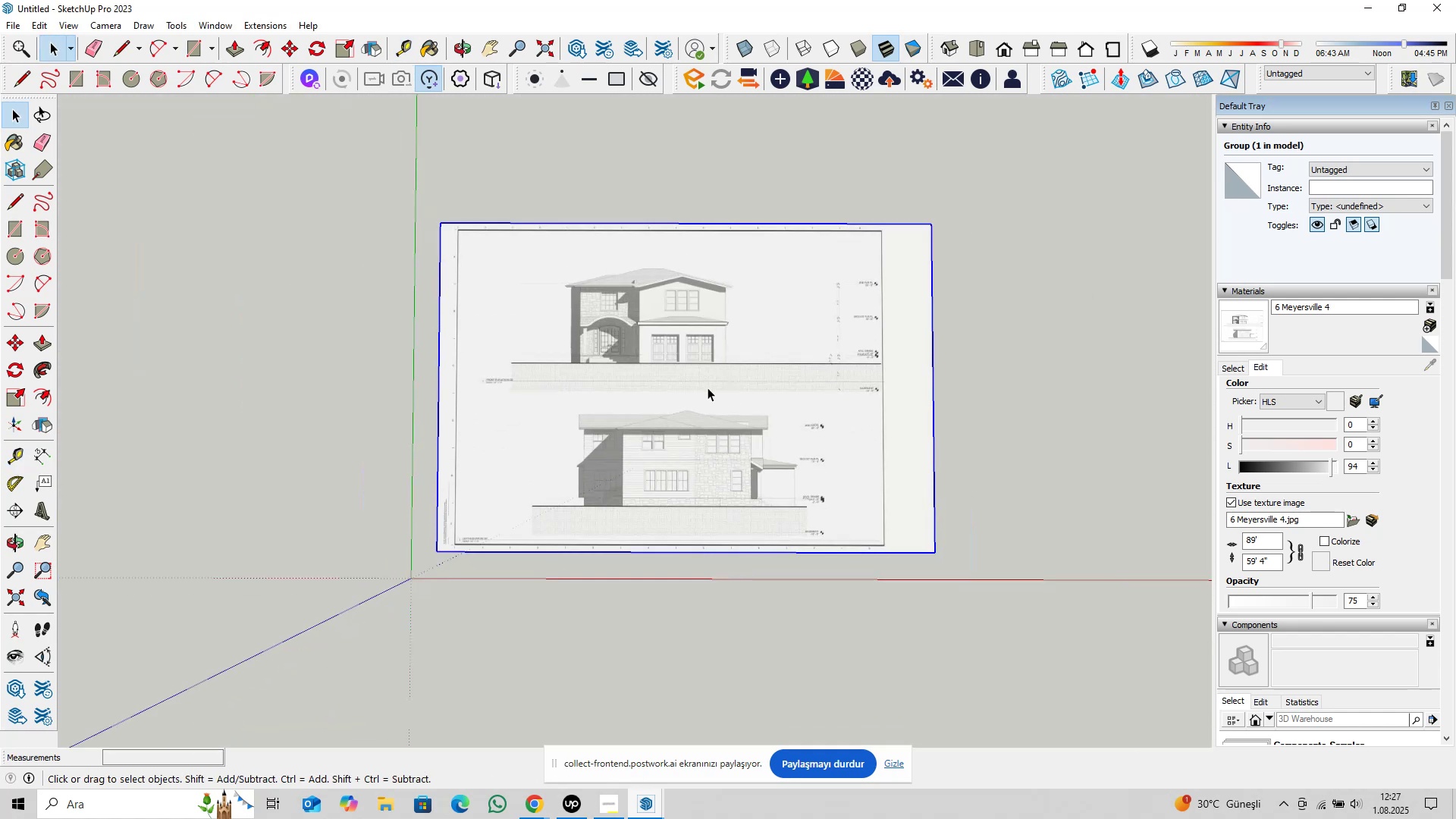 
key(Shift+ShiftLeft)
 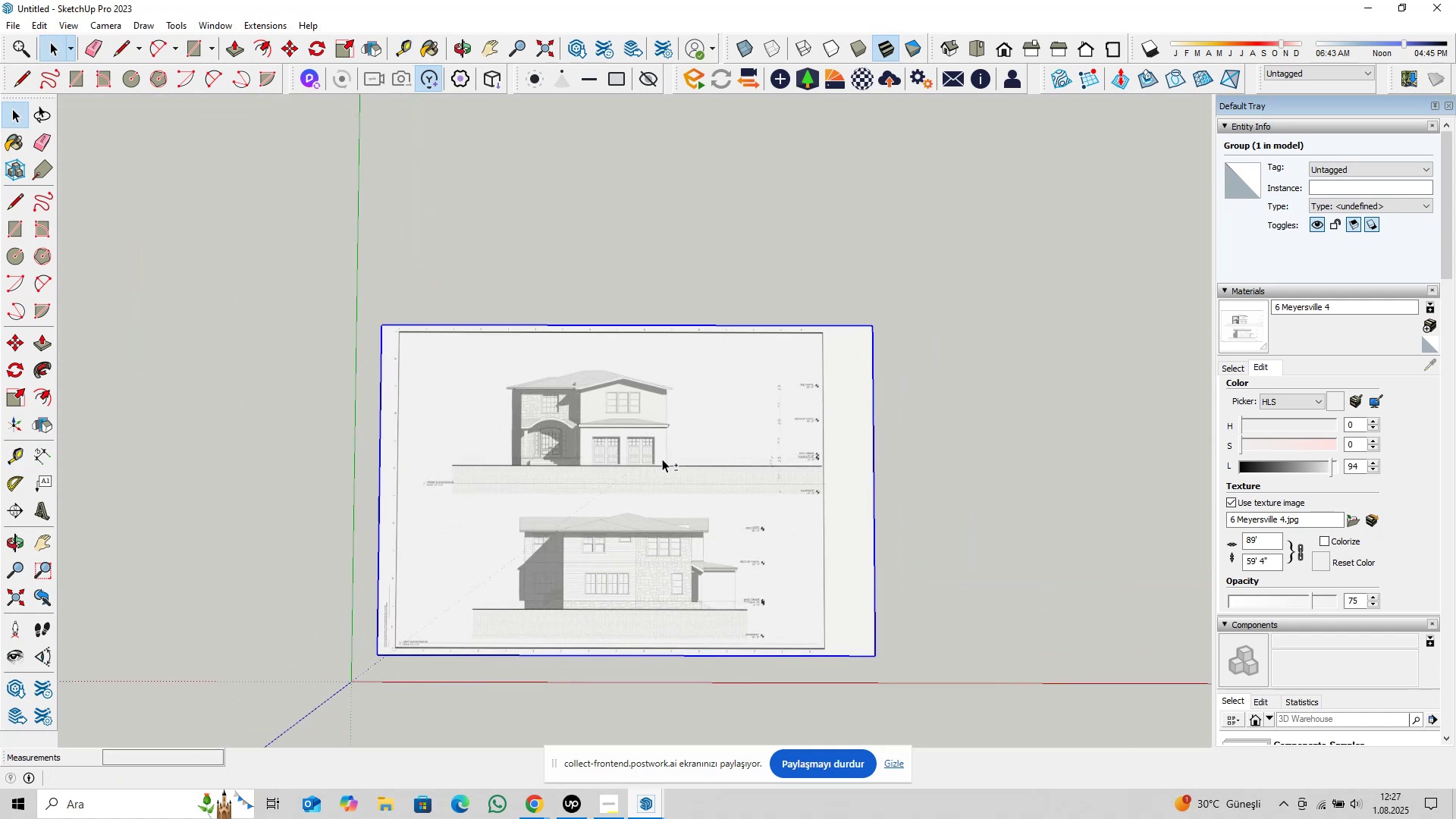 
scroll: coordinate [910, 429], scroll_direction: up, amount: 16.0
 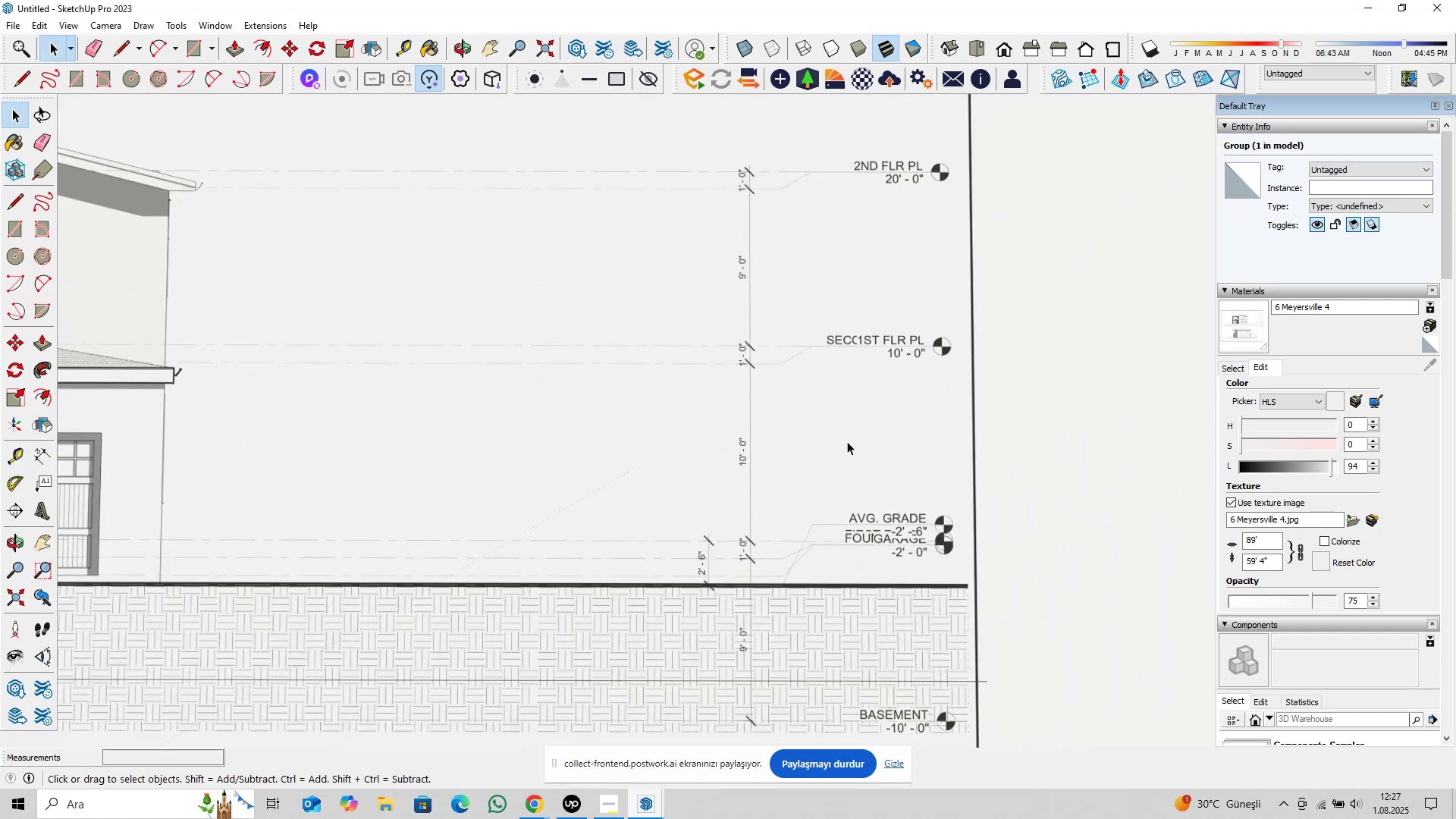 
hold_key(key=ShiftLeft, duration=1.01)
 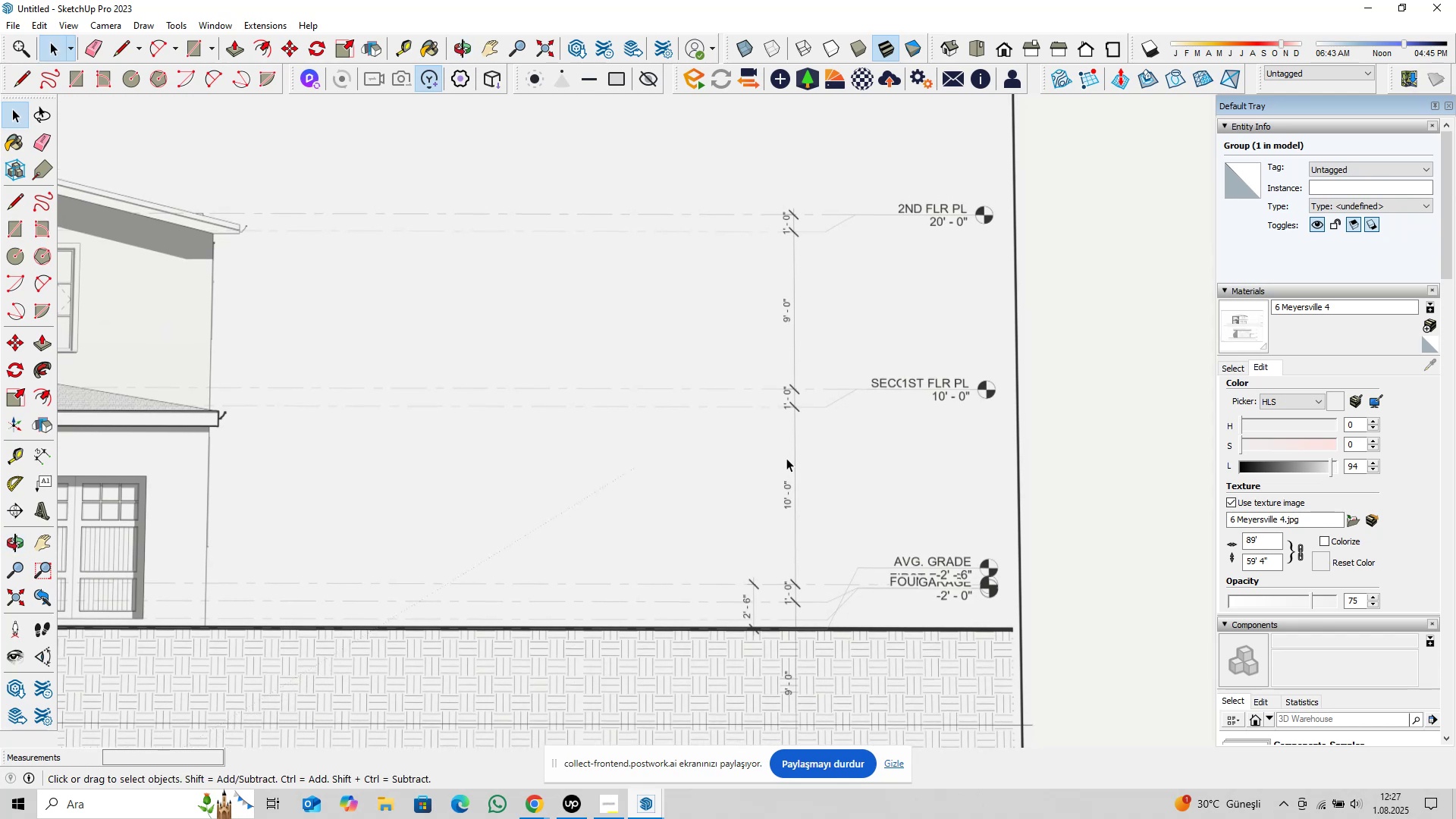 
scroll: coordinate [830, 190], scroll_direction: up, amount: 4.0
 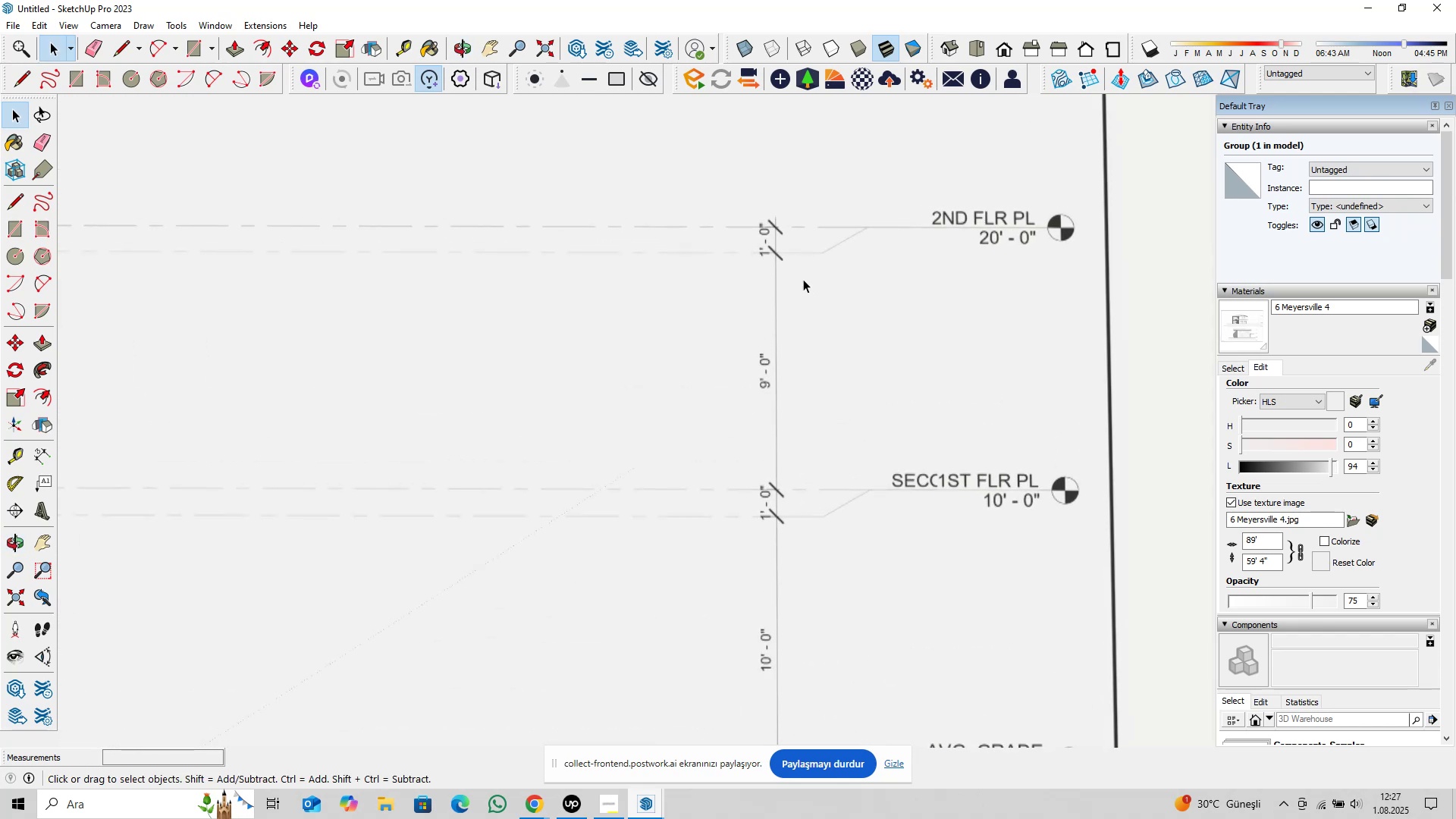 
type(pl)
 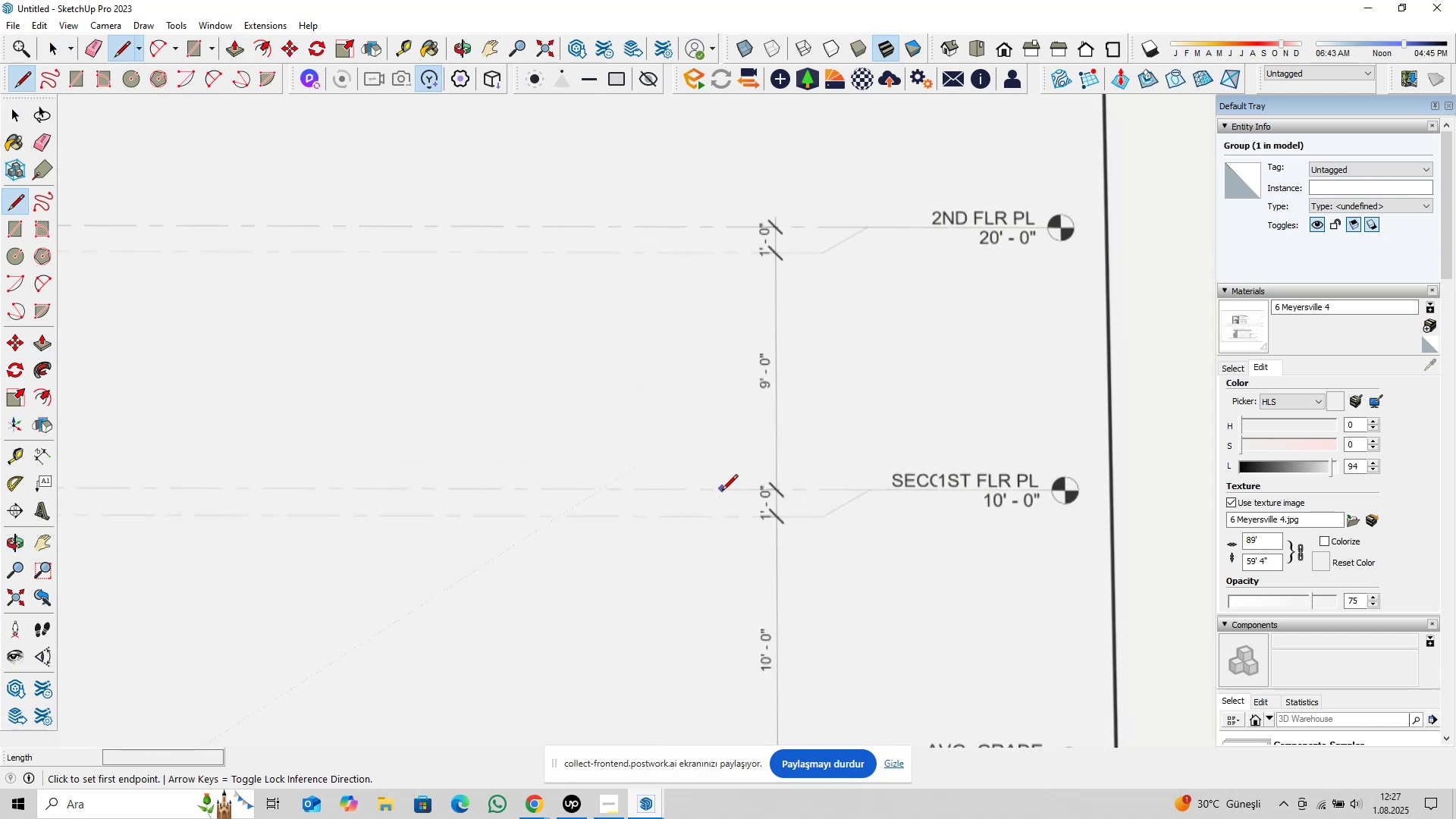 
scroll: coordinate [720, 530], scroll_direction: up, amount: 12.0
 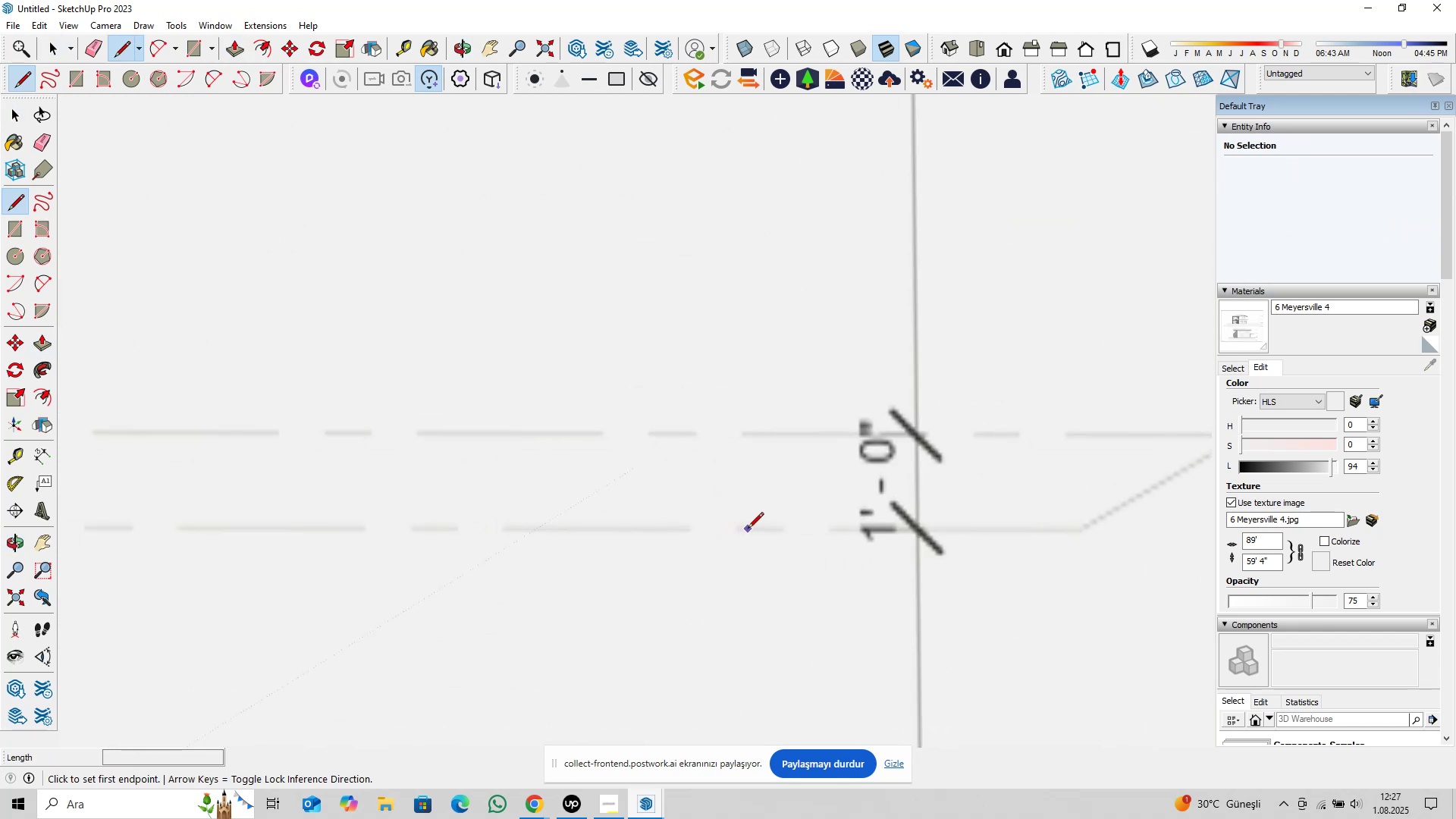 
left_click([748, 529])
 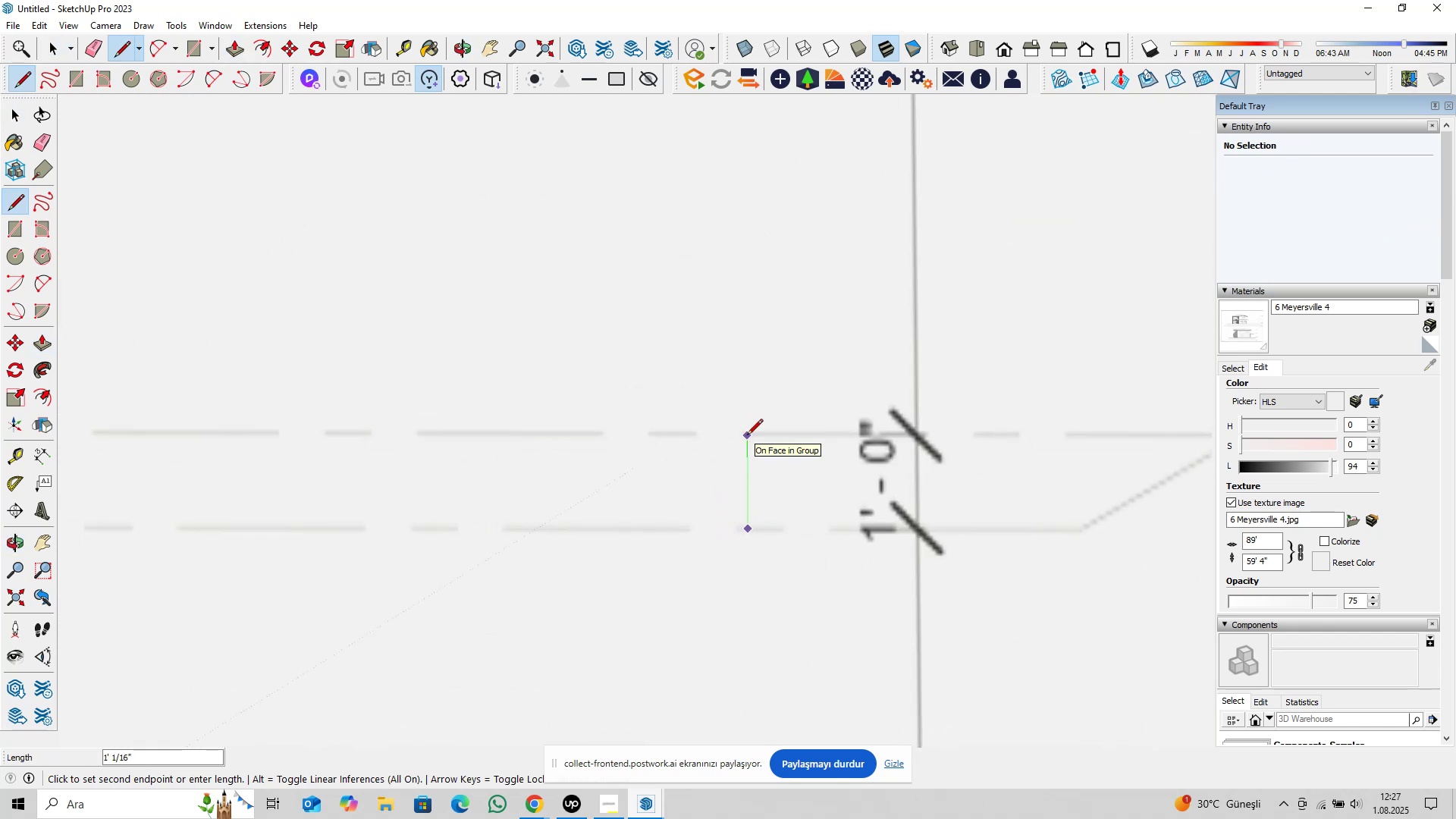 
scroll: coordinate [749, 434], scroll_direction: up, amount: 5.0
 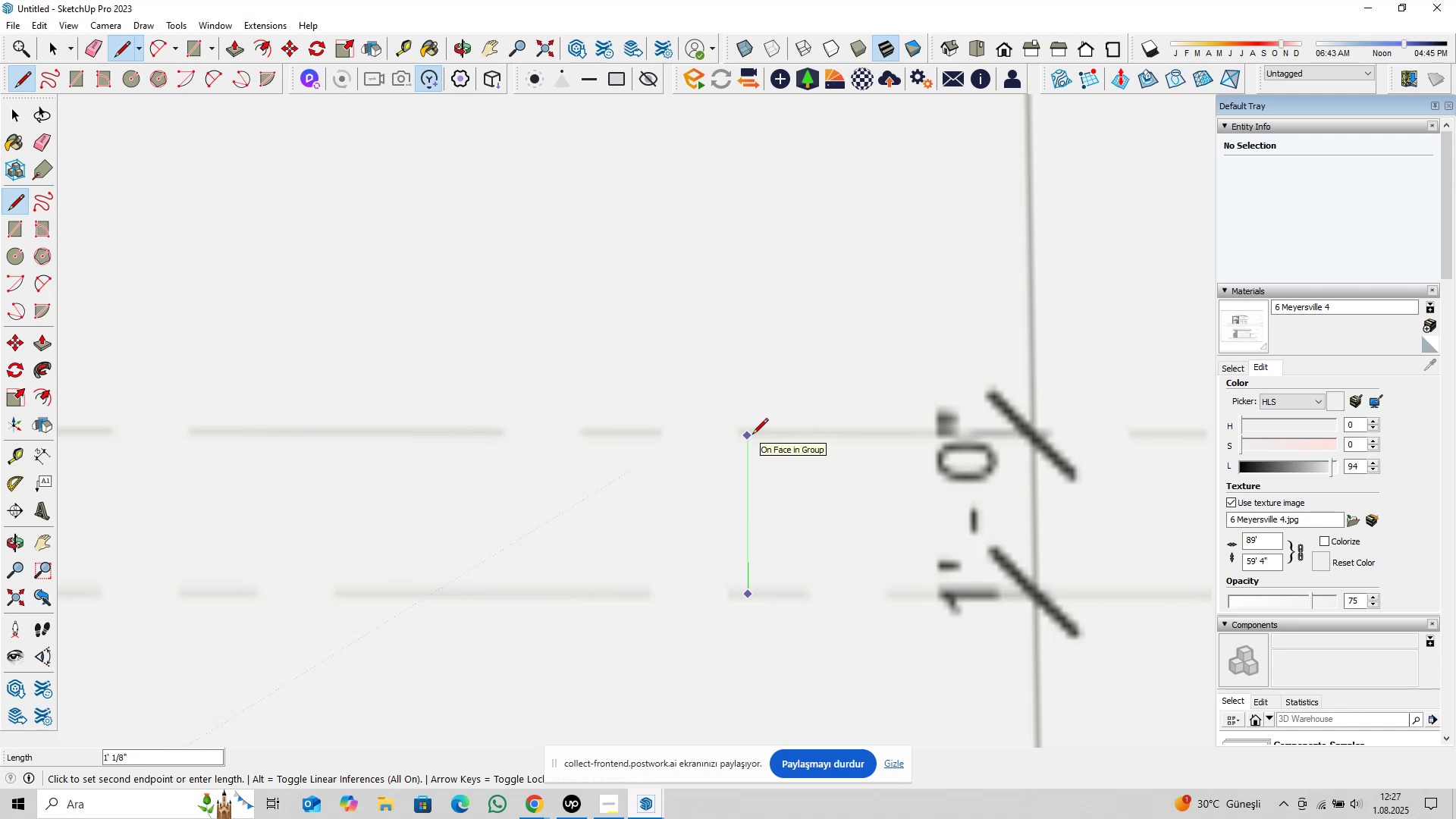 
wait(5.14)
 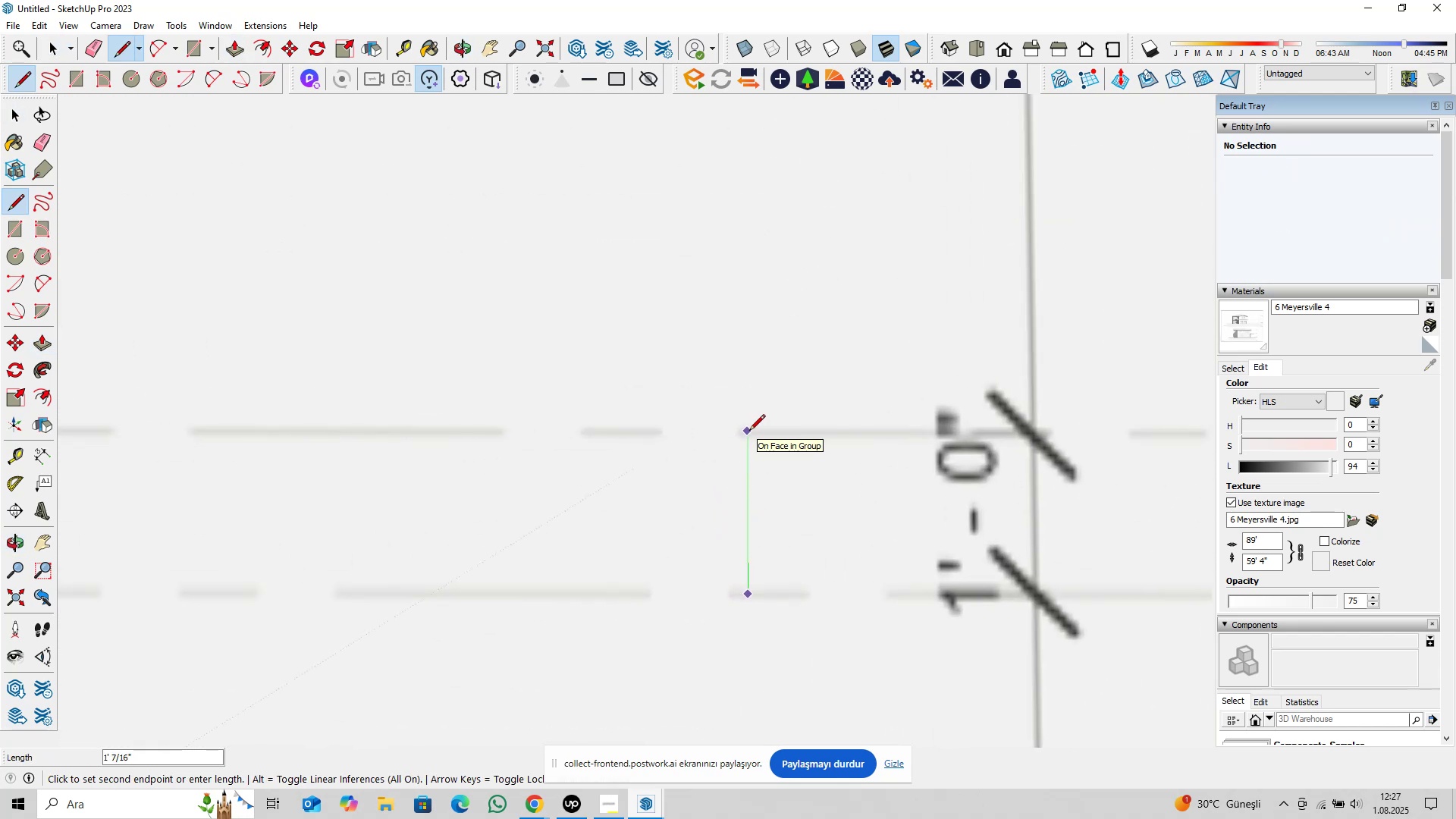 
scroll: coordinate [752, 435], scroll_direction: up, amount: 4.0
 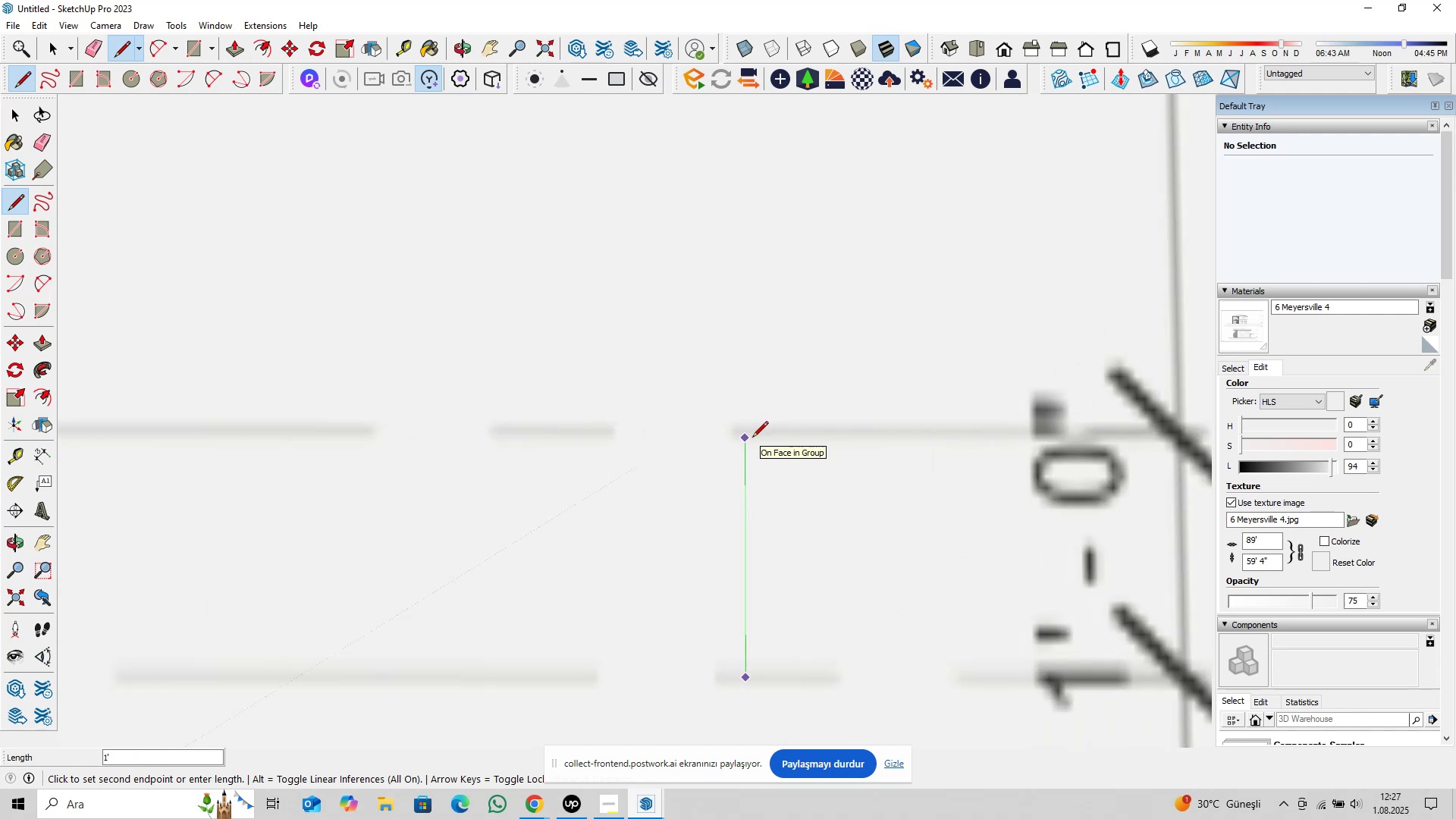 
key(Escape)
 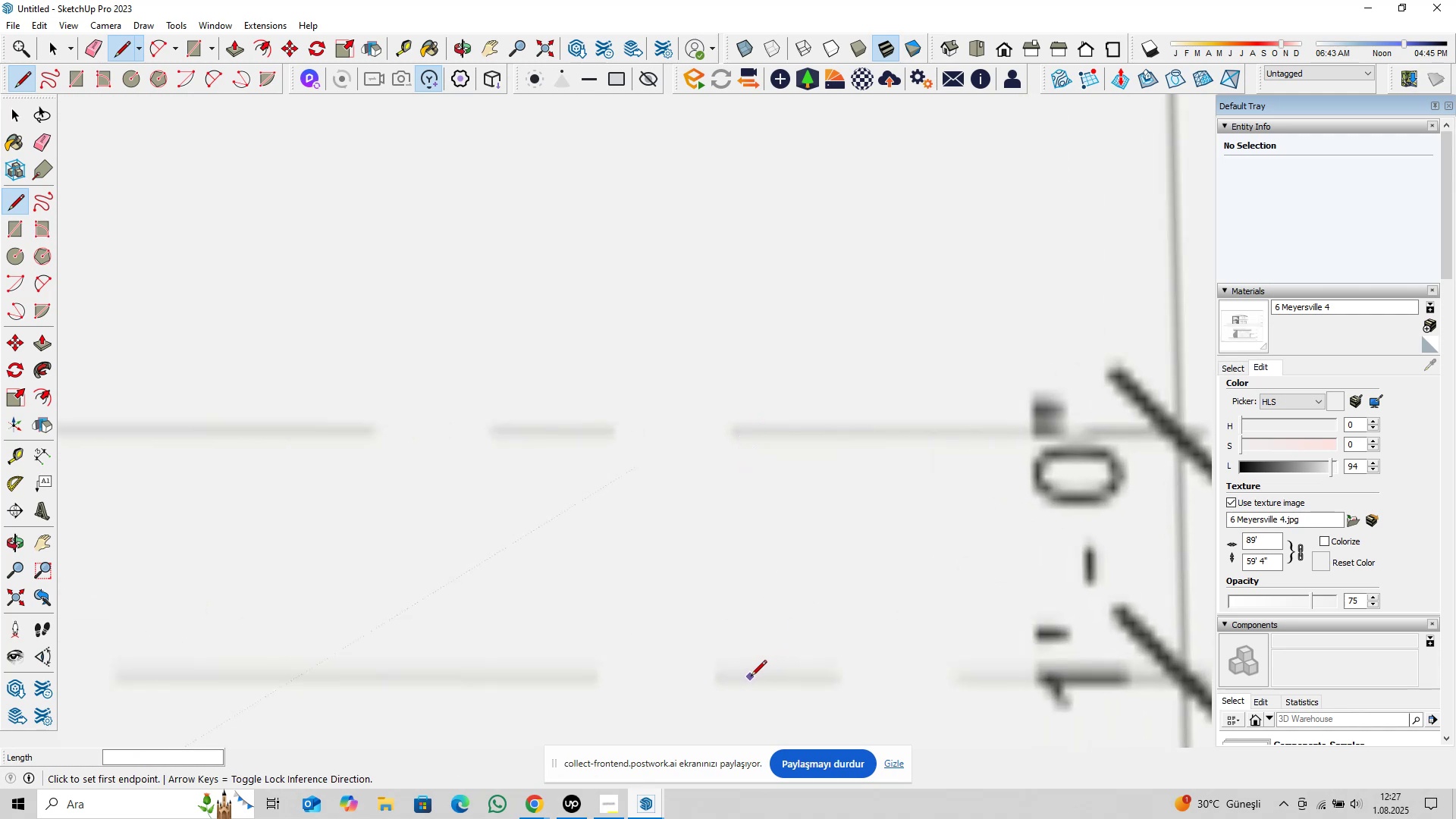 
left_click([750, 679])
 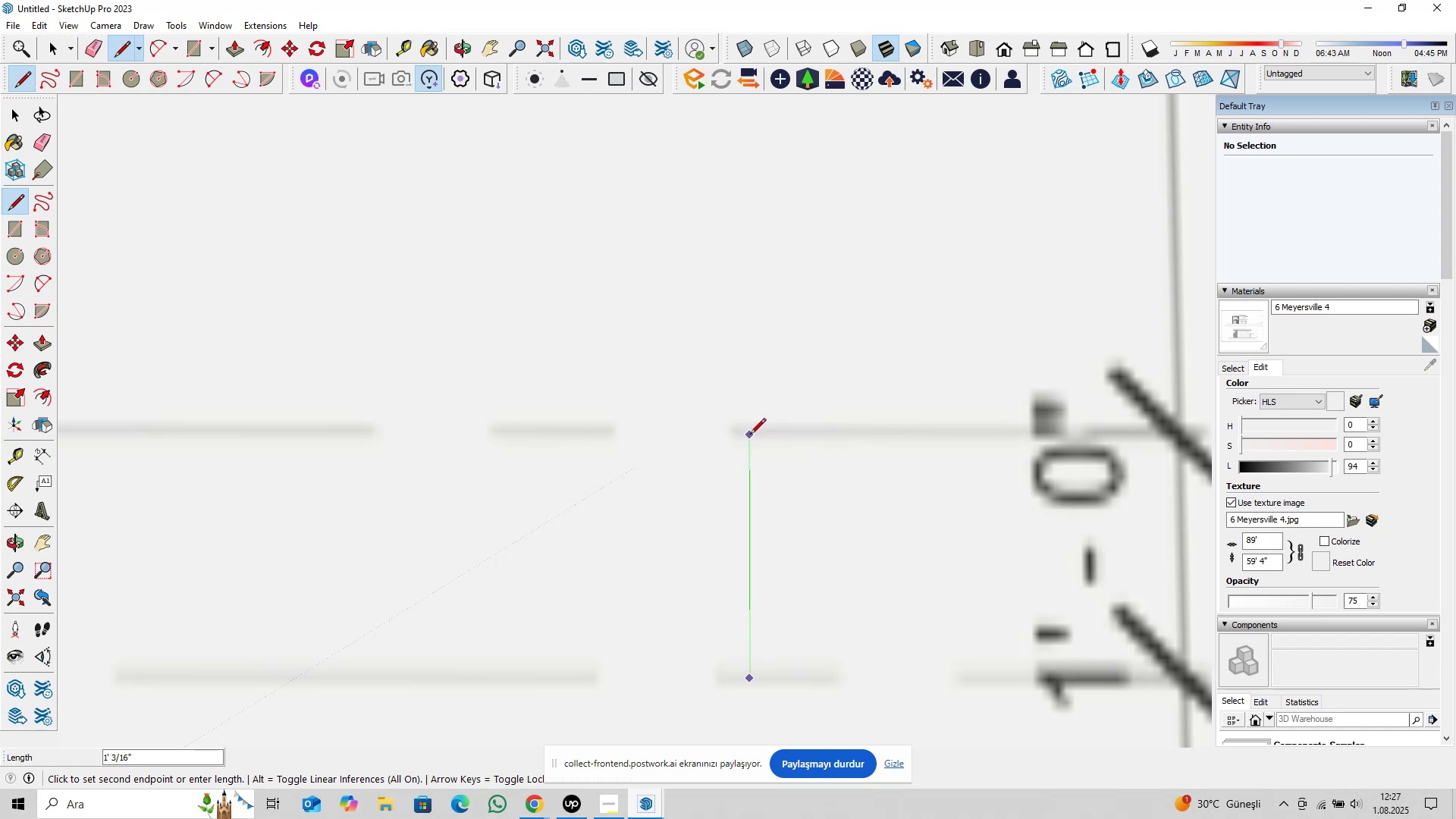 
key(Escape)
type( pl)
 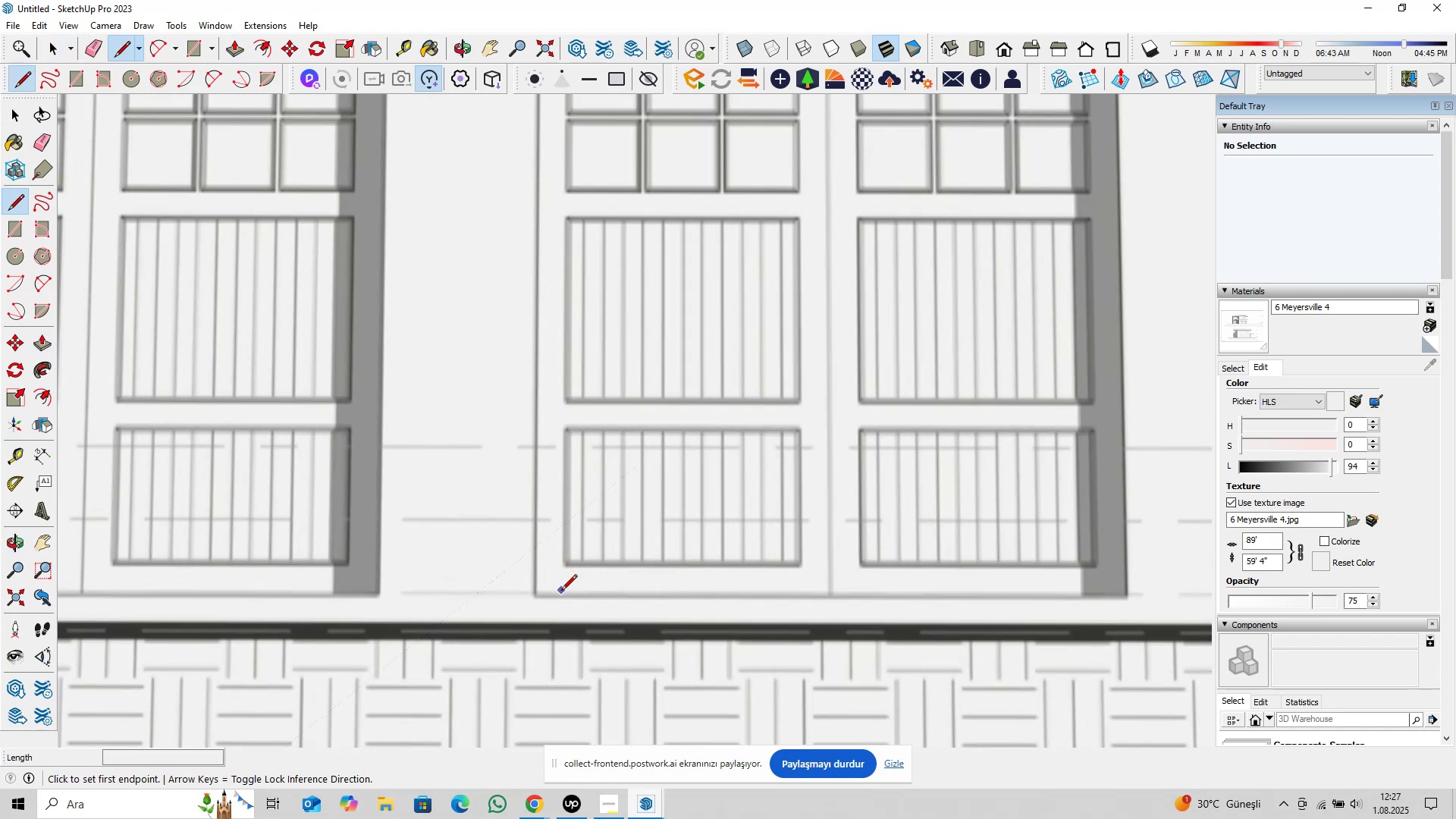 
scroll: coordinate [720, 419], scroll_direction: down, amount: 32.0
 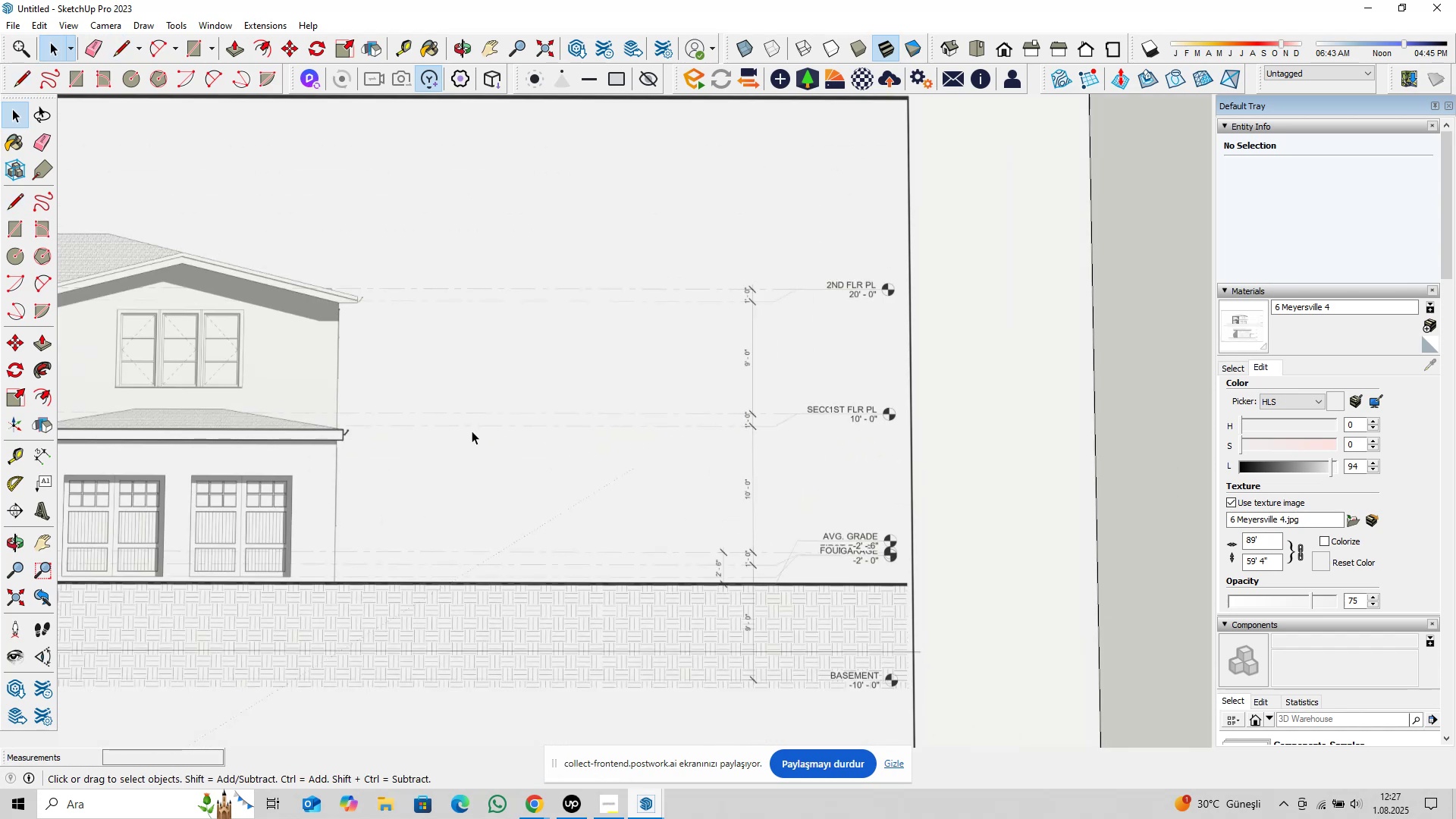 
scroll: coordinate [559, 584], scroll_direction: up, amount: 17.0
 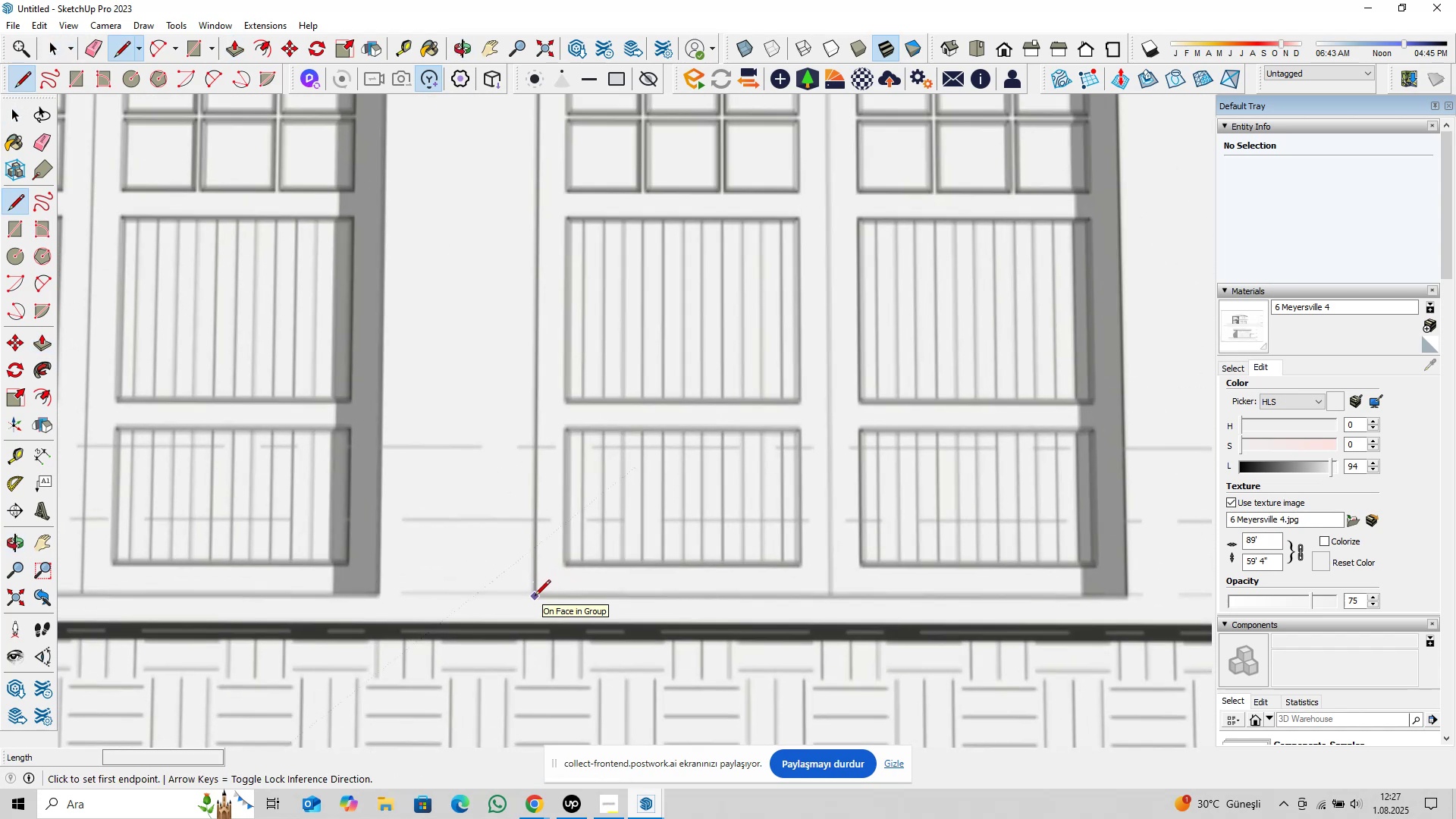 
left_click([535, 598])
 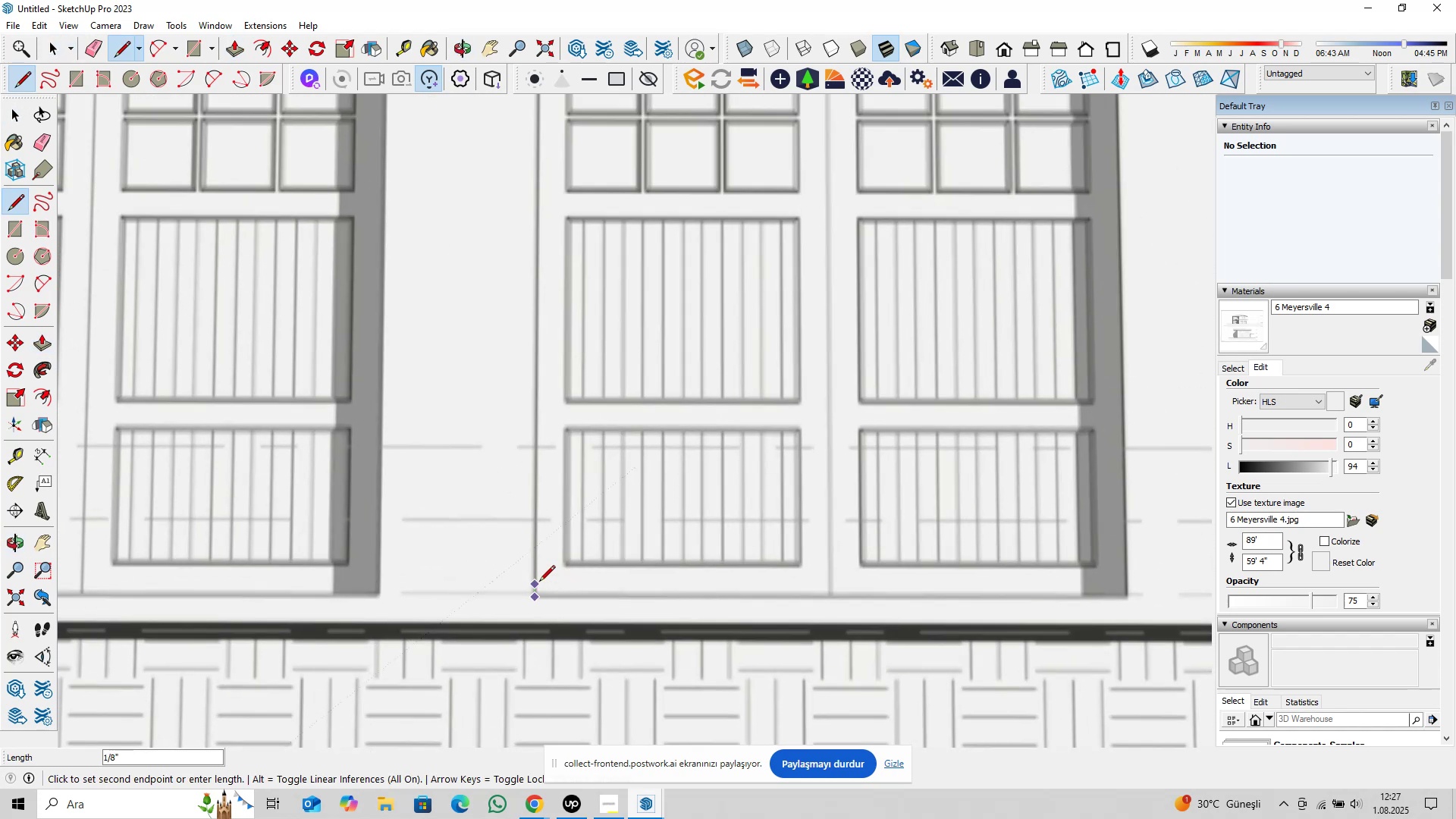 
scroll: coordinate [538, 535], scroll_direction: down, amount: 4.0
 